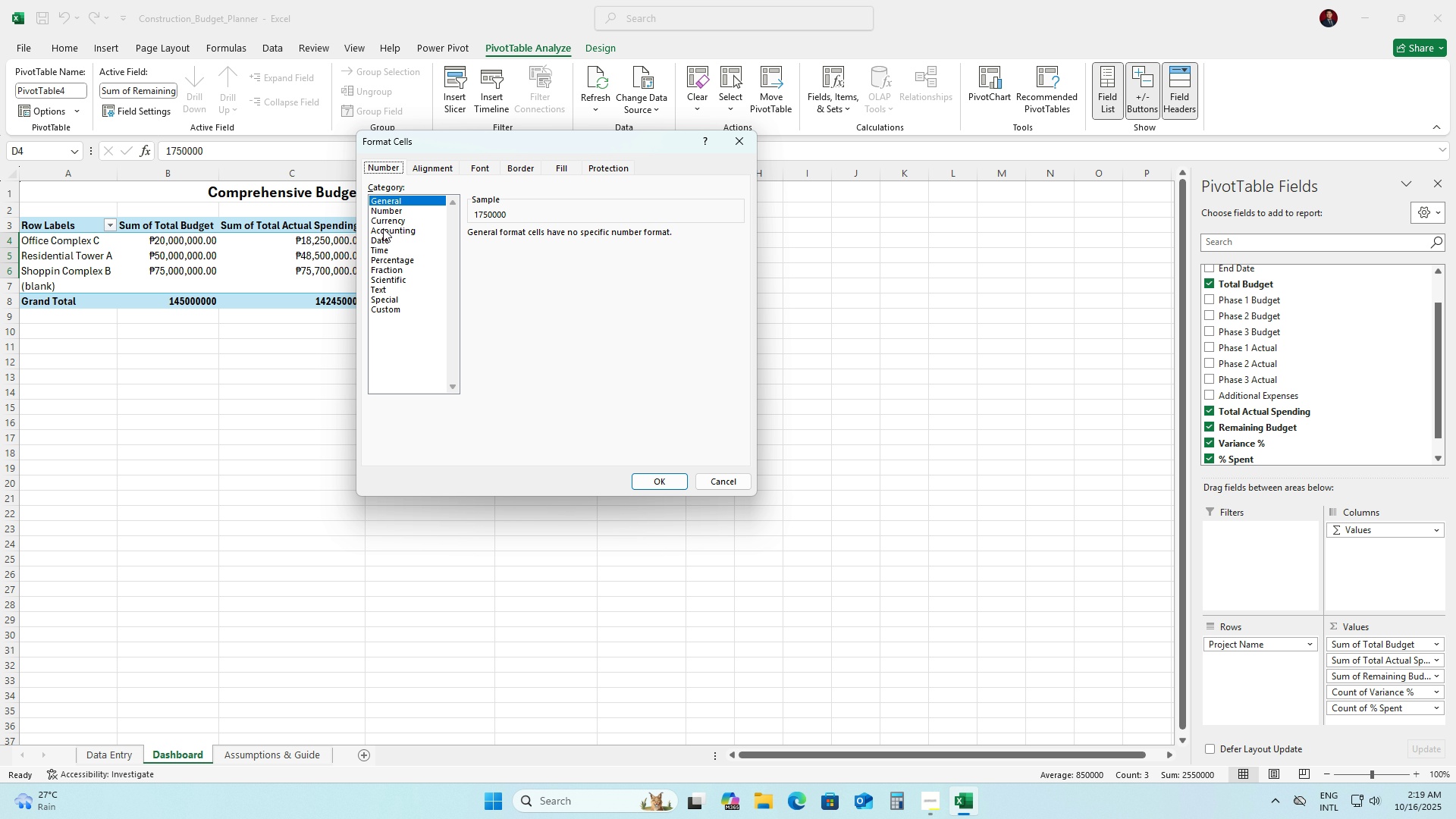 
left_click([381, 219])
 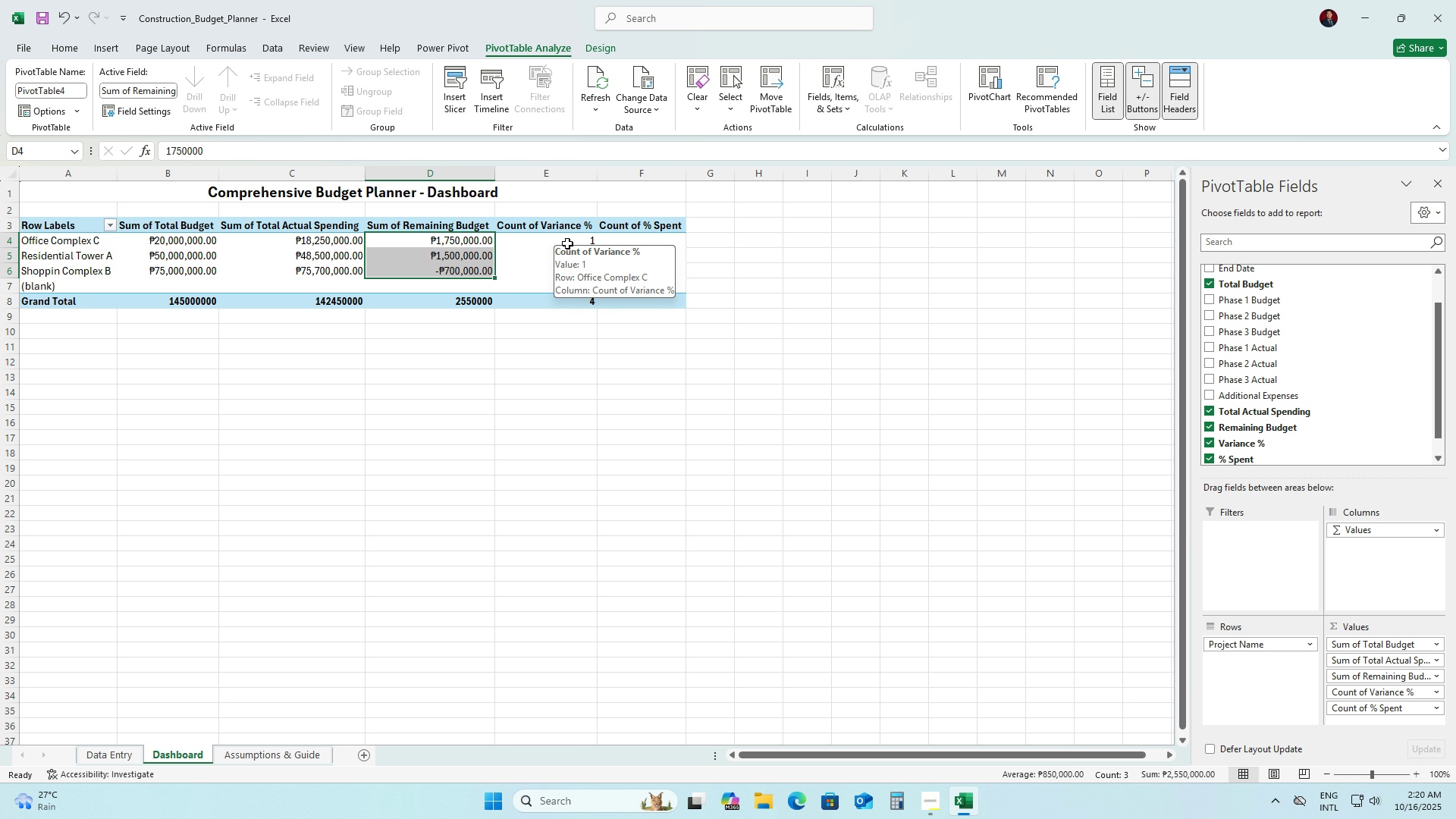 
wait(5.11)
 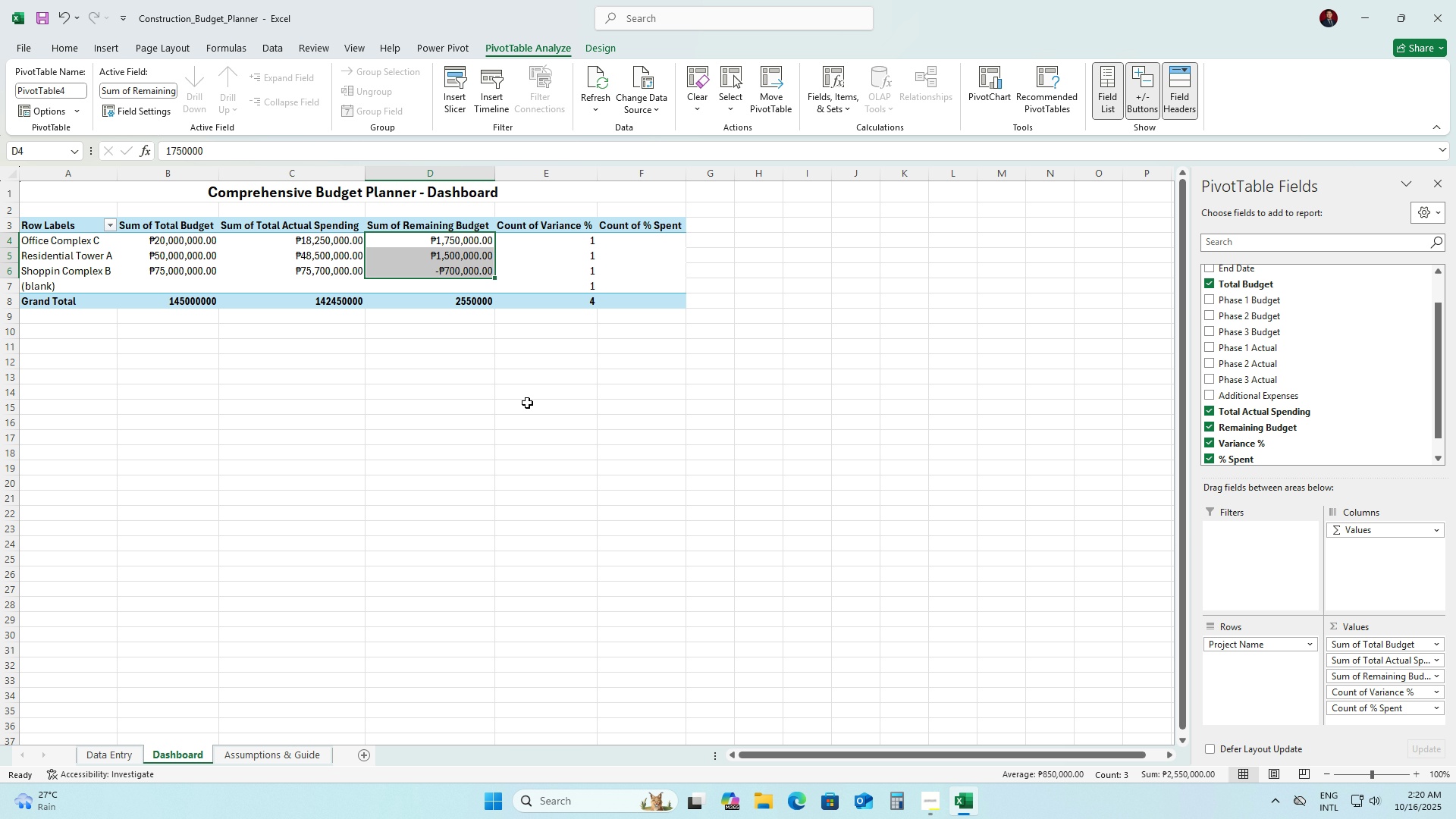 
left_click([559, 239])
 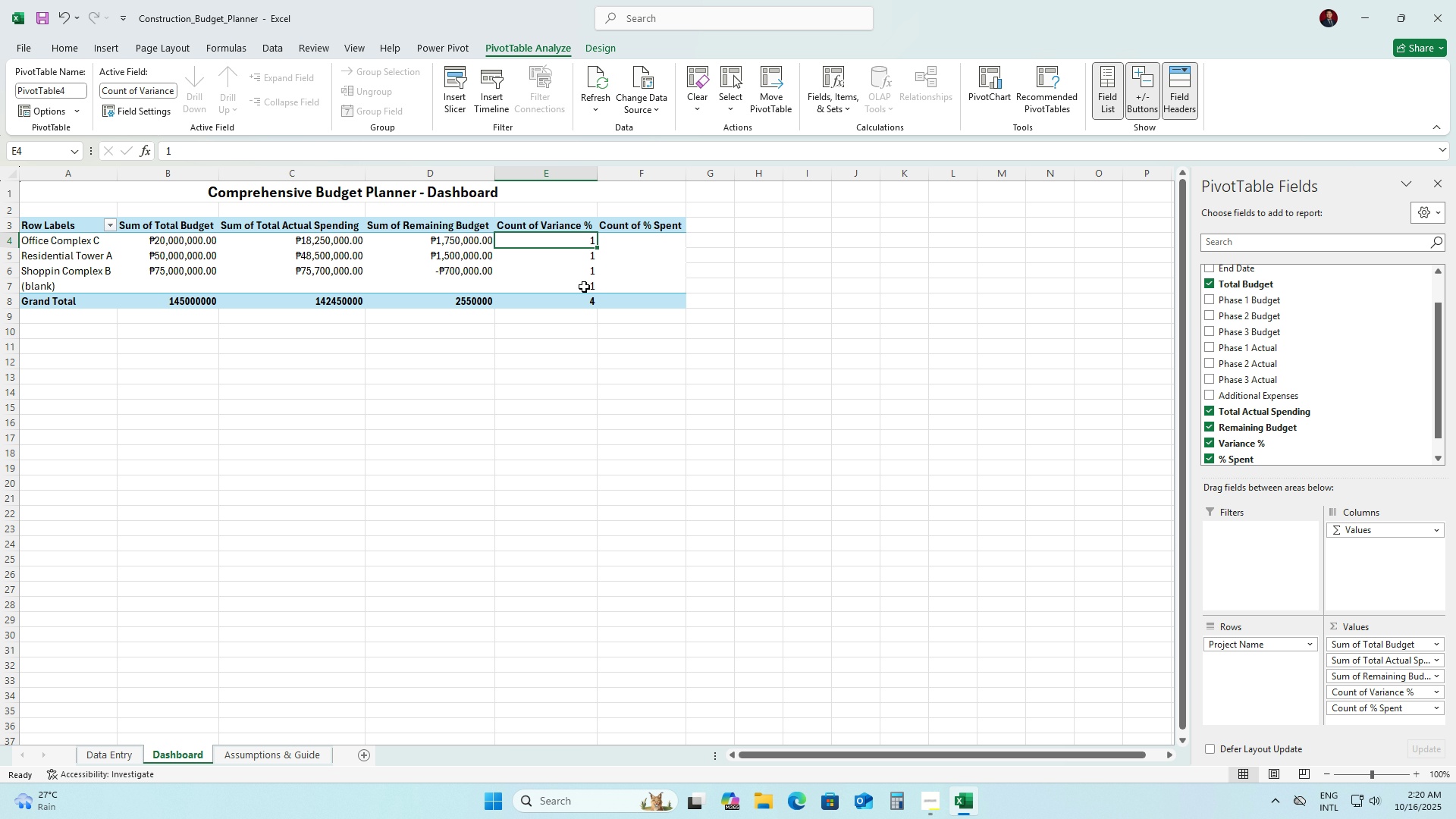 
hold_key(key=ShiftLeft, duration=1.09)
left_click([546, 268])
 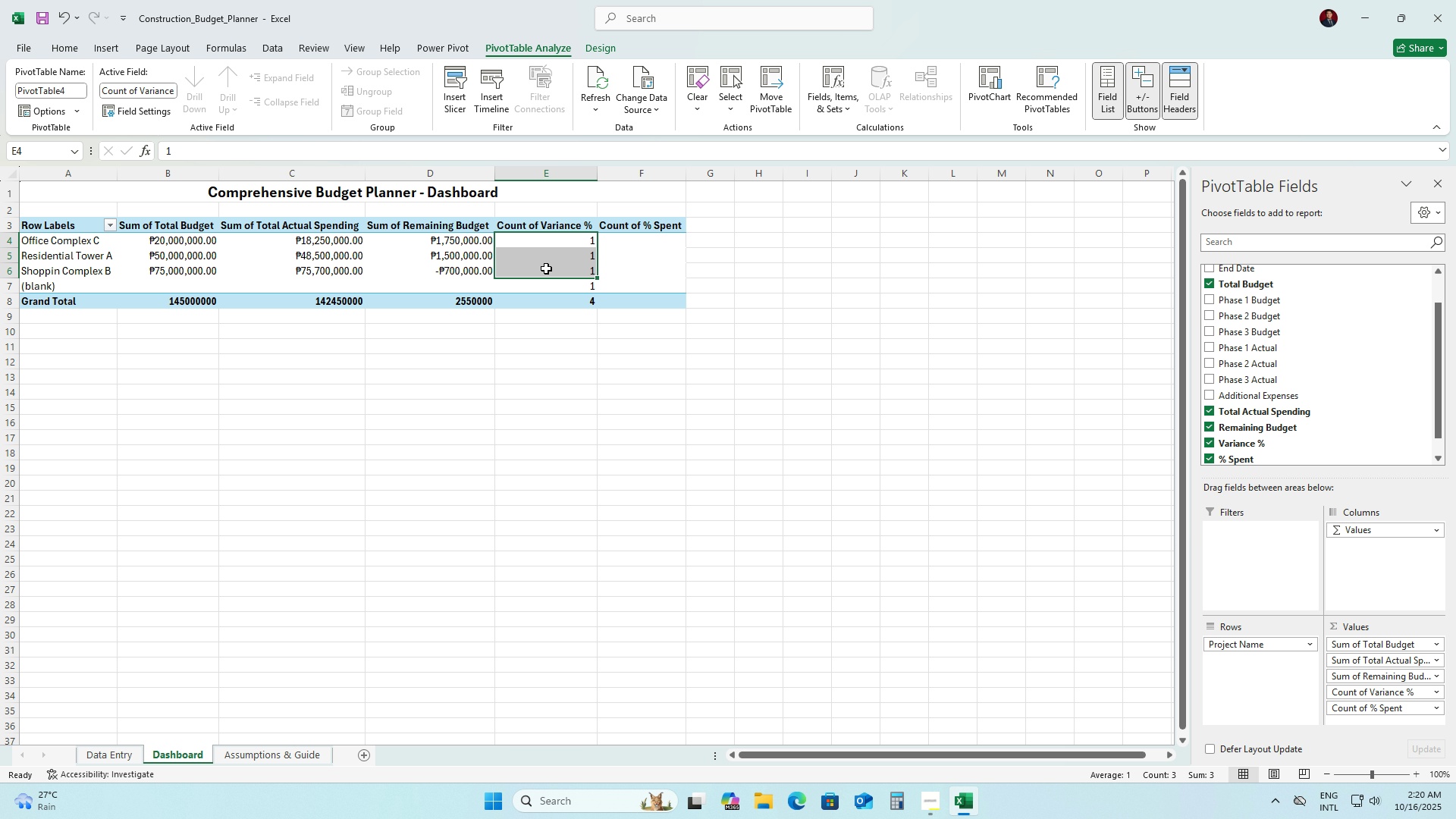 
right_click([546, 268])
 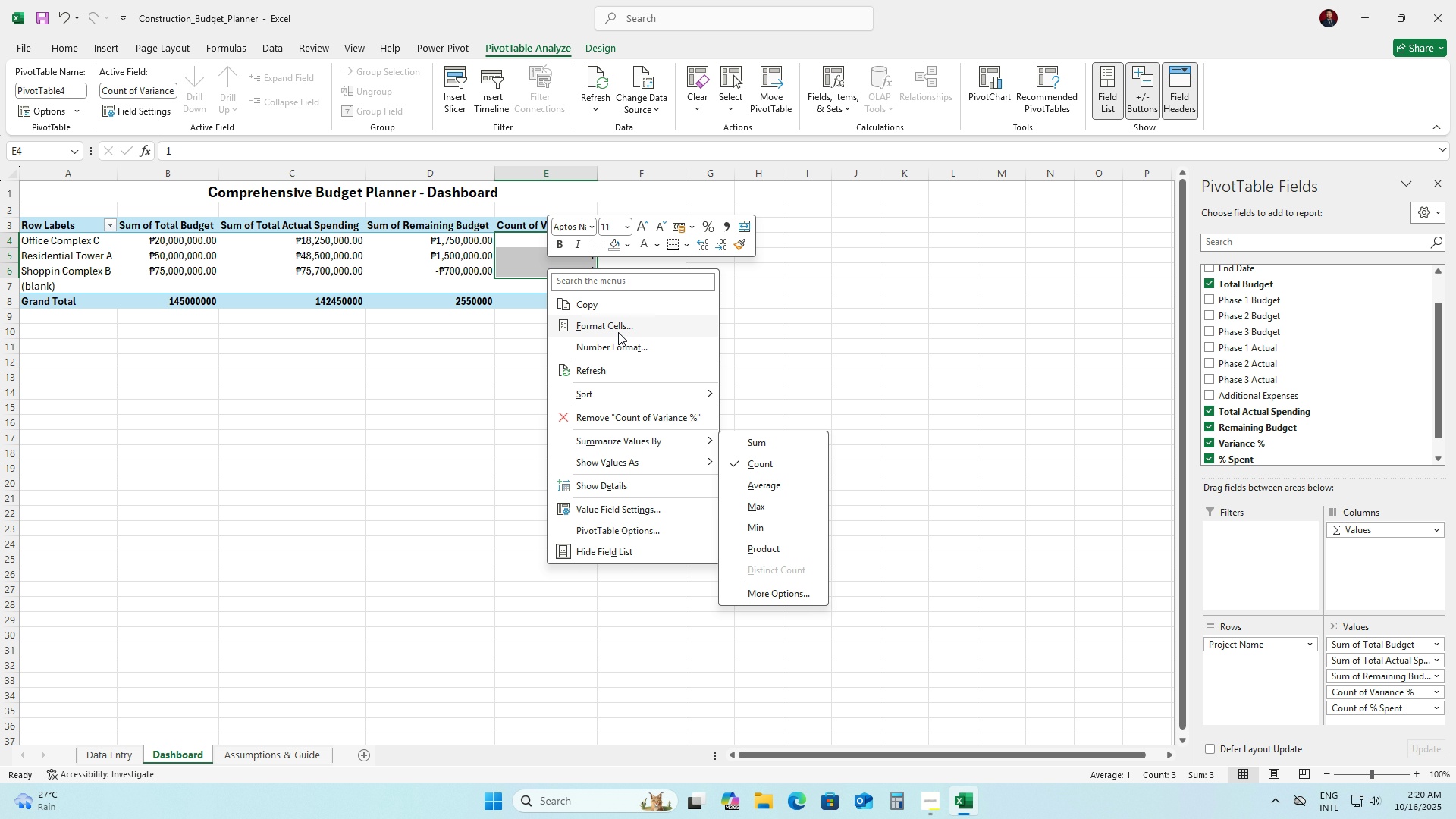 
left_click([618, 332])
 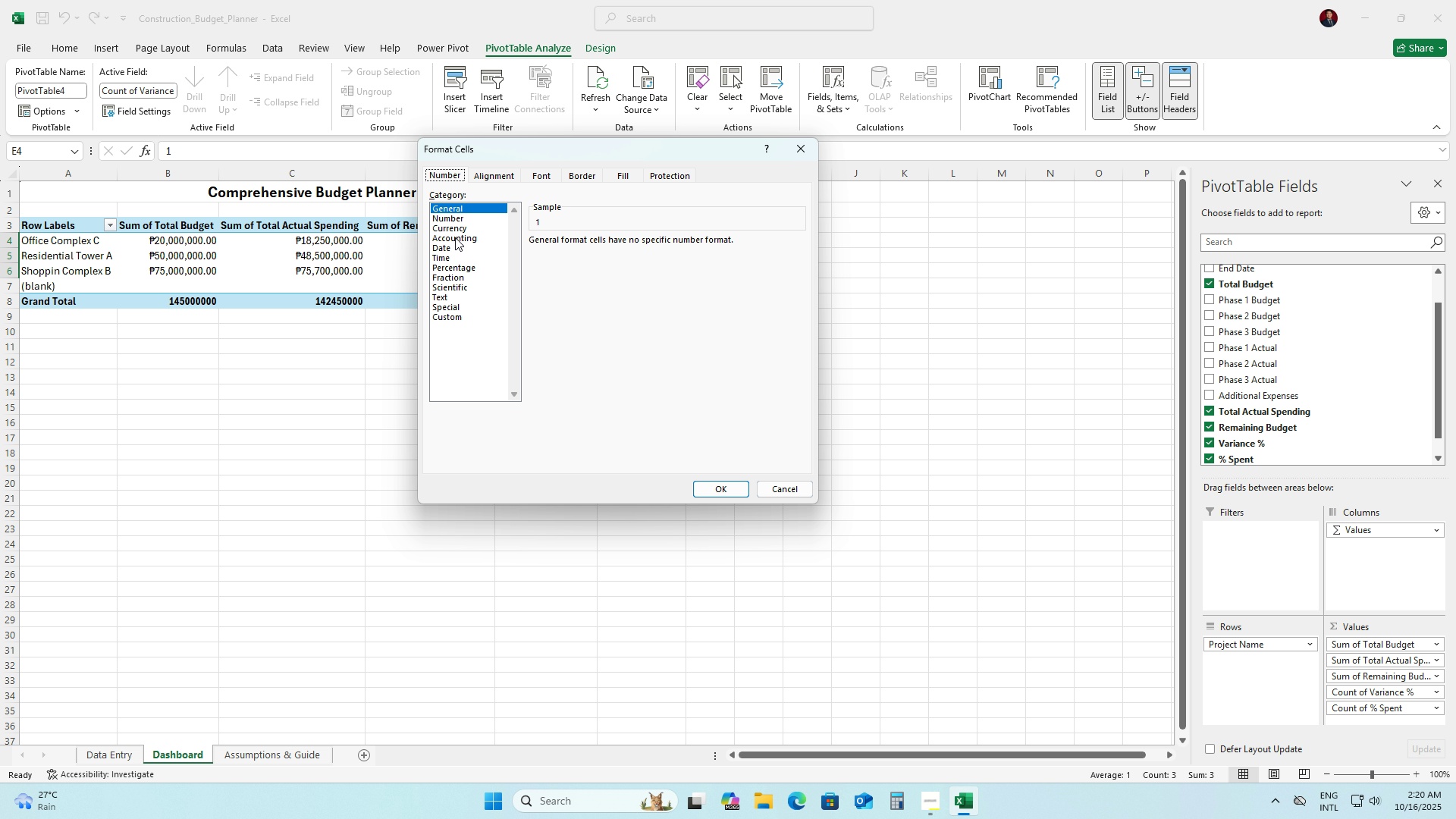 
left_click([450, 231])
 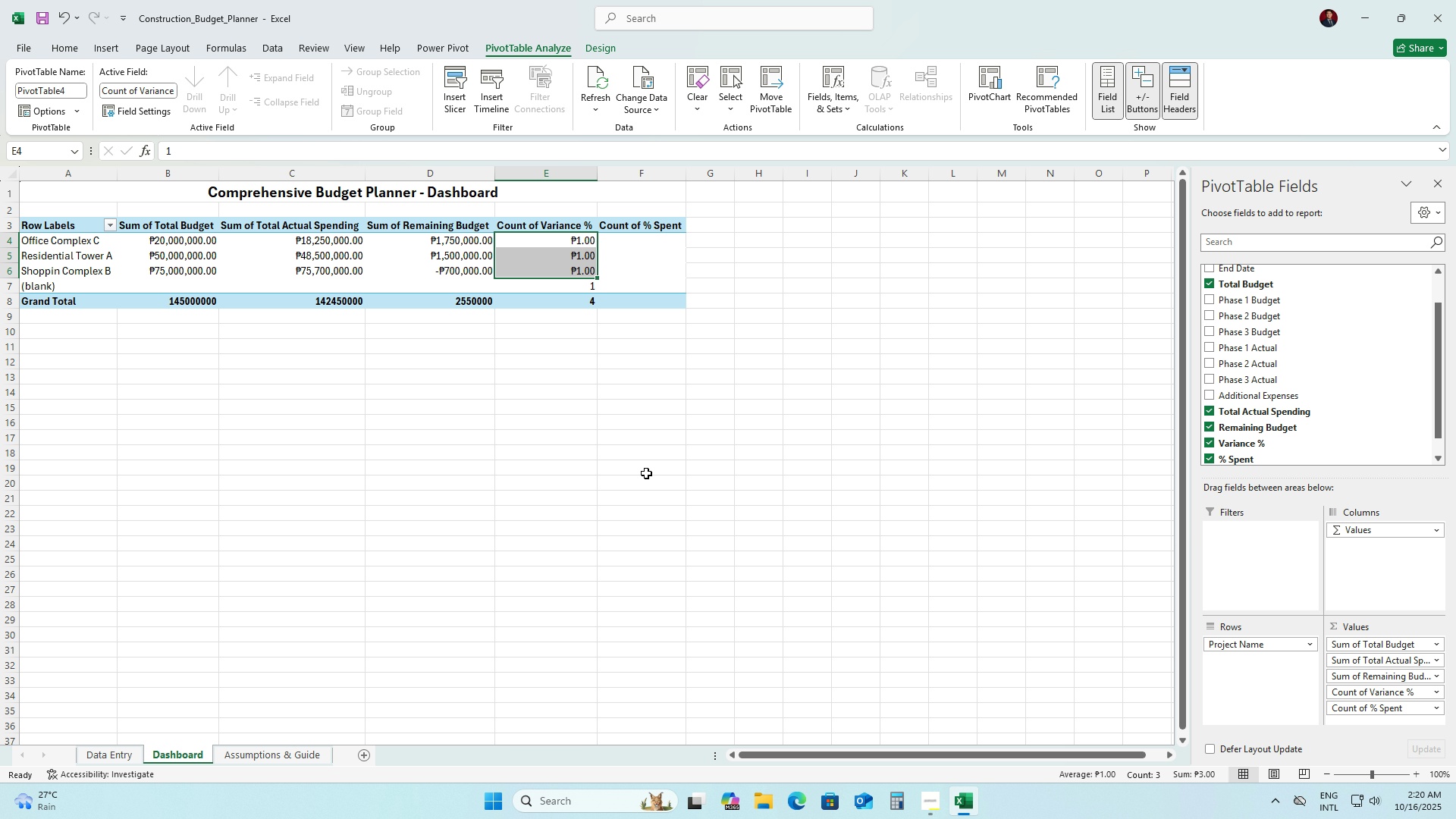 
wait(11.66)
 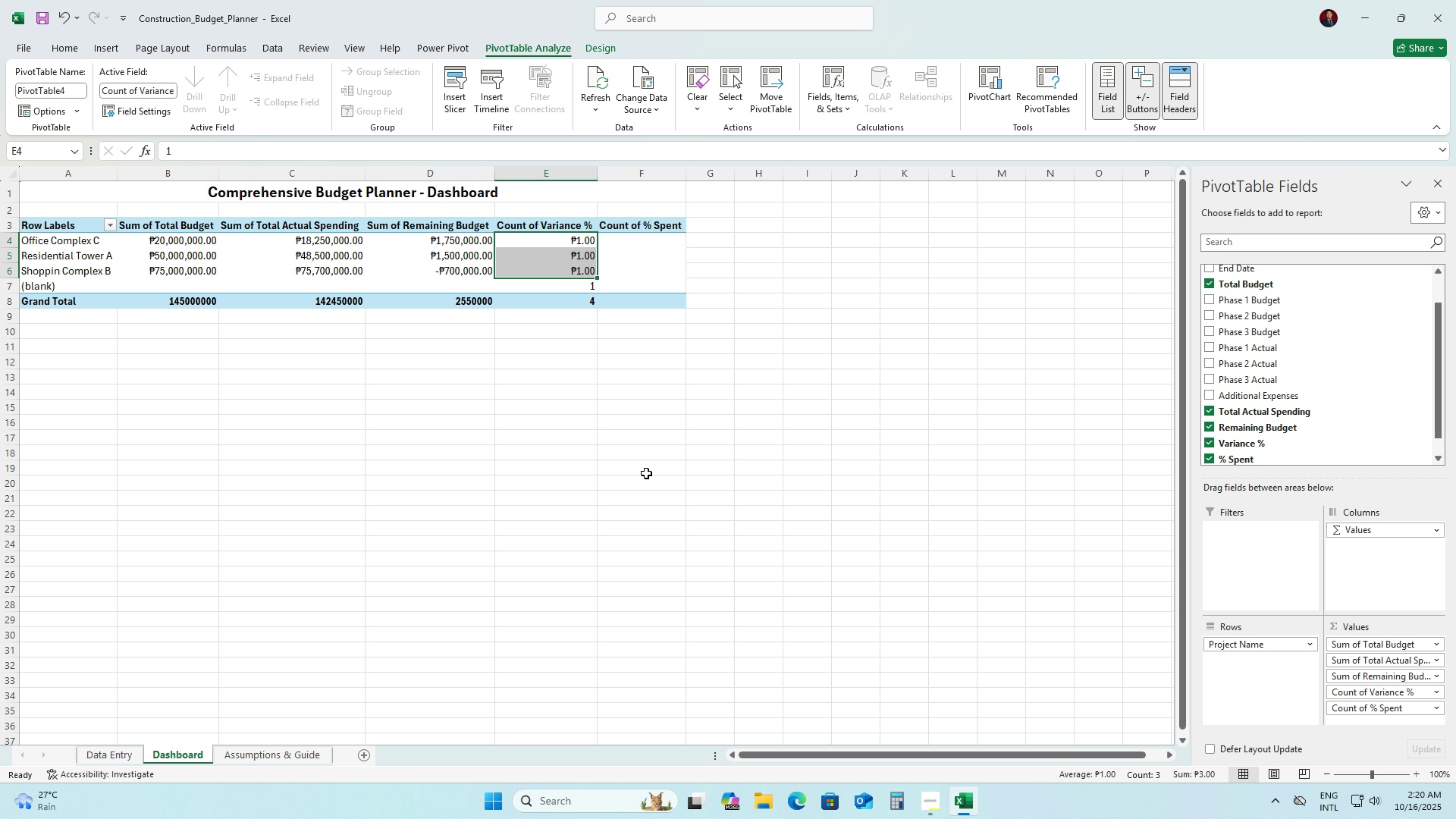 
left_click([120, 757])
 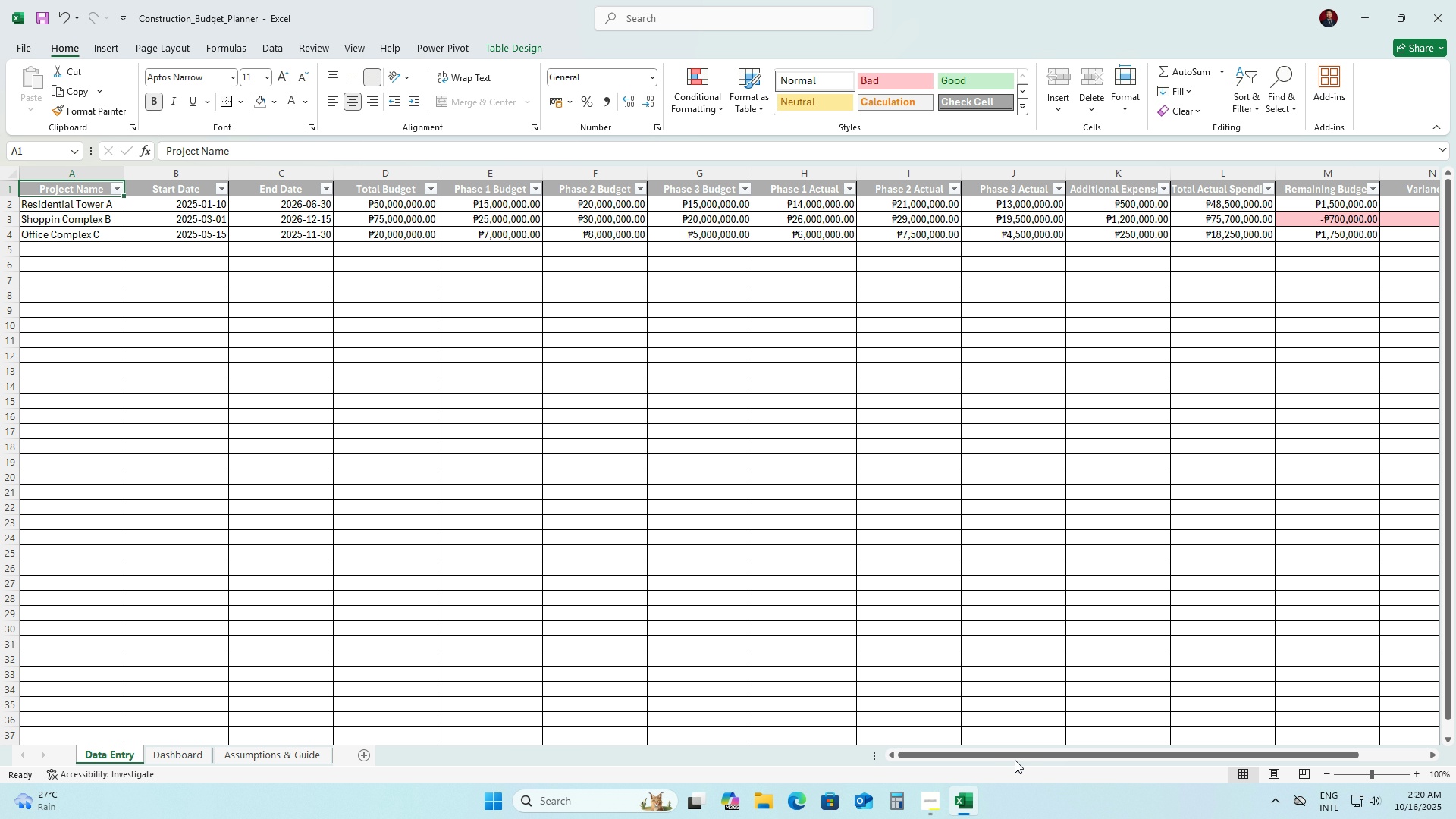 
left_click_drag(start_coordinate=[1009, 755], to_coordinate=[1123, 747])
 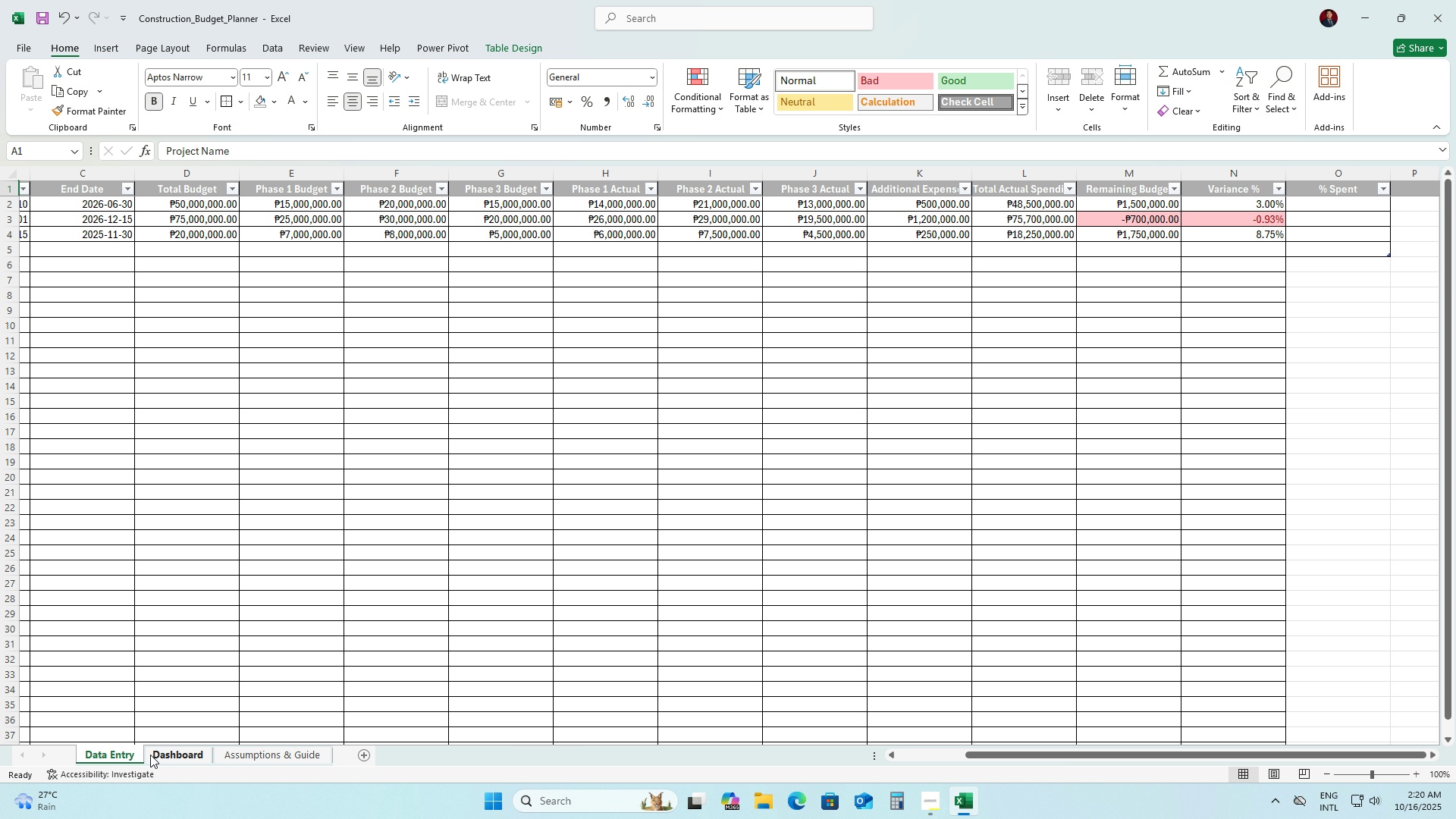 
left_click([172, 758])
 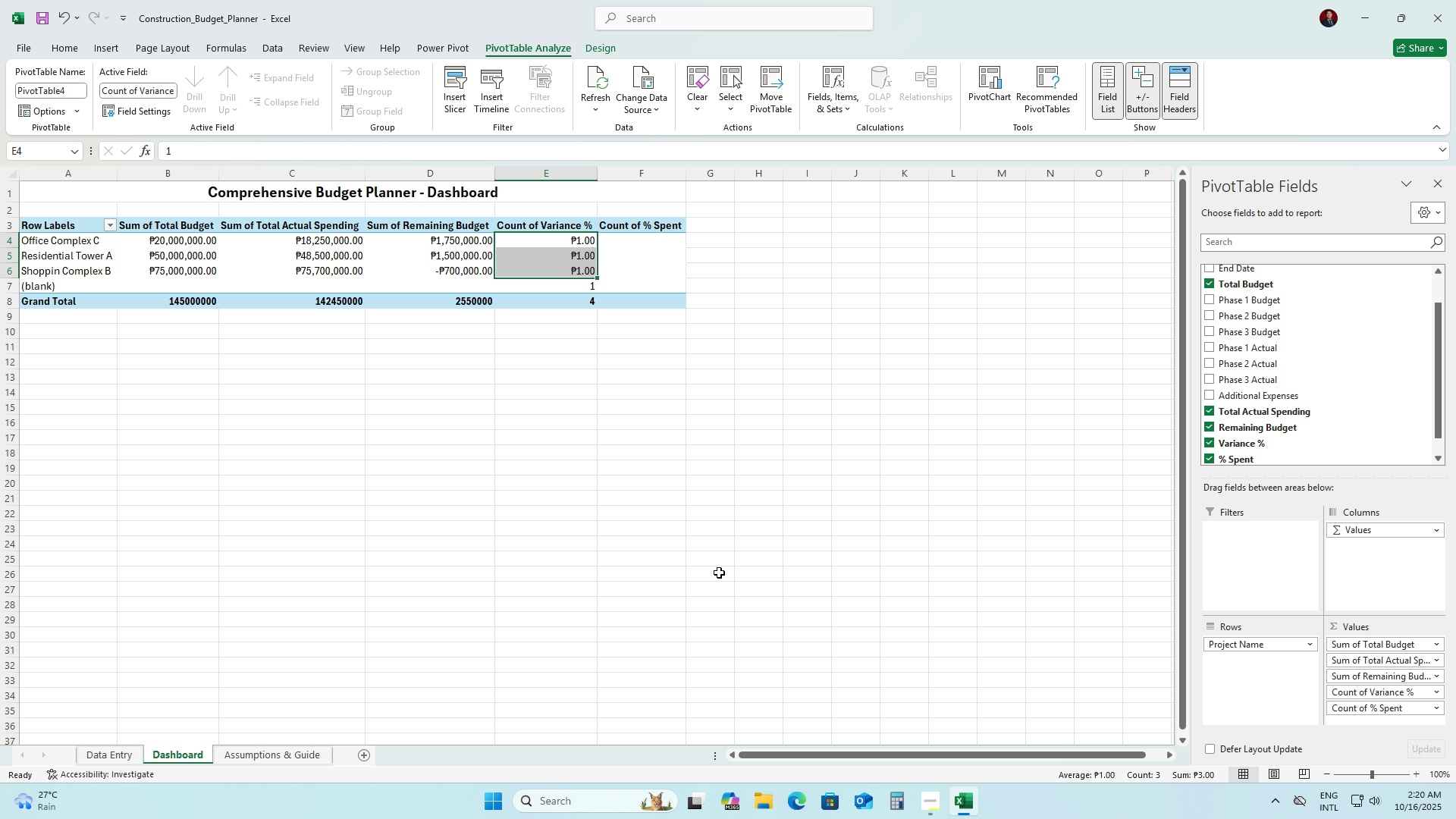 
left_click([654, 240])
 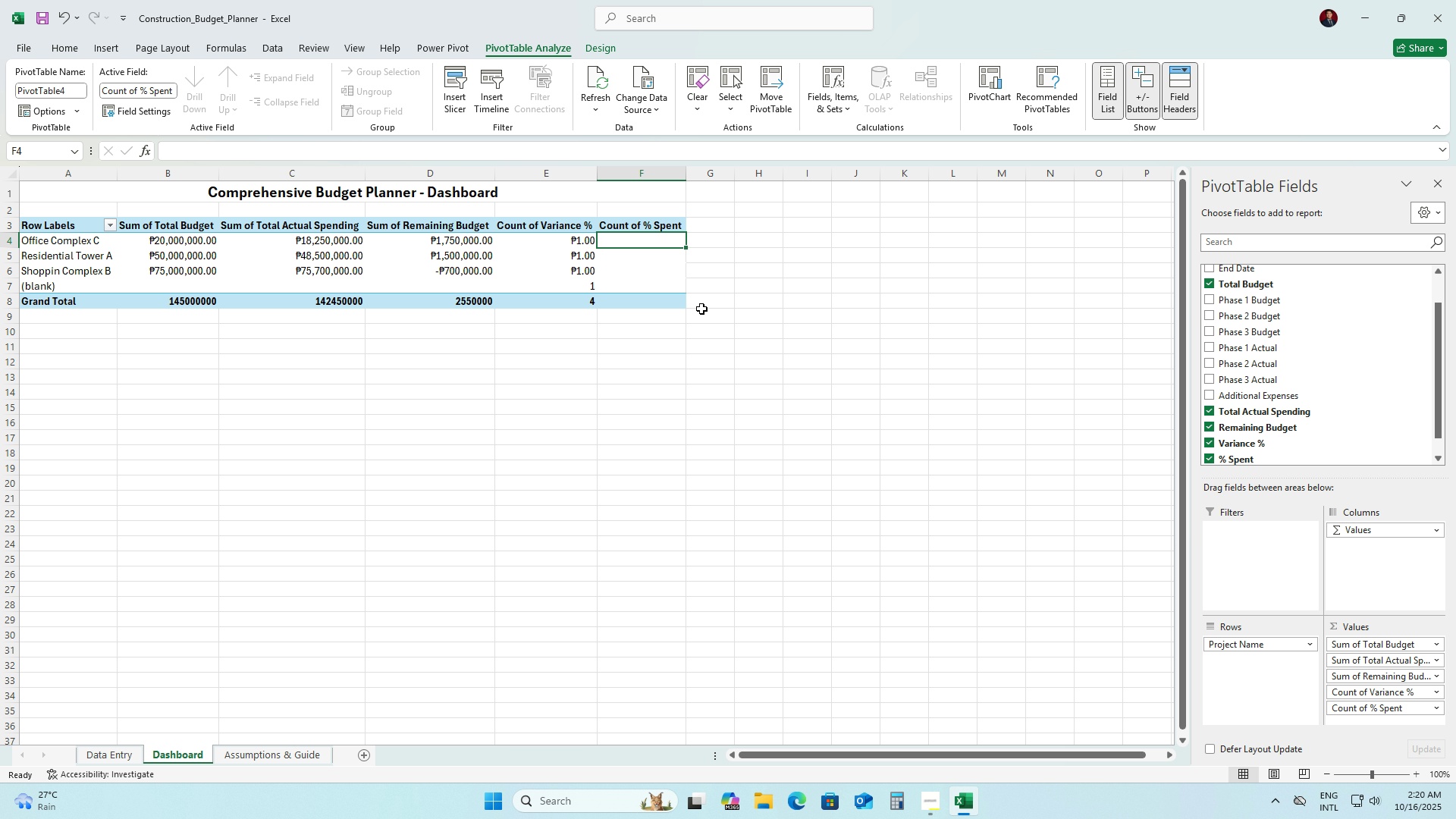 
wait(5.6)
 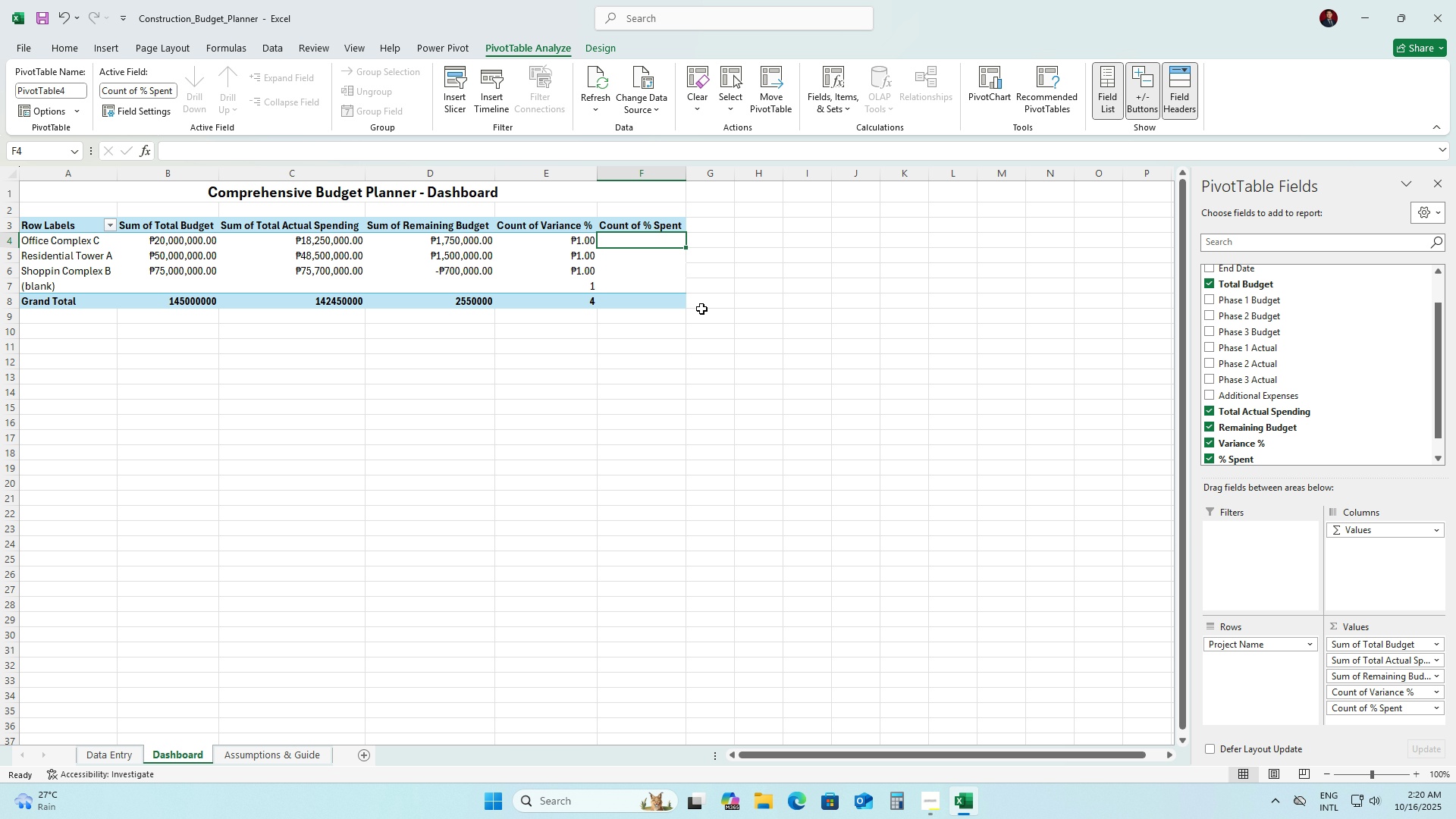 
hold_key(key=ShiftLeft, duration=0.7)
left_click([640, 271])
 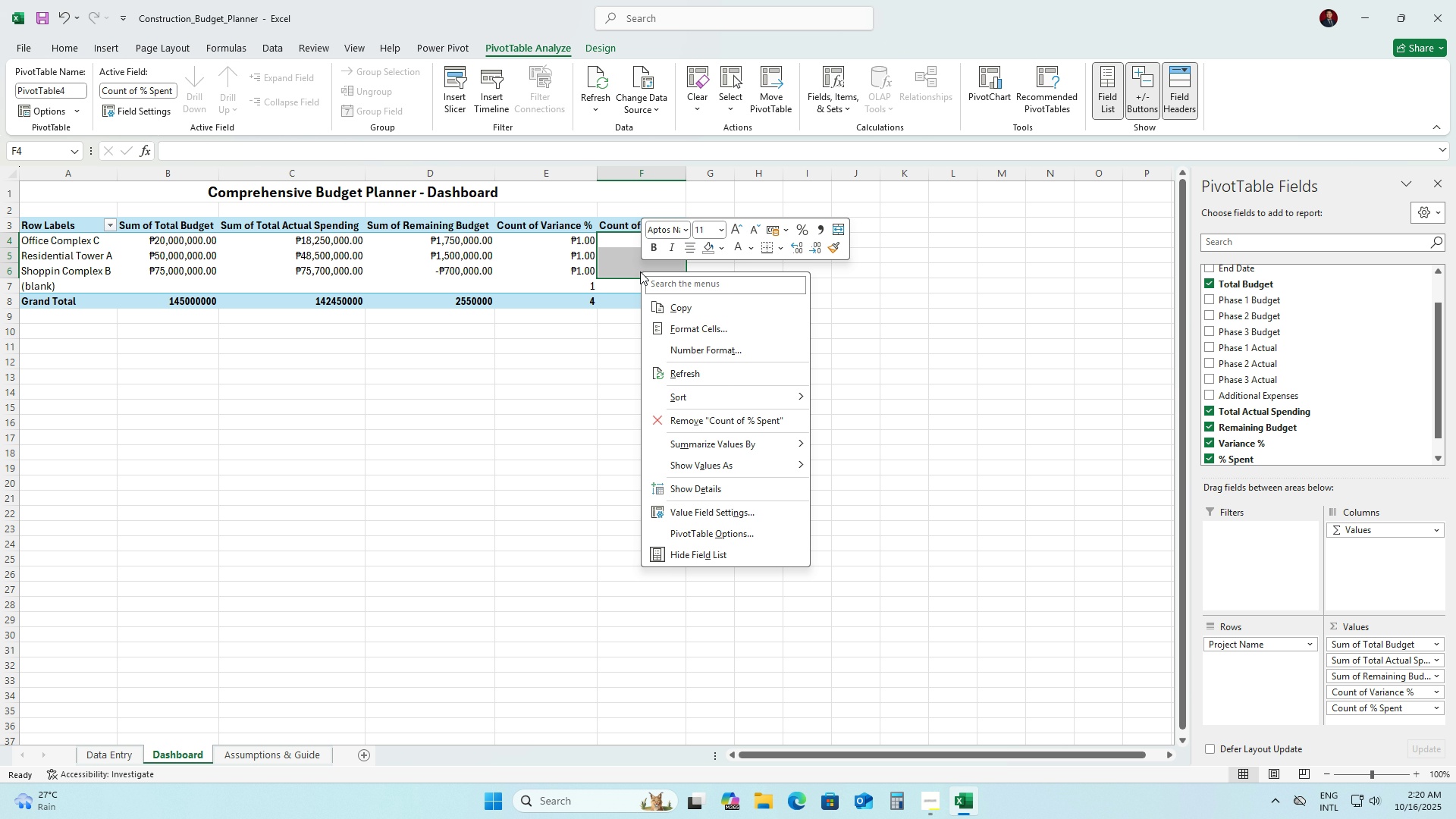 
right_click([640, 271])
 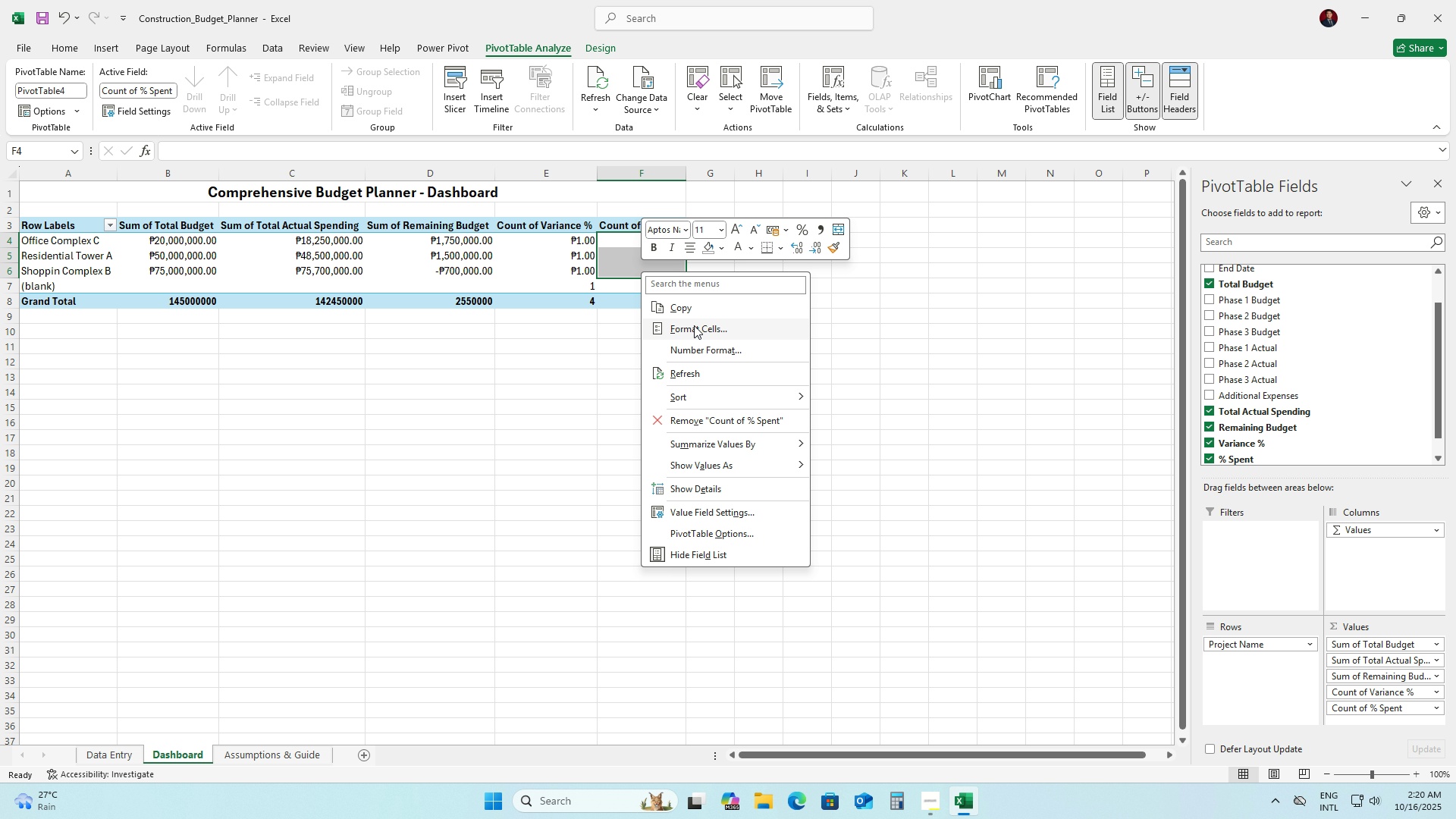 
left_click([694, 325])
 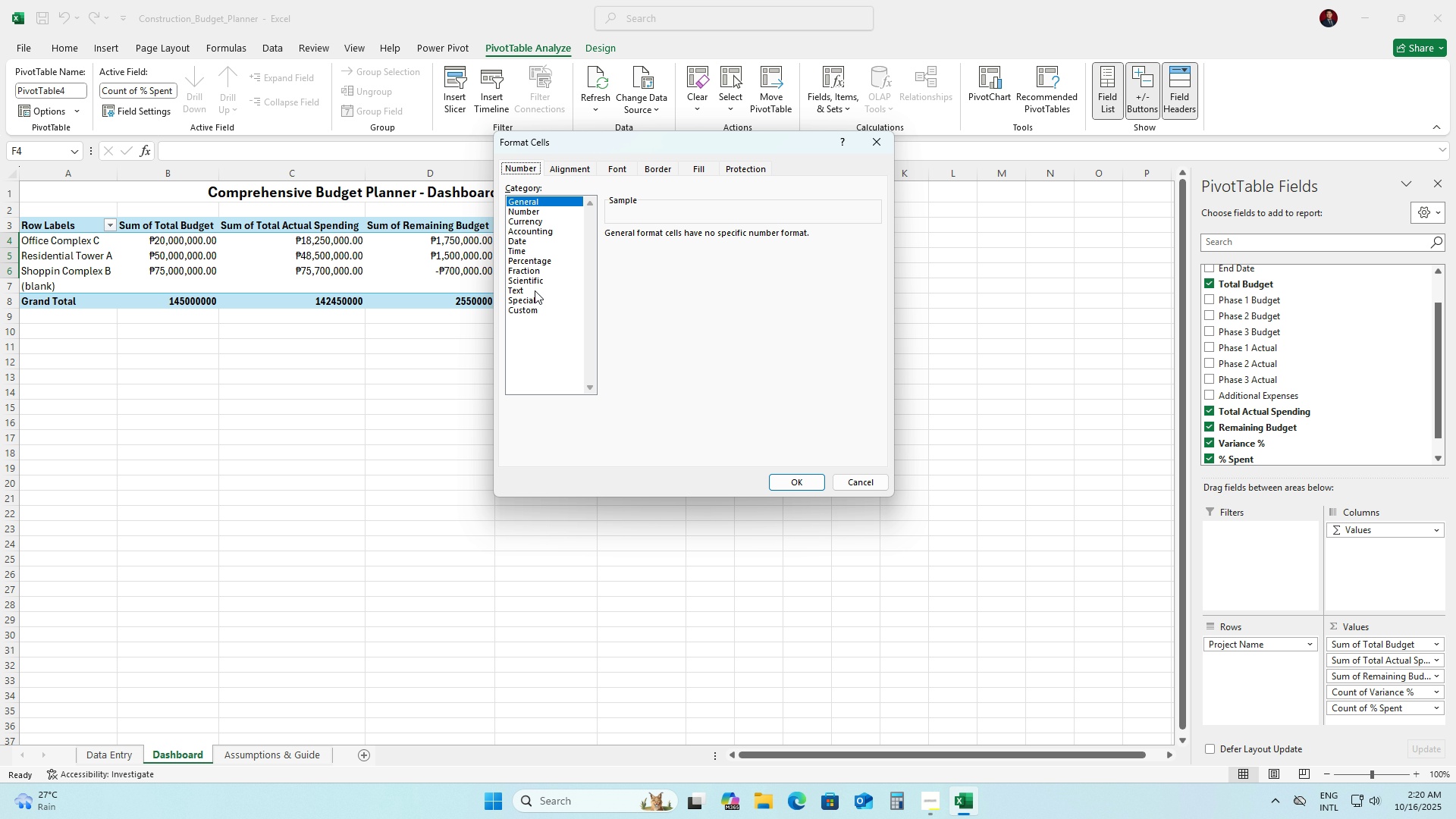 
left_click([520, 259])
 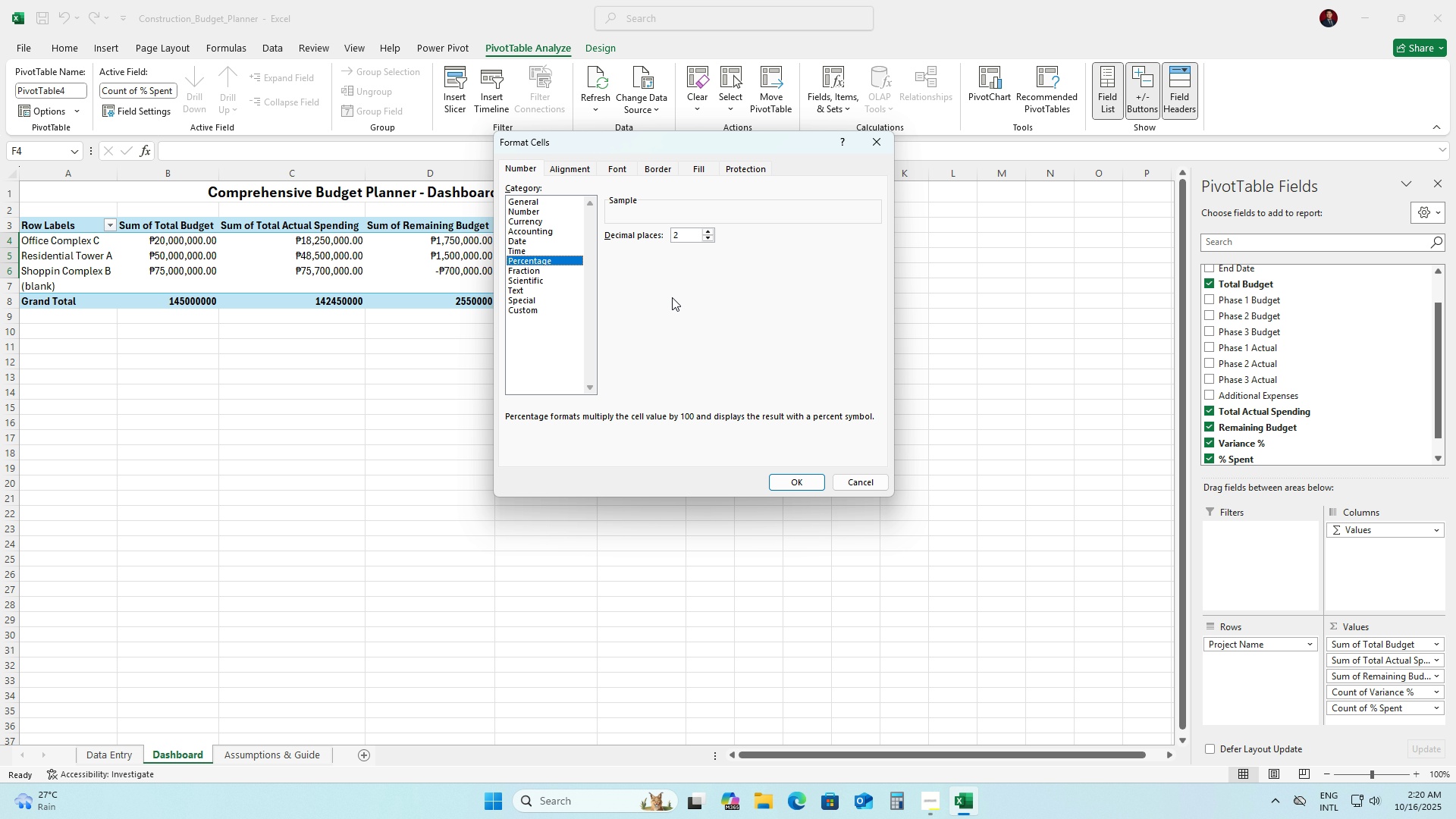 
left_click_drag(start_coordinate=[684, 235], to_coordinate=[639, 237])
 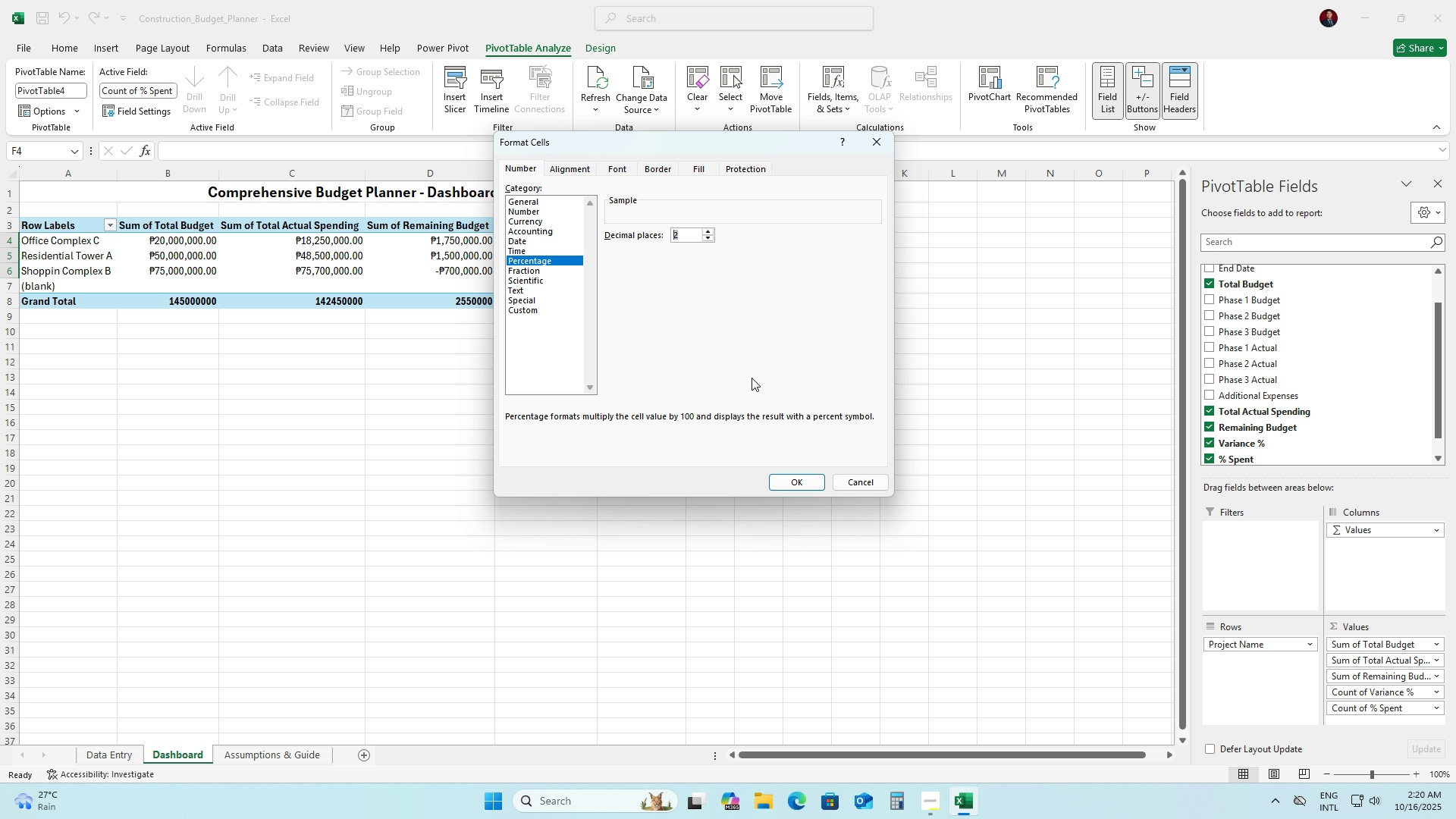 
key(1)
 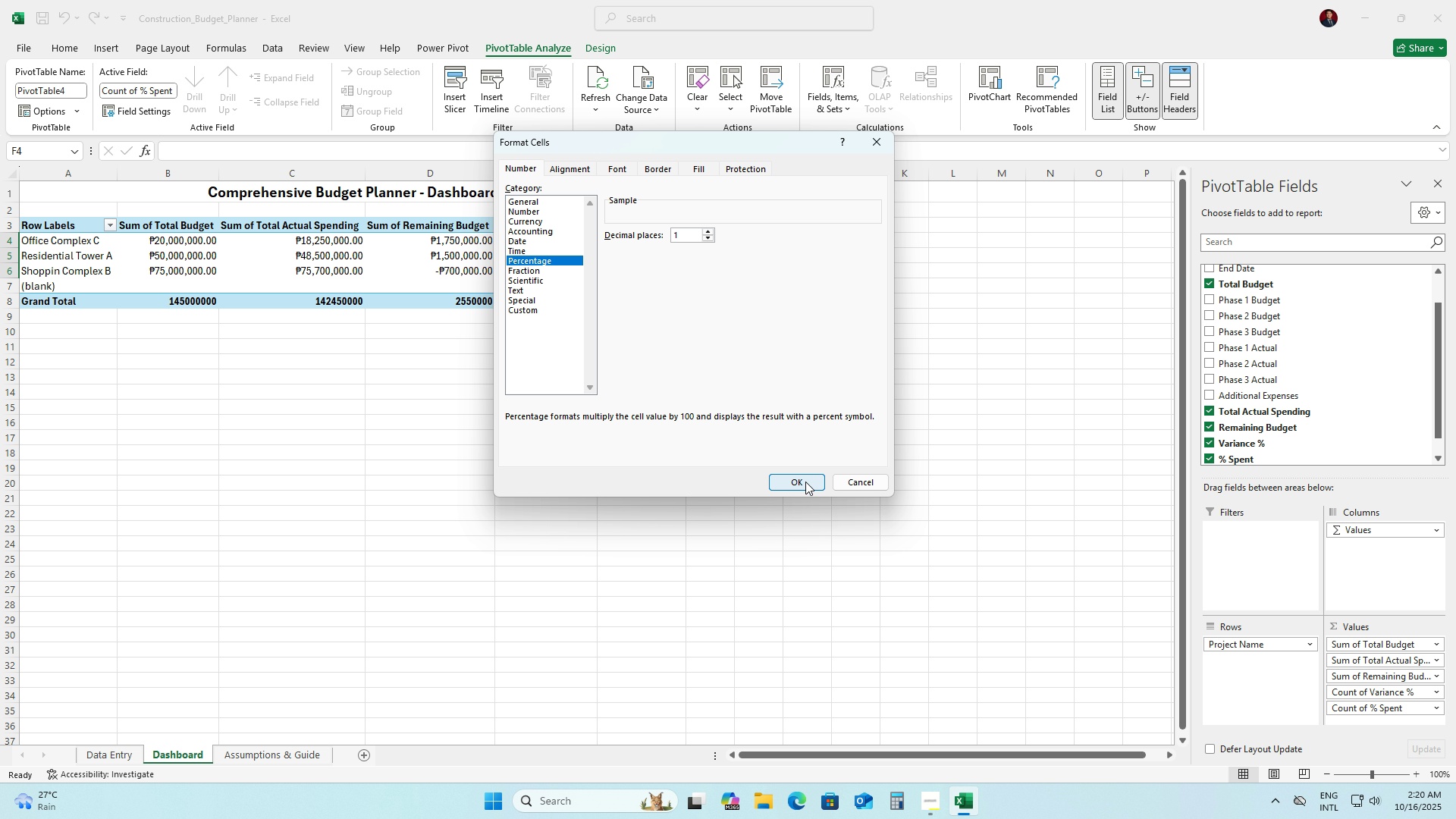 
left_click([805, 482])
 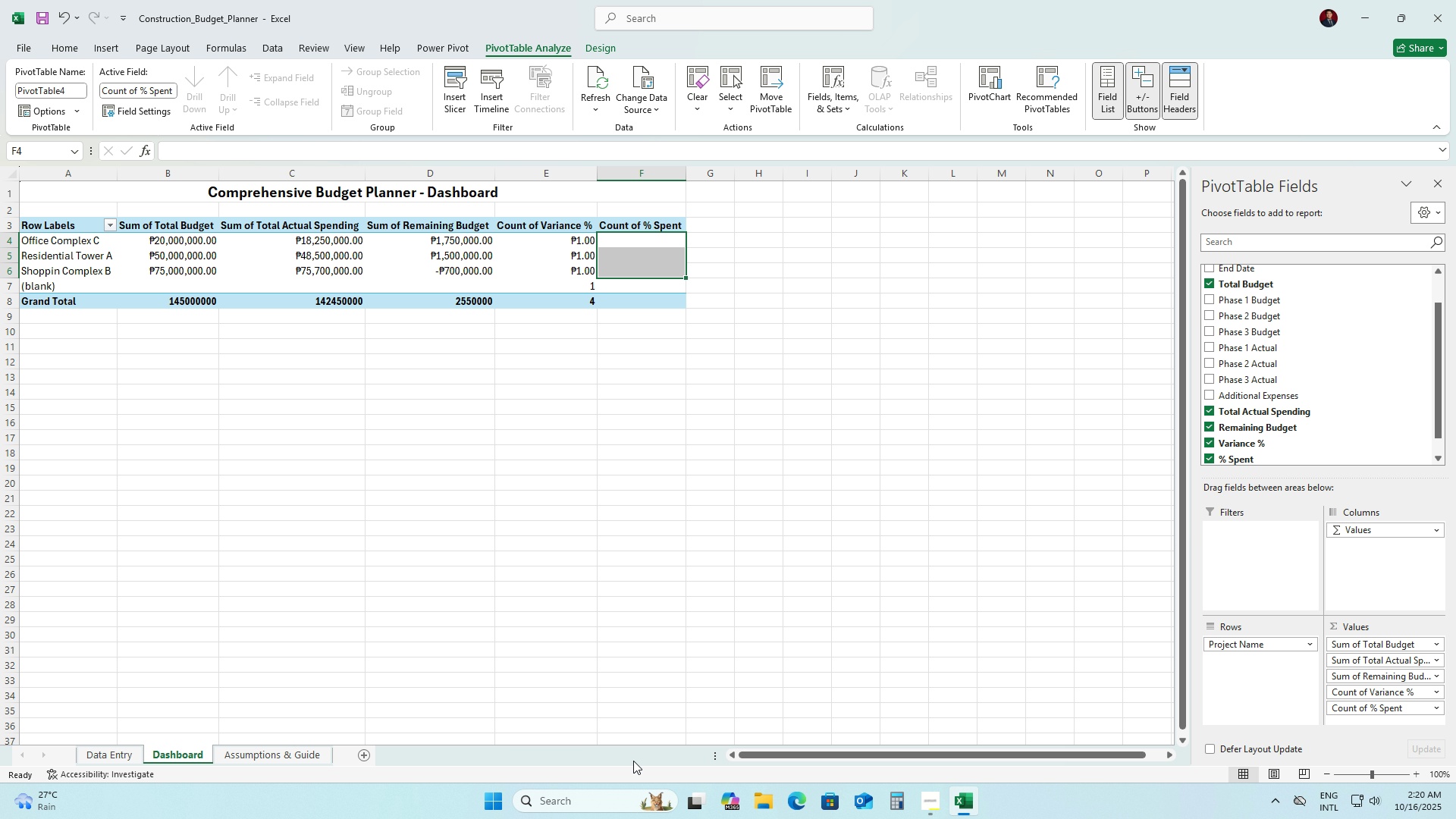 
wait(14.95)
 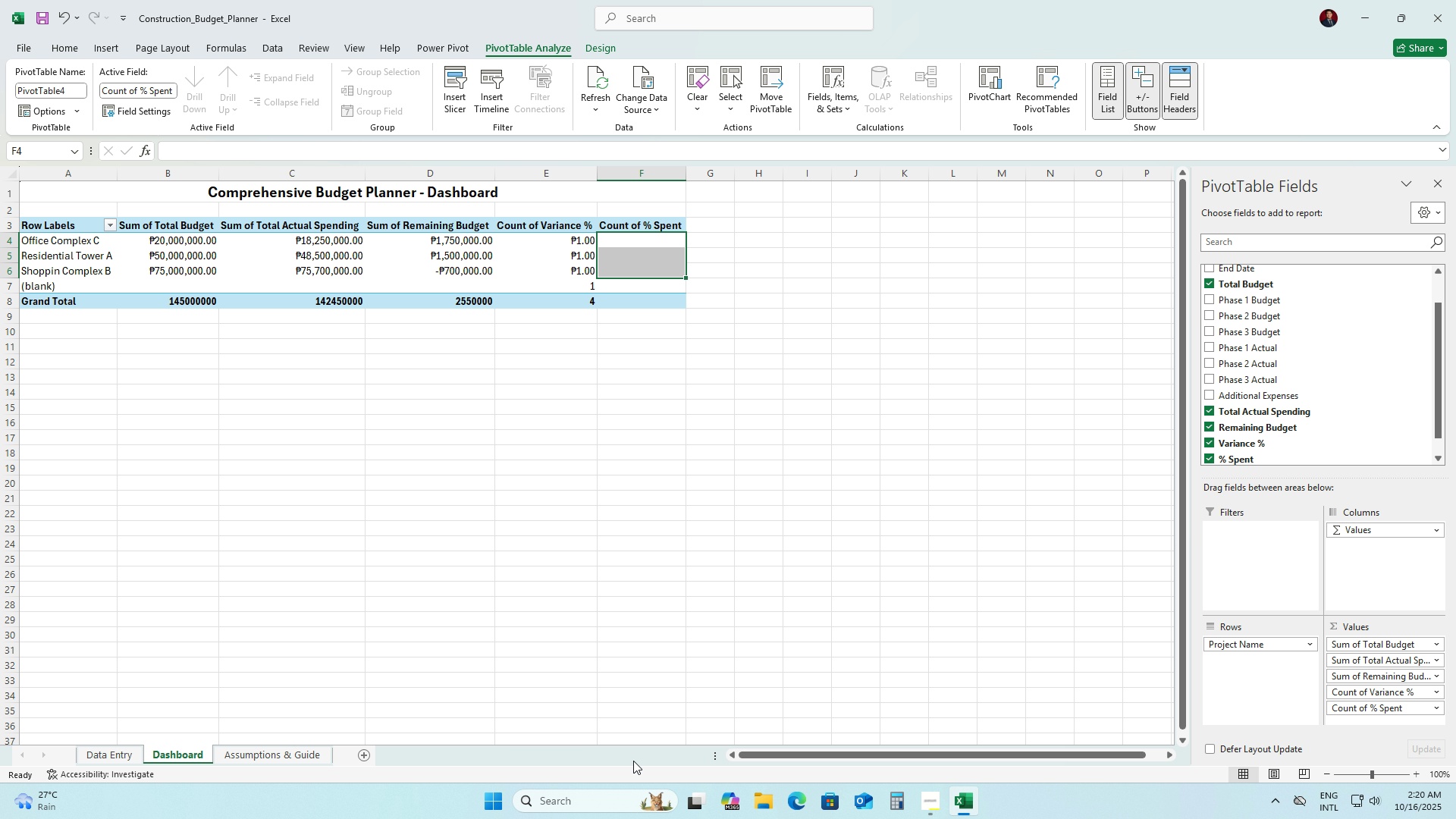 
left_click([83, 226])
 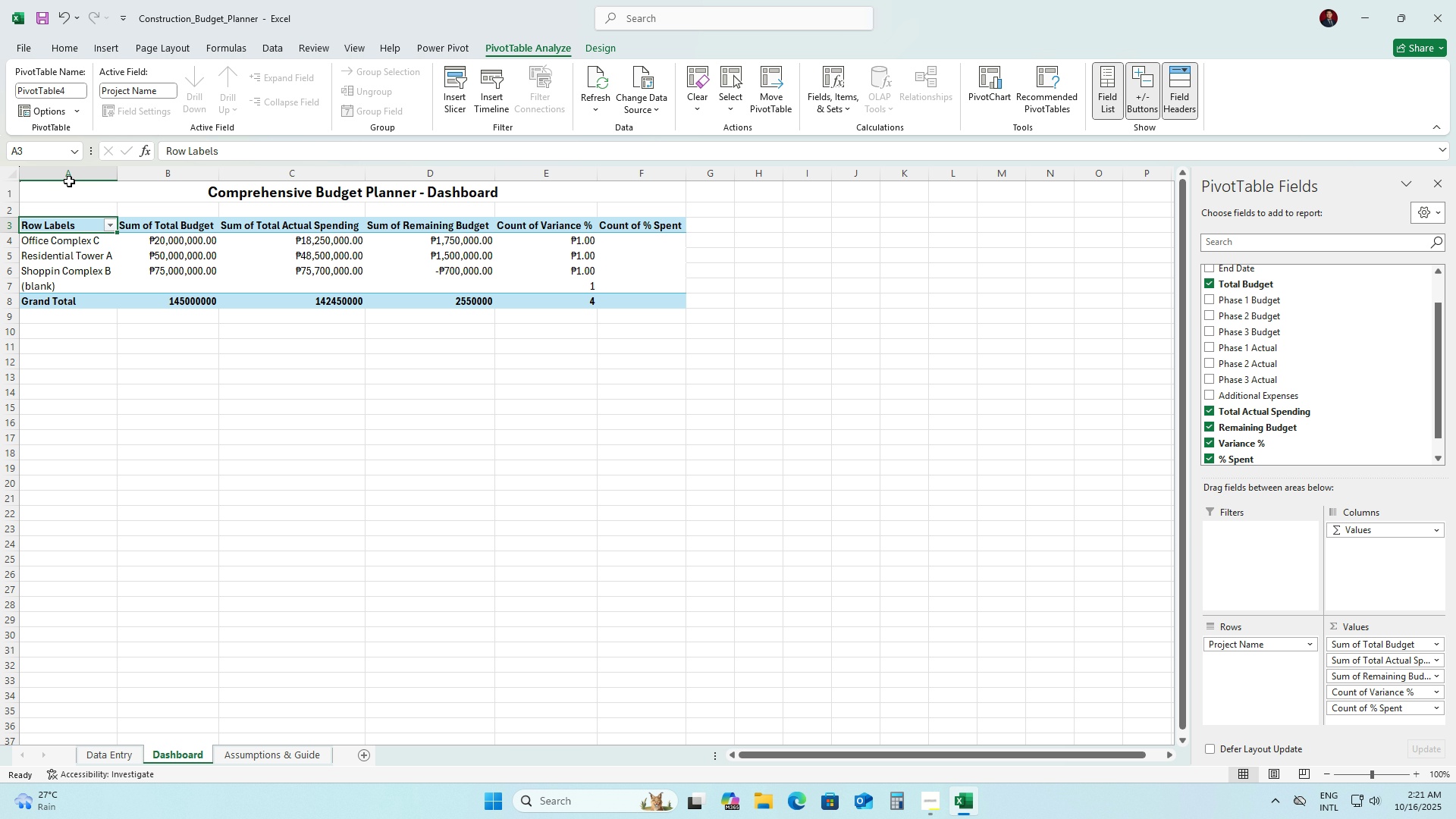 
left_click([103, 49])
 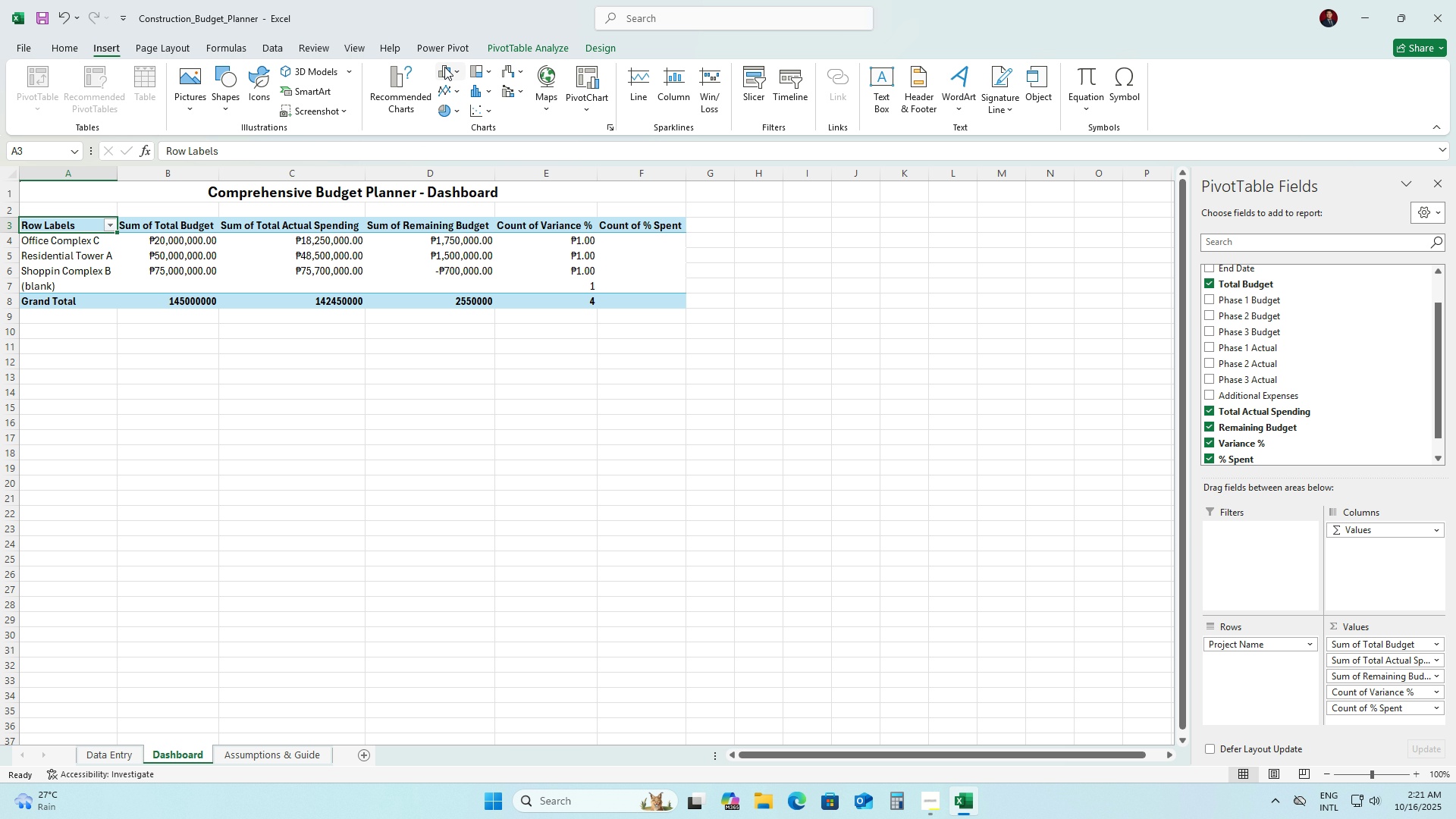 
left_click([444, 66])
 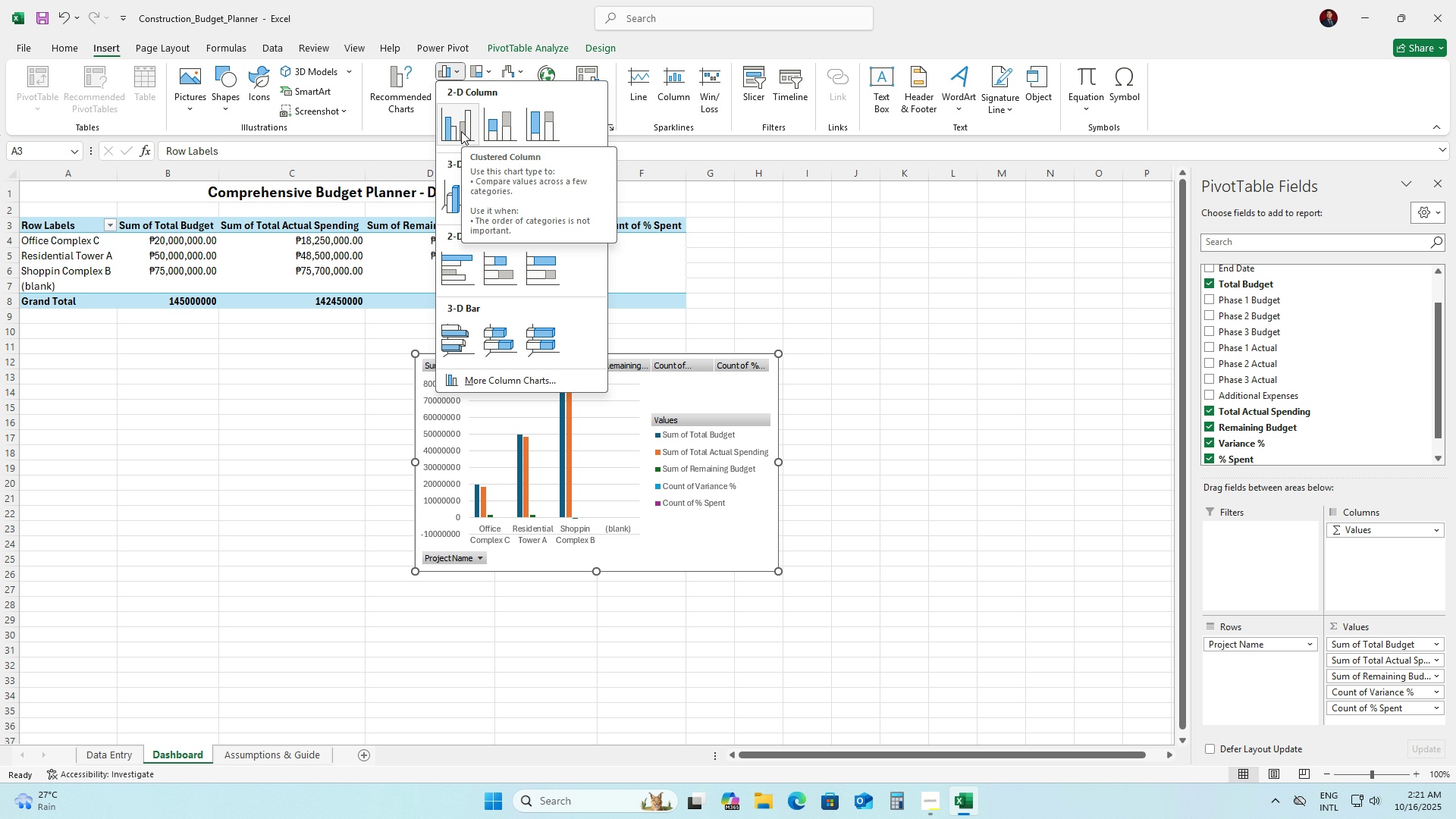 
left_click([461, 131])
 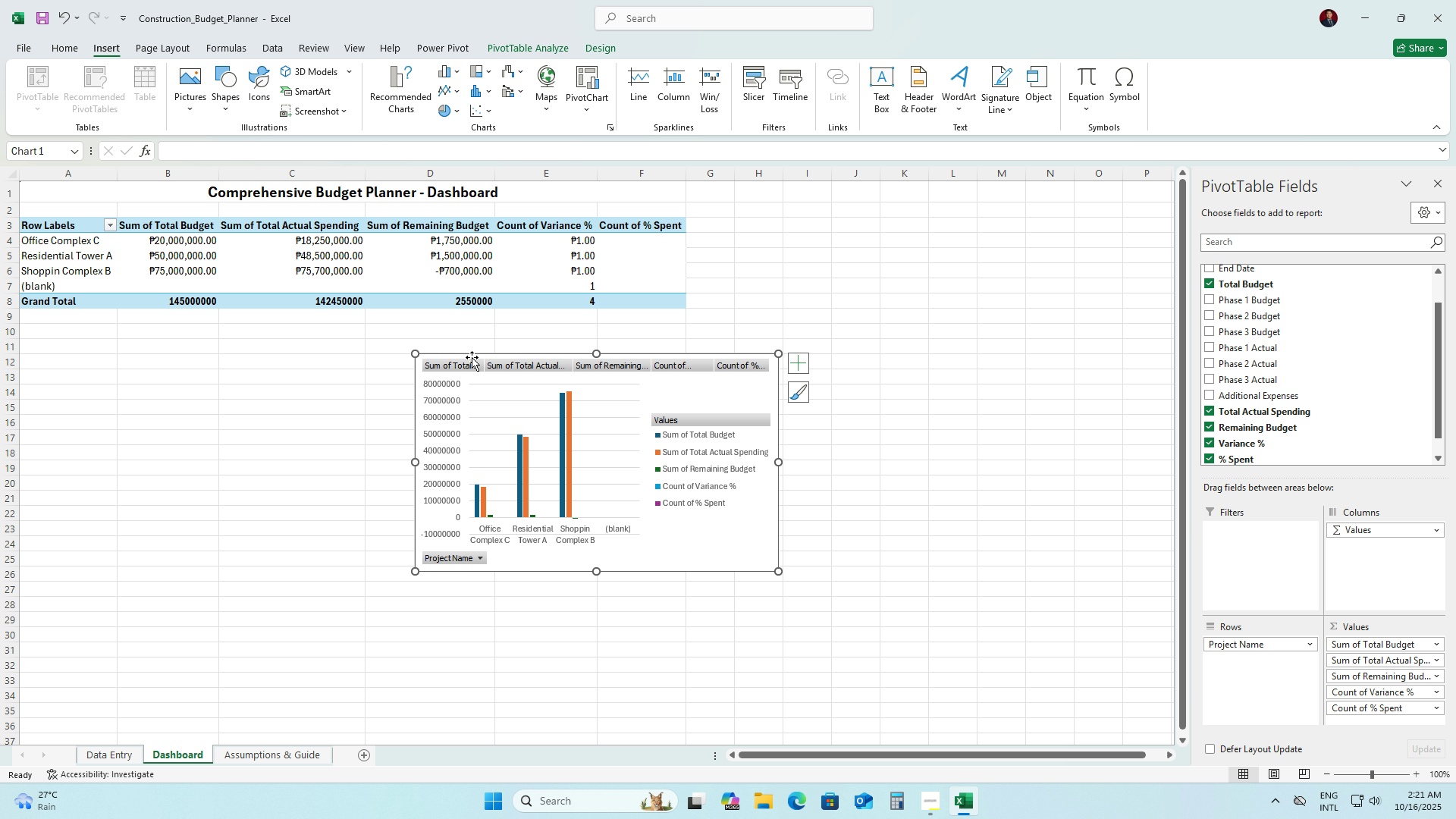 
left_click_drag(start_coordinate=[480, 356], to_coordinate=[800, 221])
 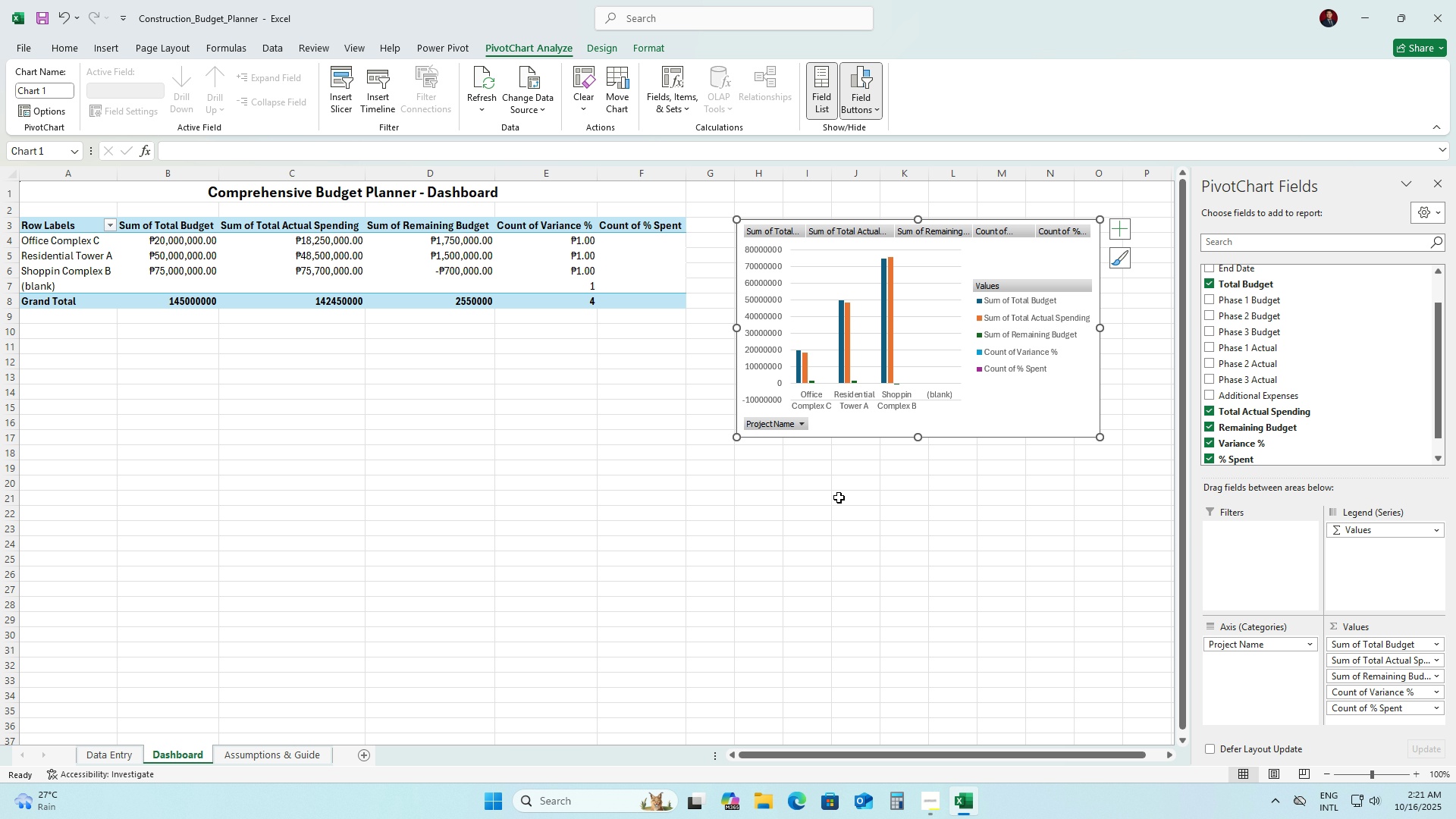 
wait(8.01)
 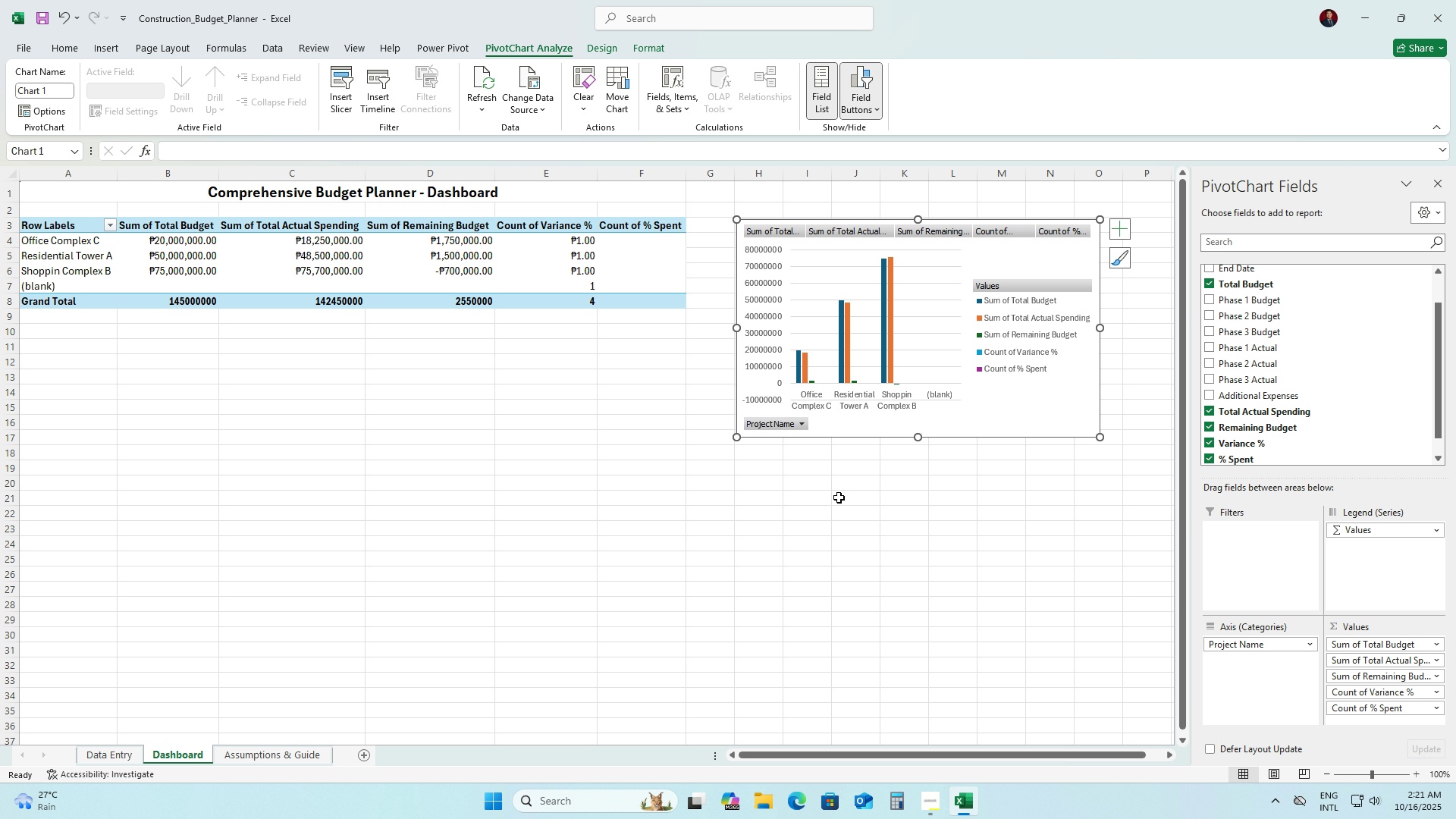 
left_click([1012, 410])
 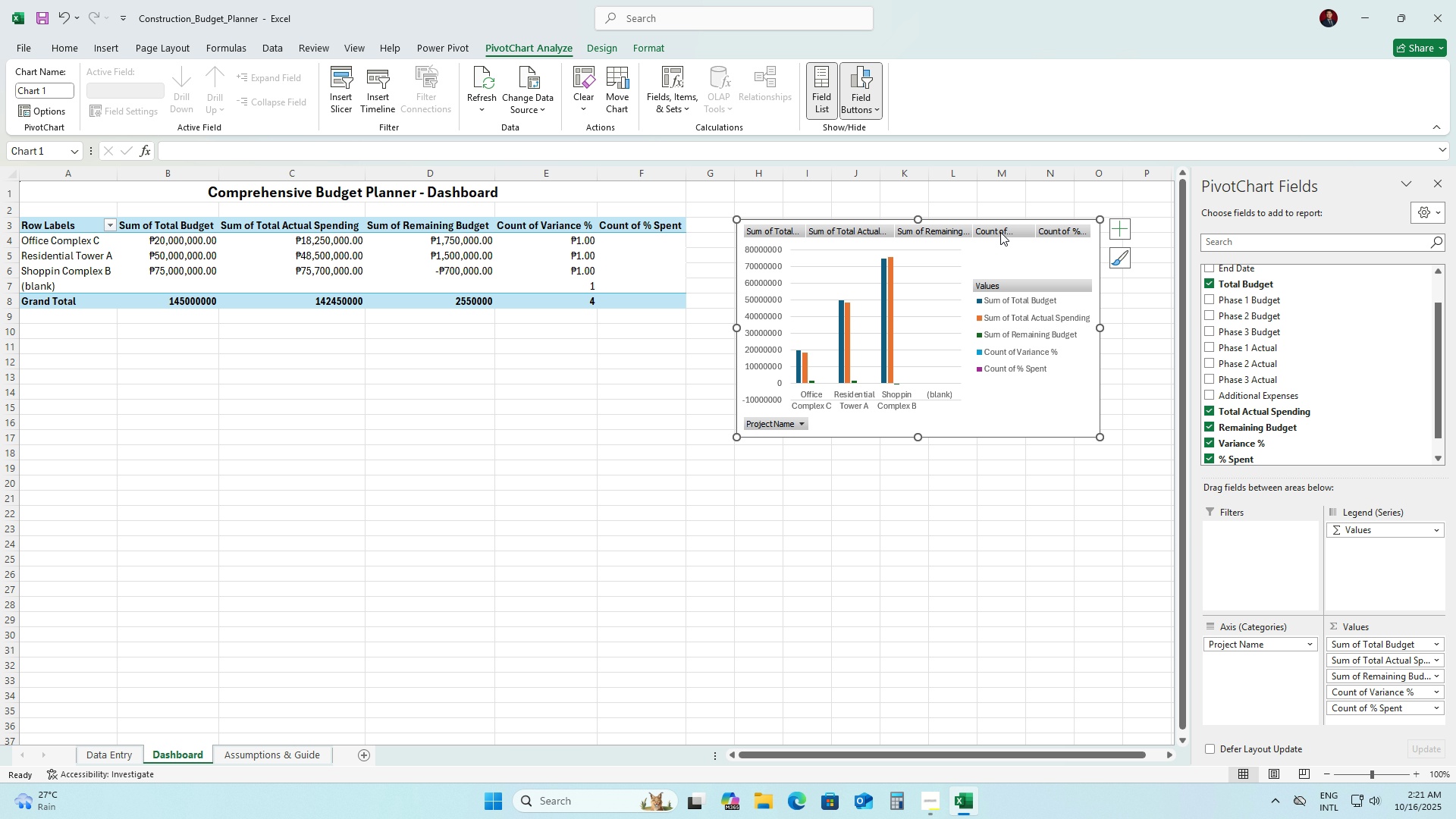 
wait(5.39)
 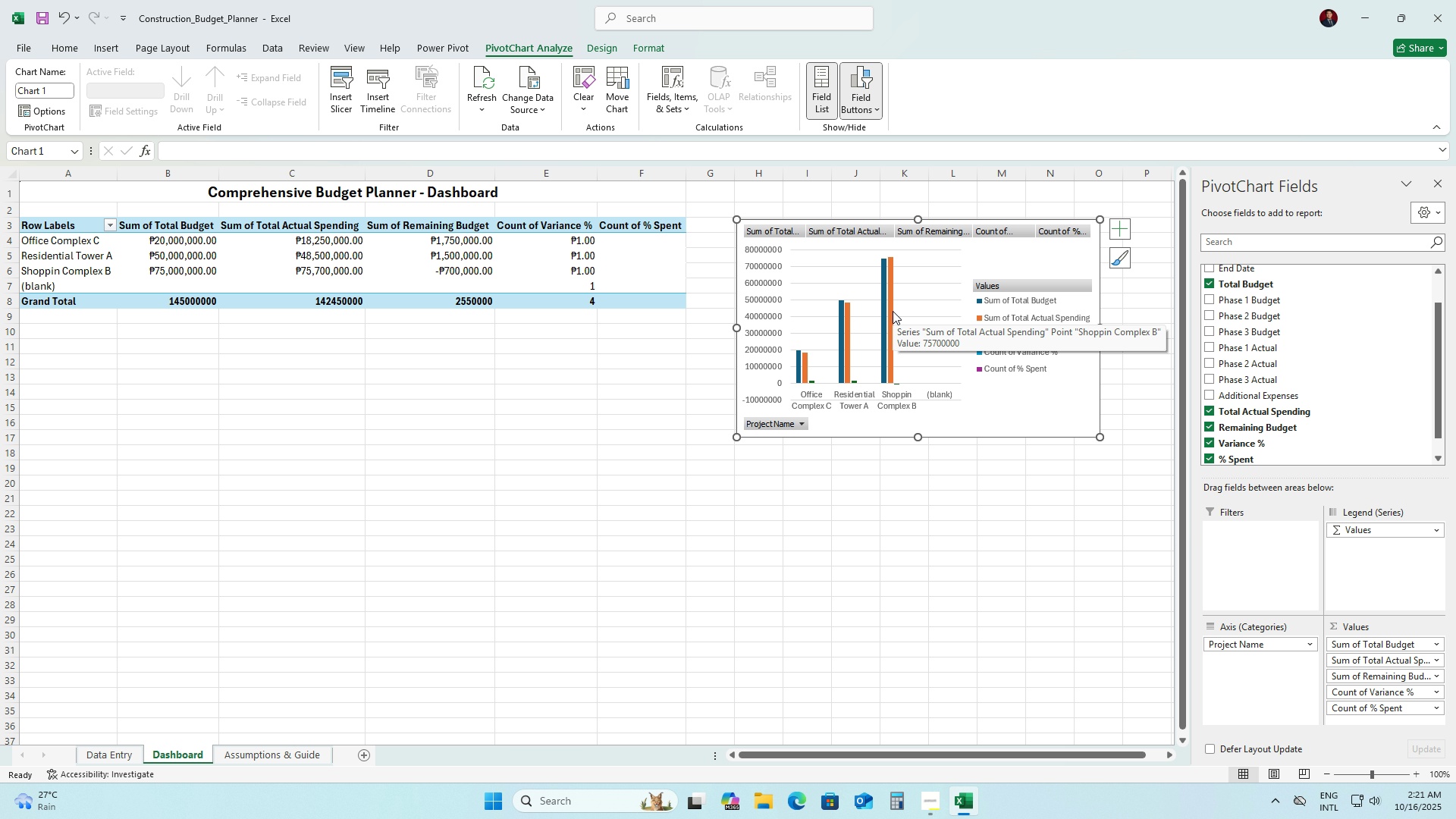 
left_click_drag(start_coordinate=[918, 218], to_coordinate=[926, 197])
 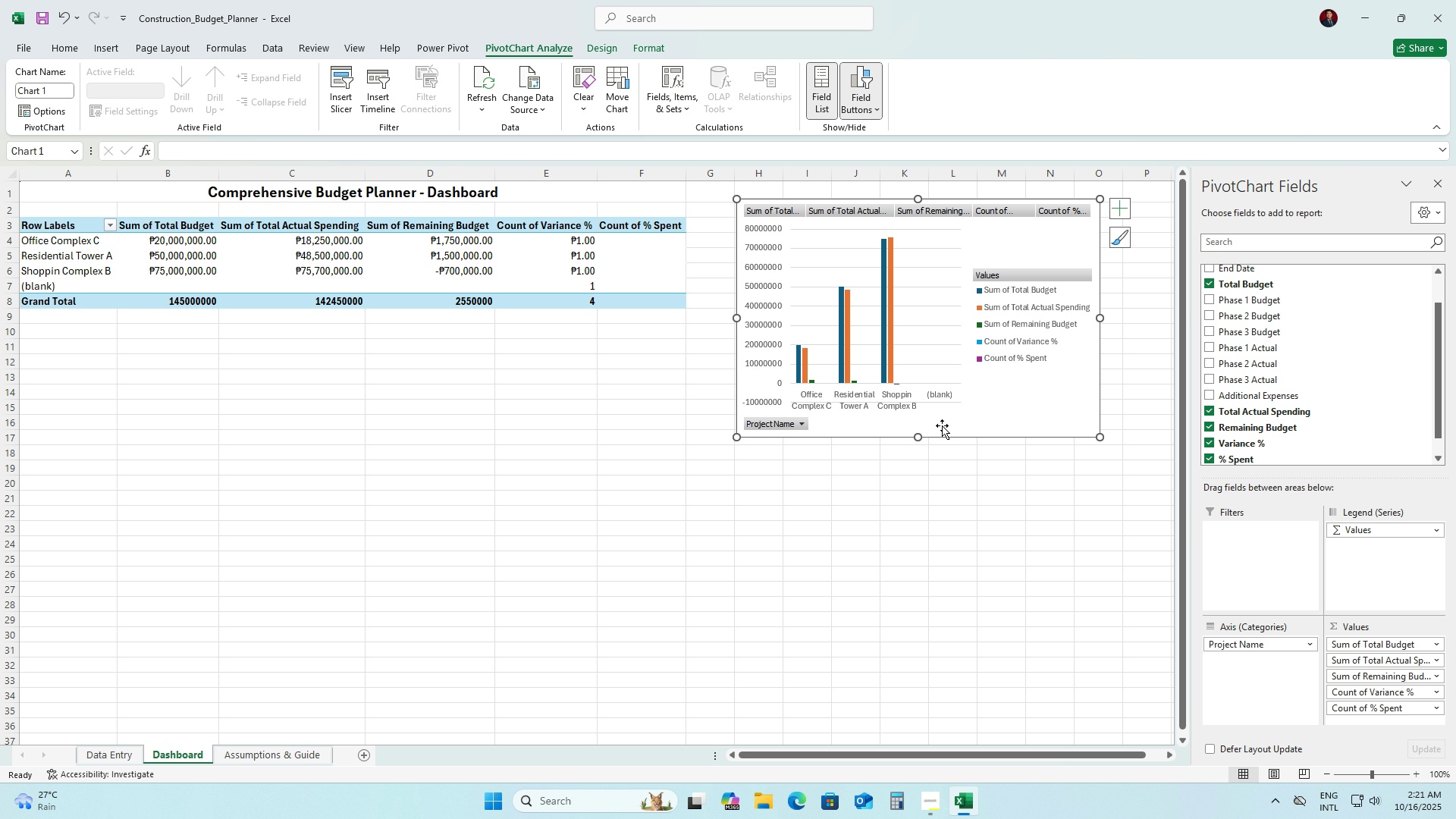 
left_click_drag(start_coordinate=[920, 196], to_coordinate=[908, 215])
 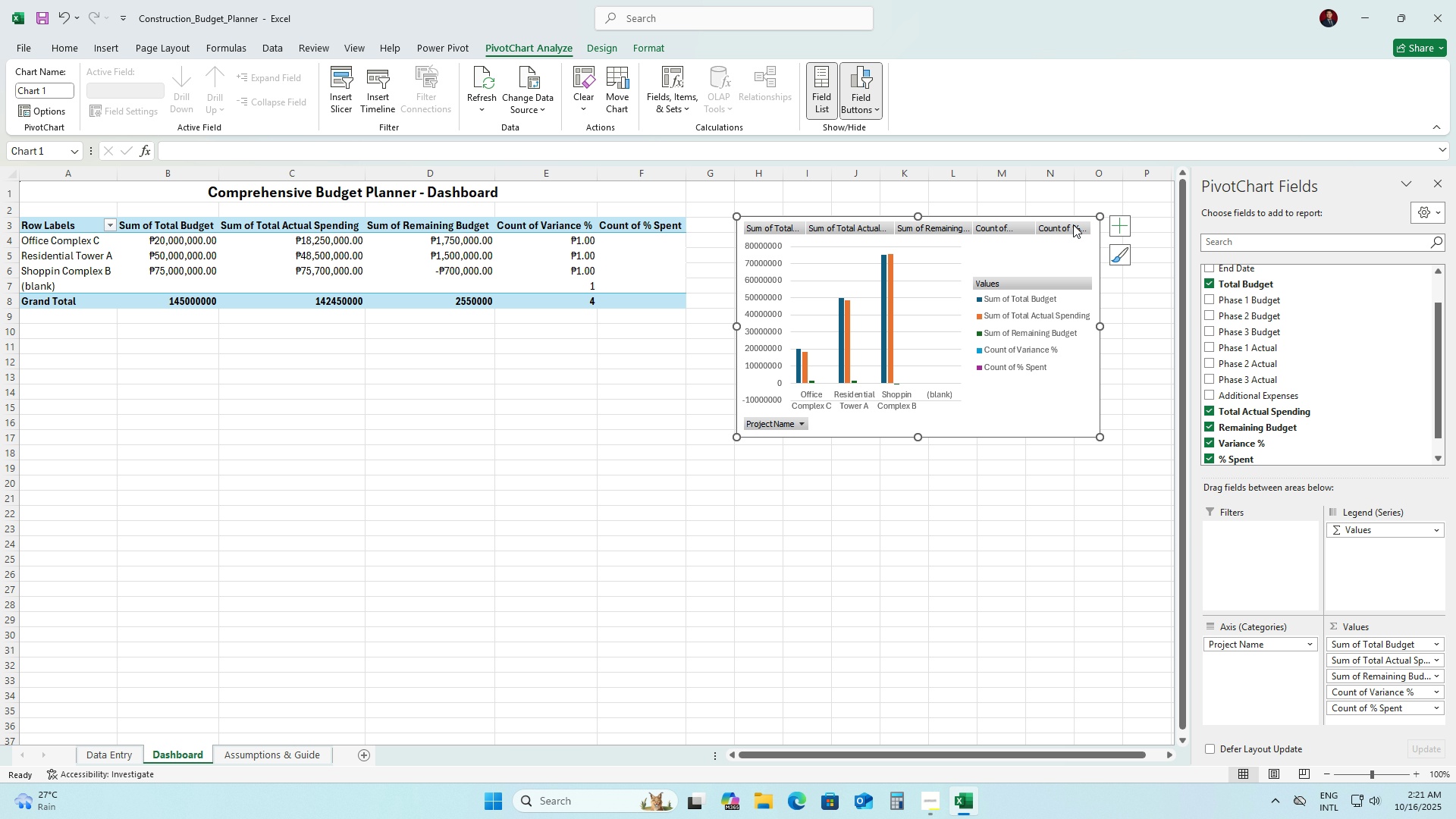 
left_click([1073, 224])
 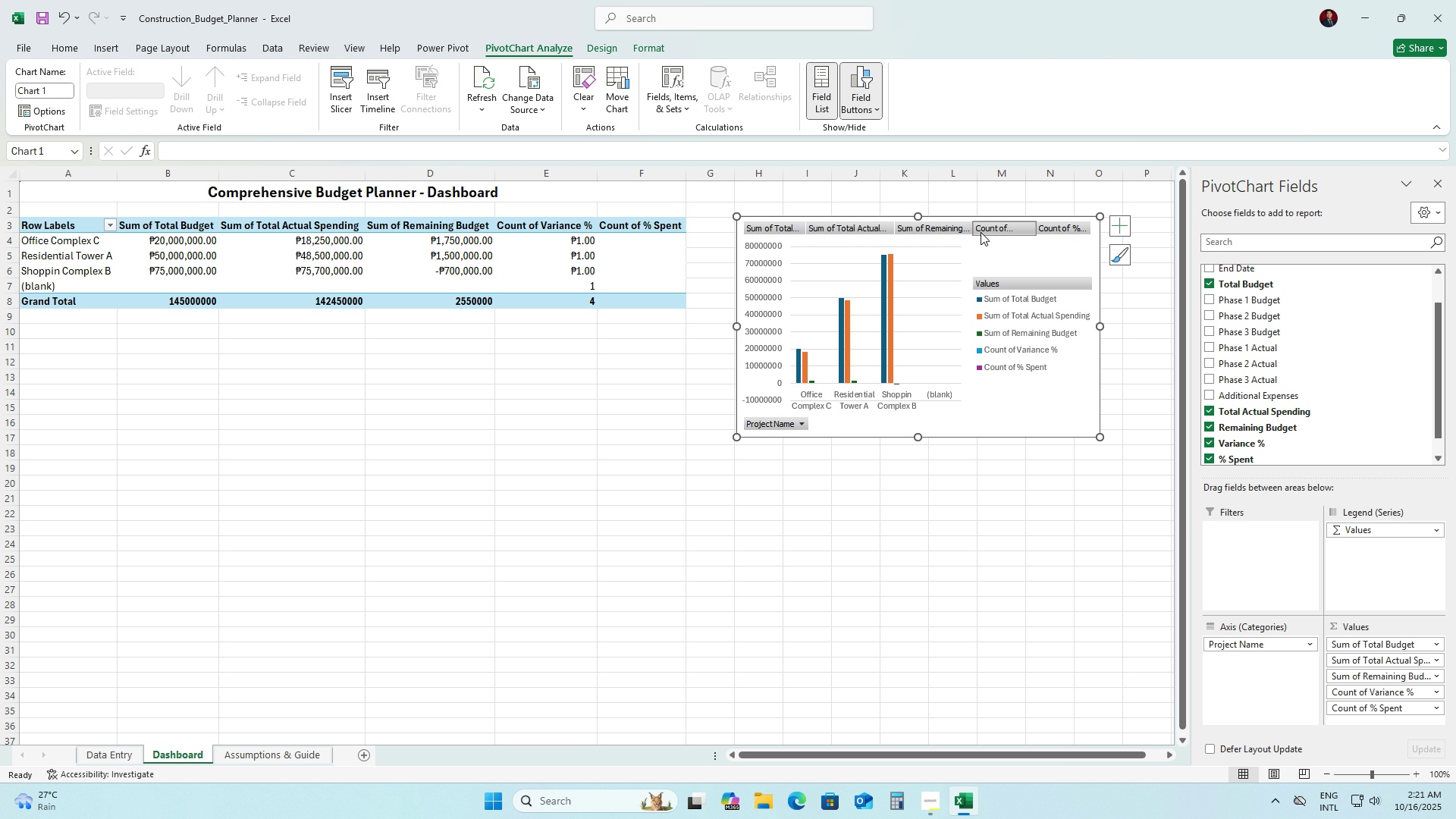 
double_click([953, 234])
 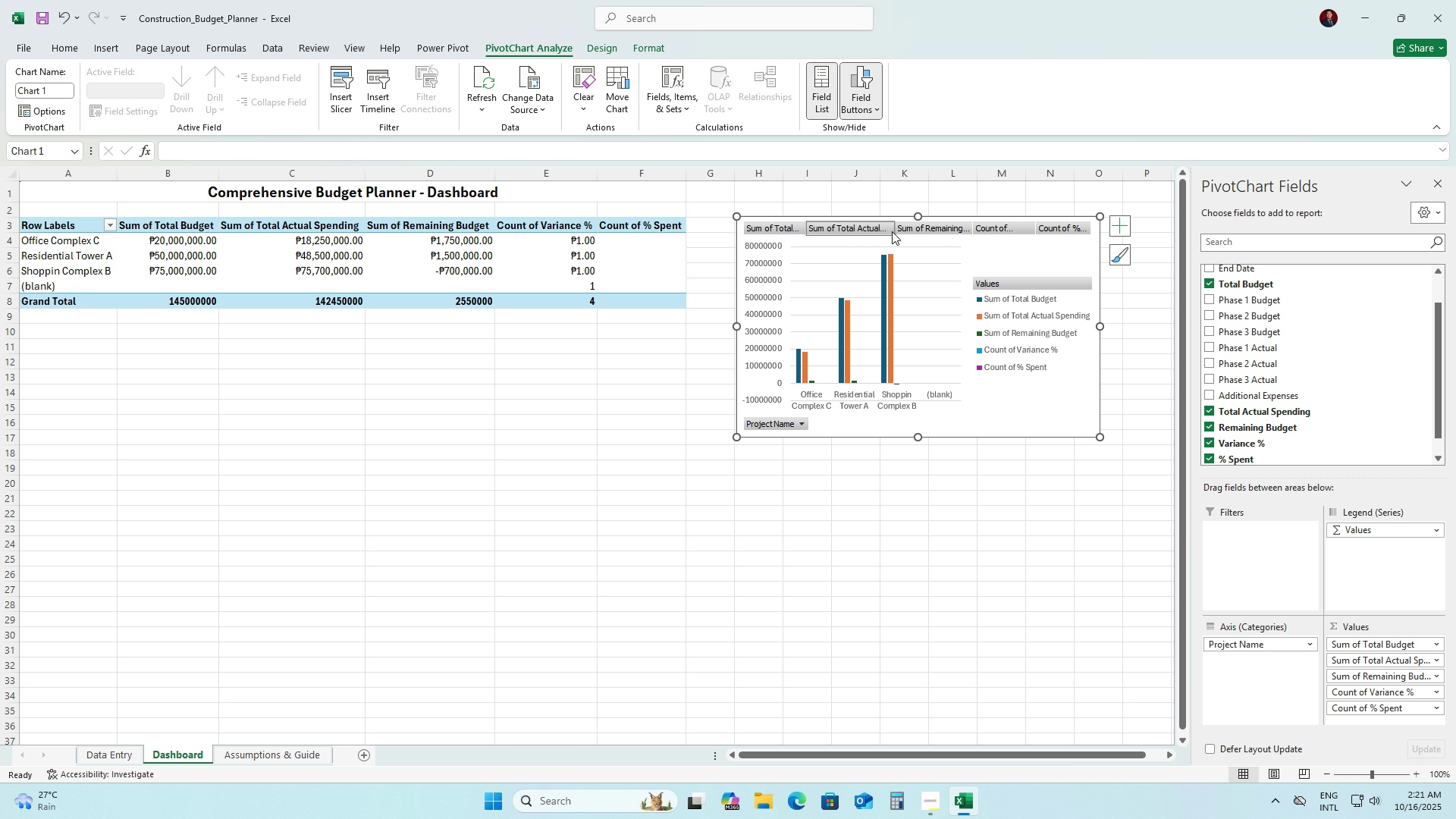 
triple_click([892, 231])
 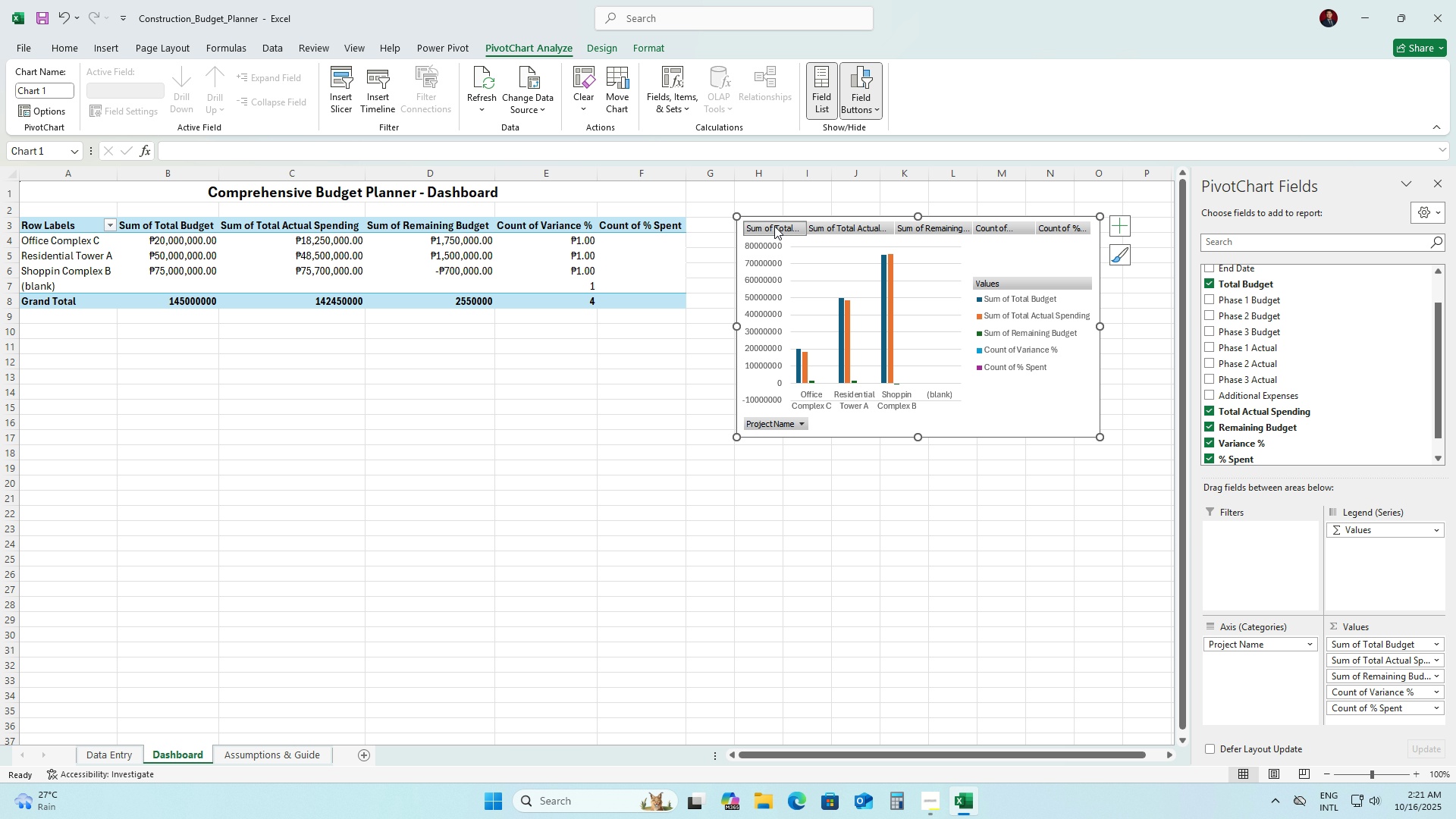 
left_click([774, 226])
 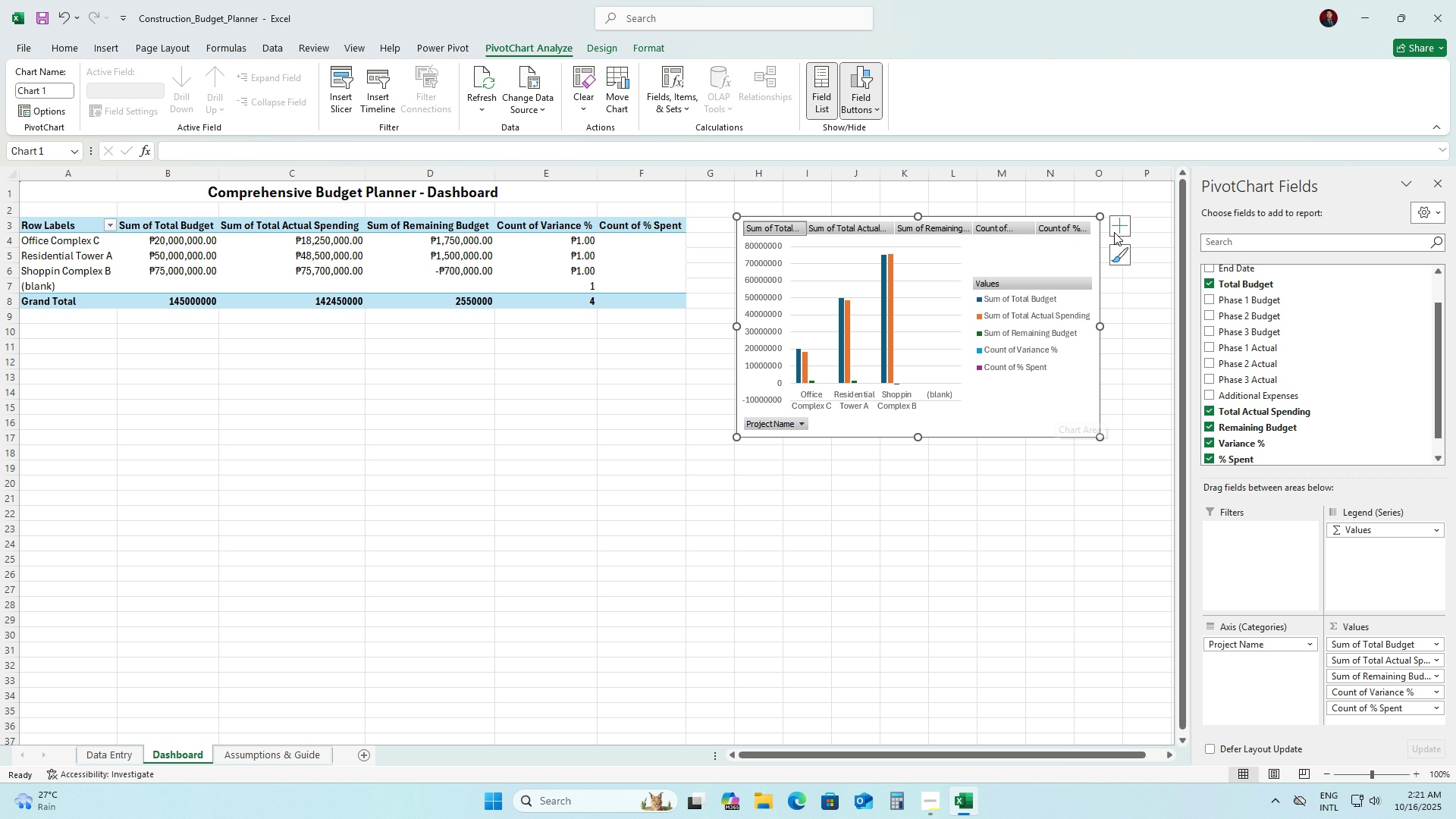 
left_click([1116, 231])
 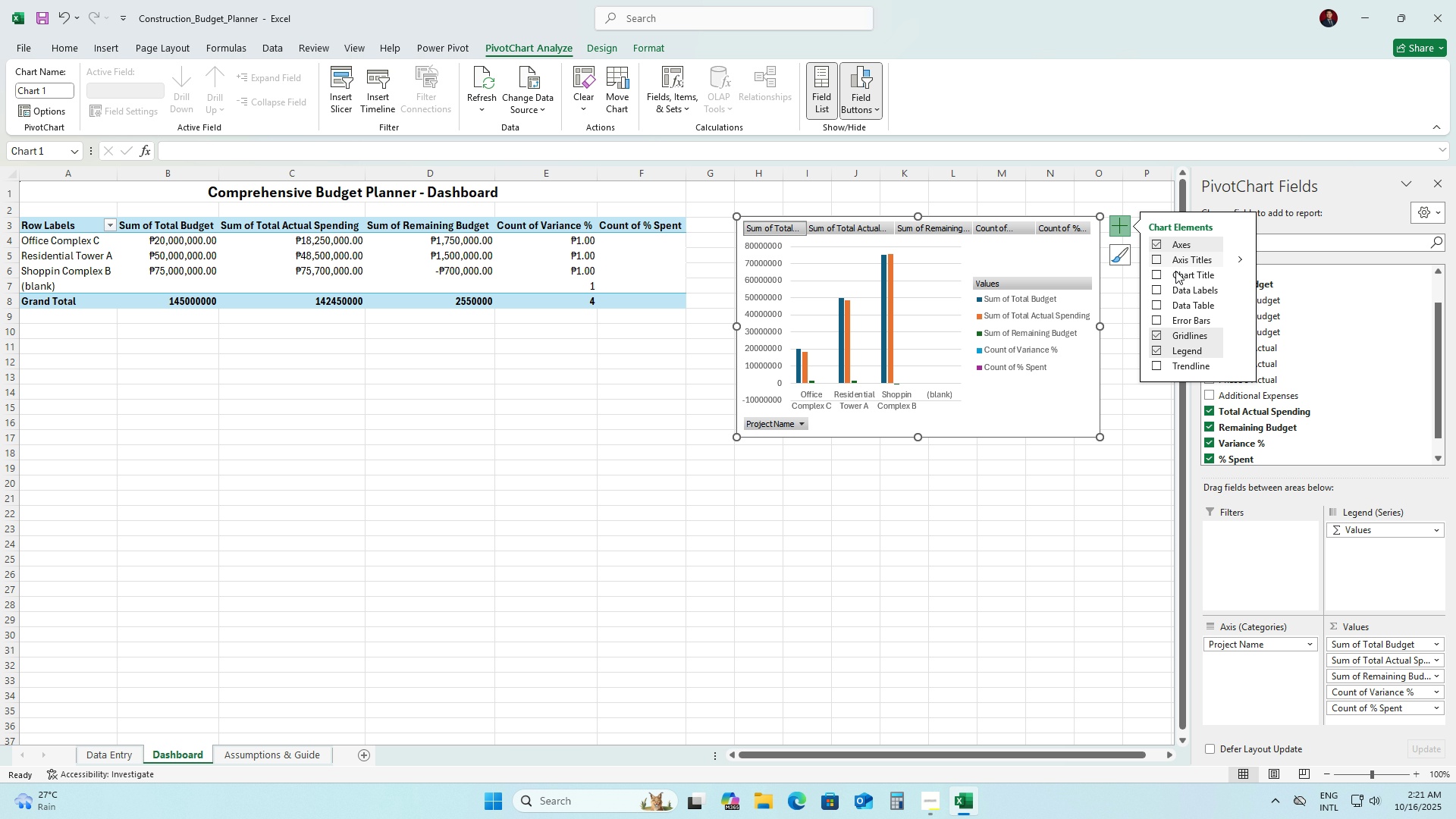 
left_click([1157, 275])
 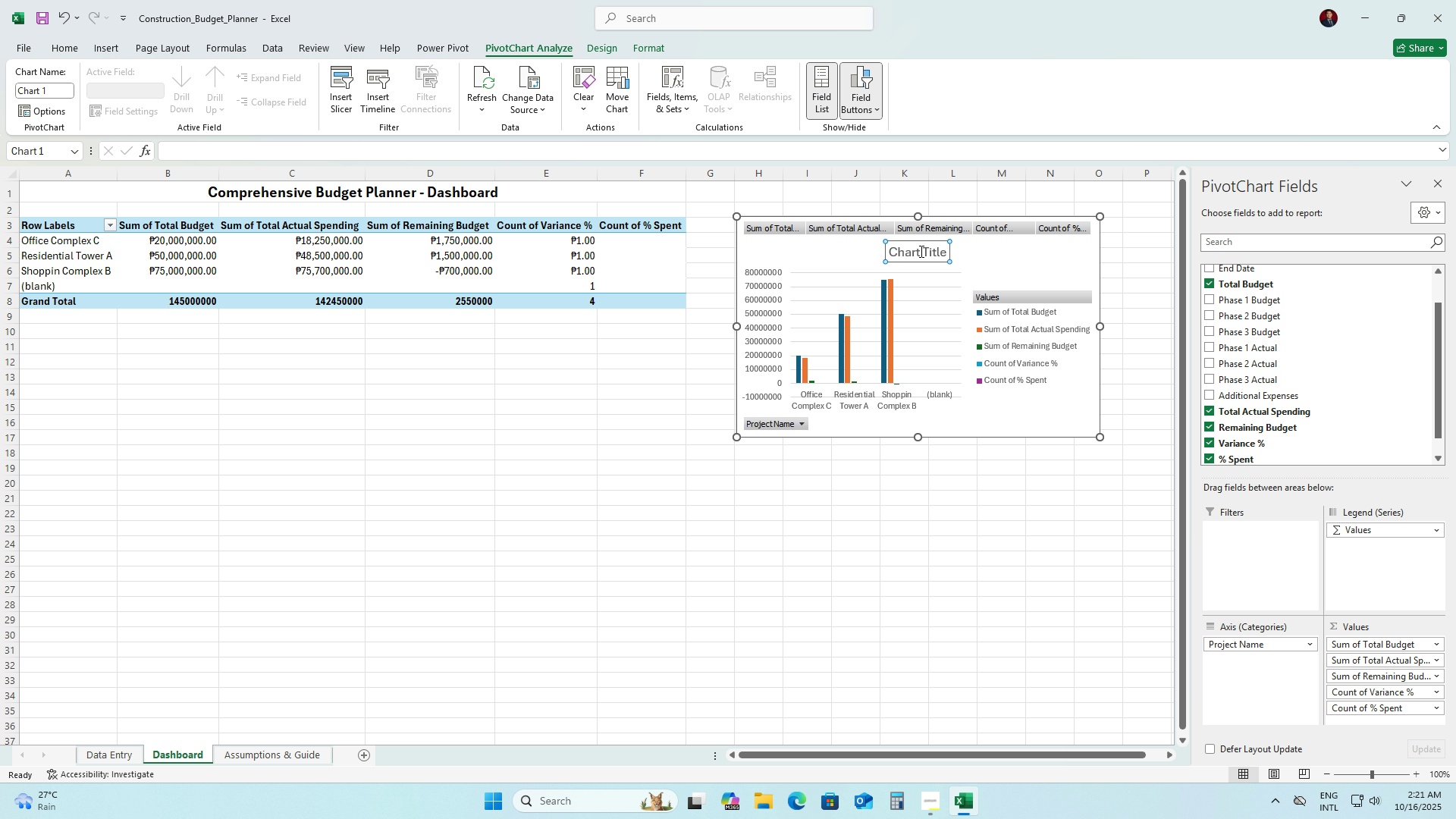 
double_click([920, 251])
 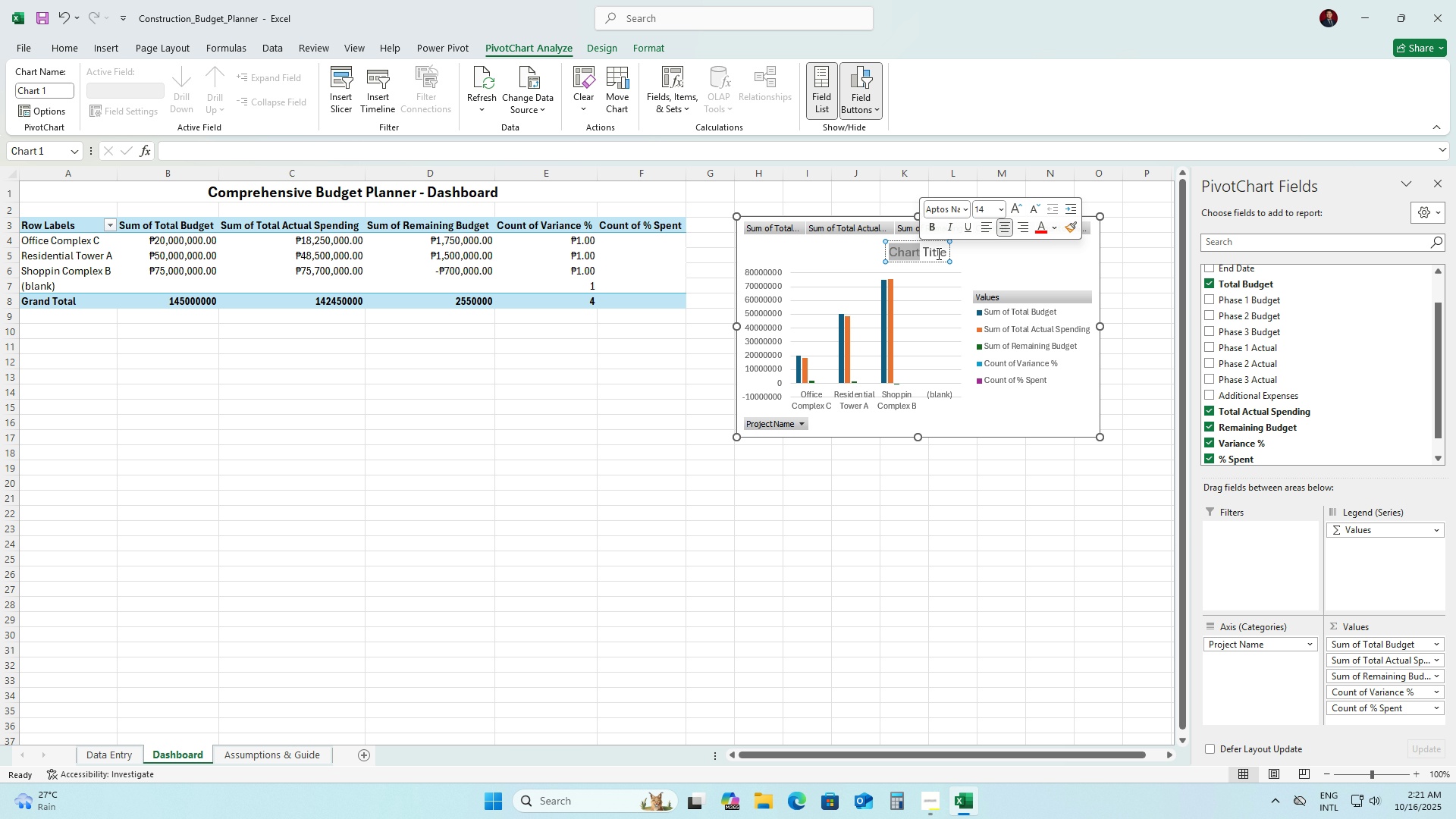 
left_click([937, 253])
 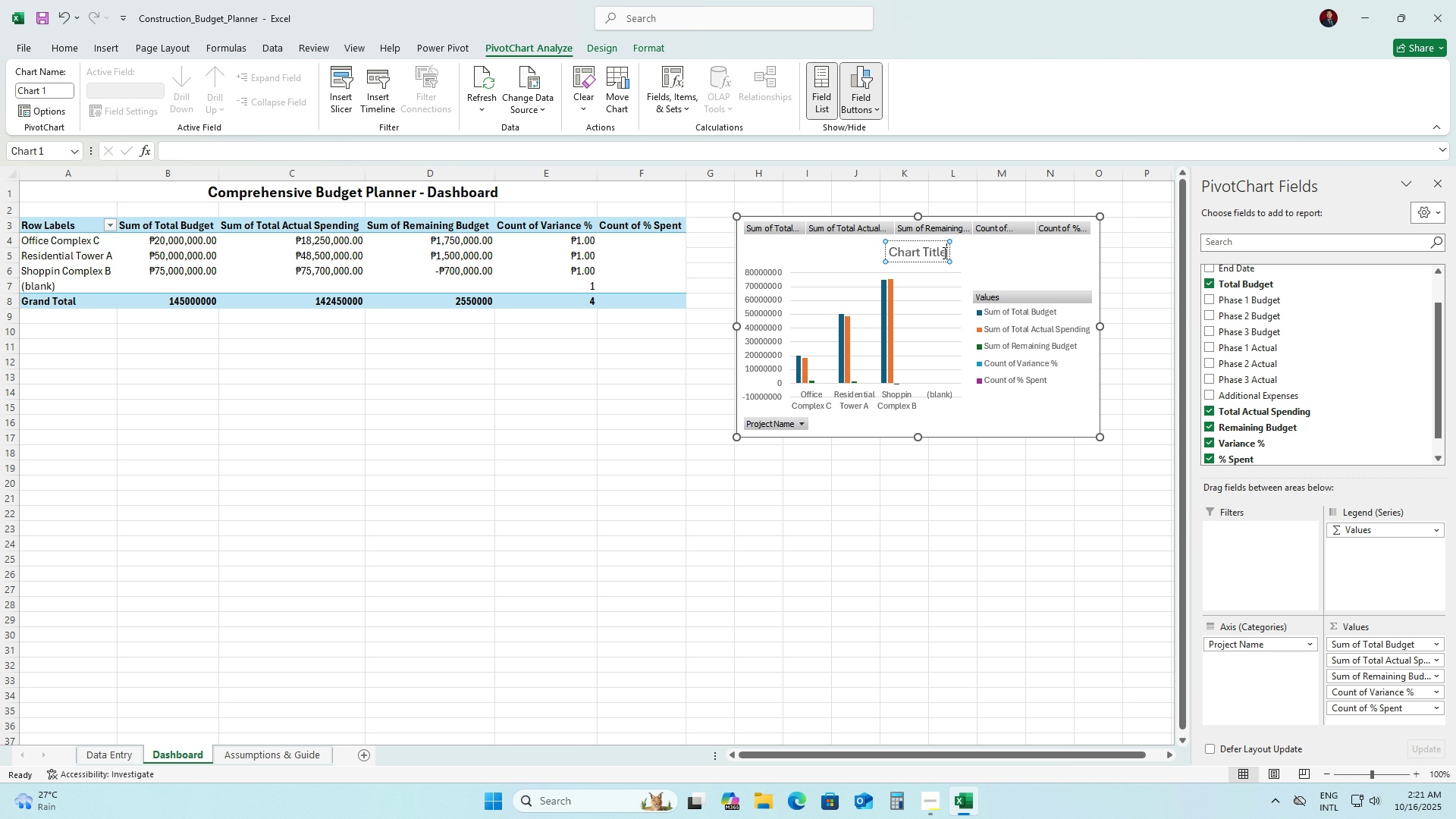 
double_click([943, 253])
 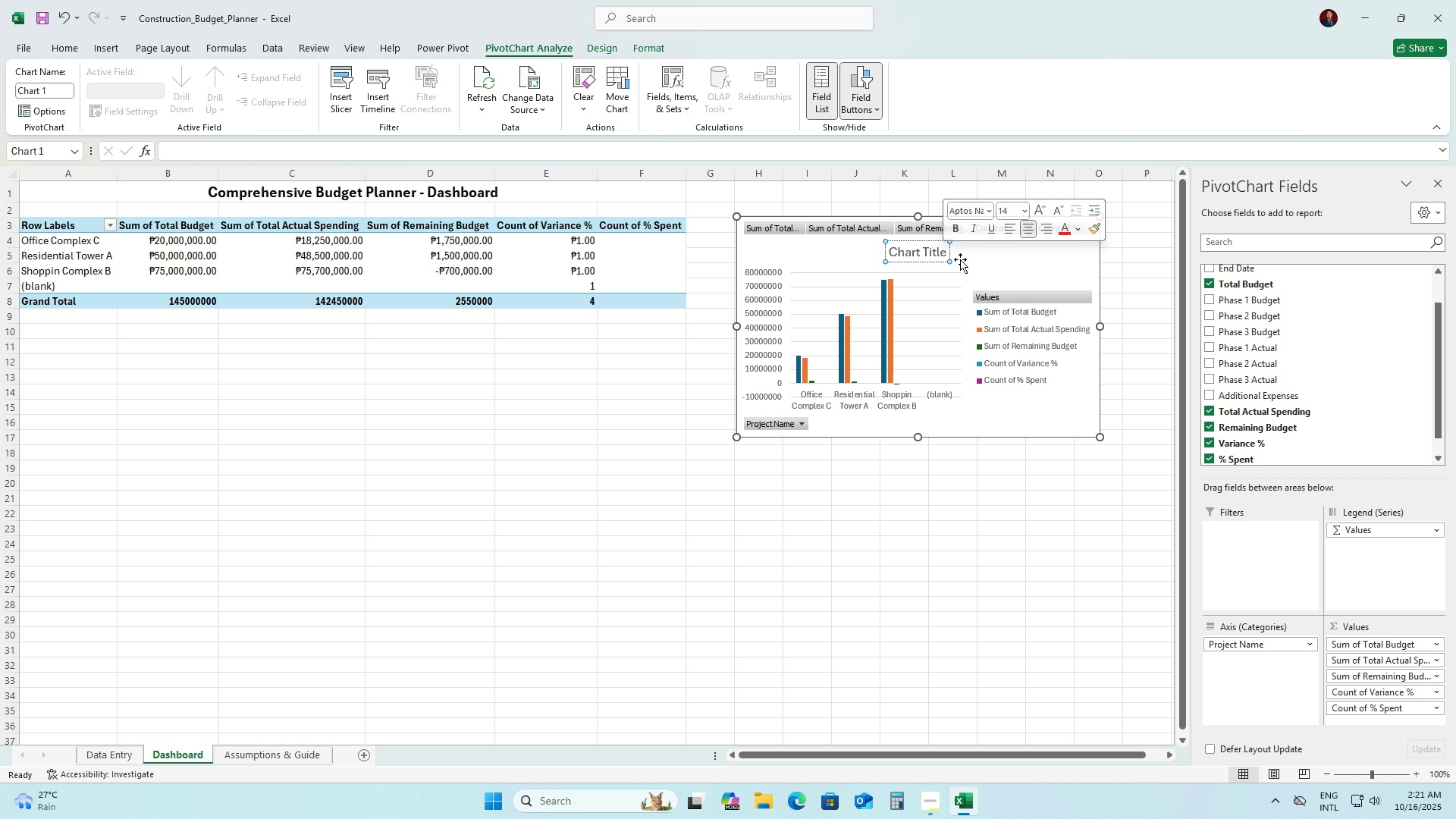 
key(Control+A)
 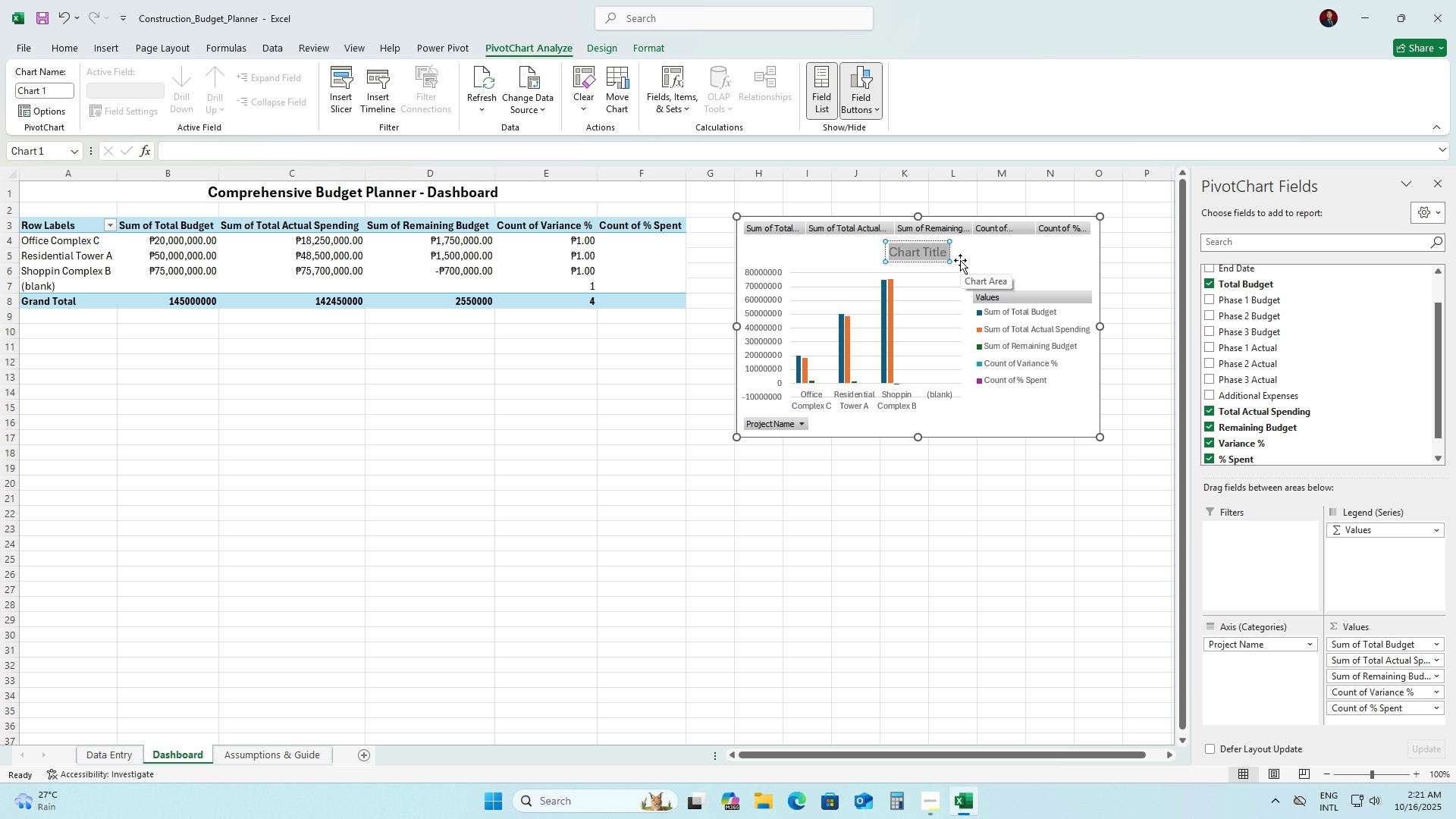 
type(Total Budget vs Actual Spending by Project)
 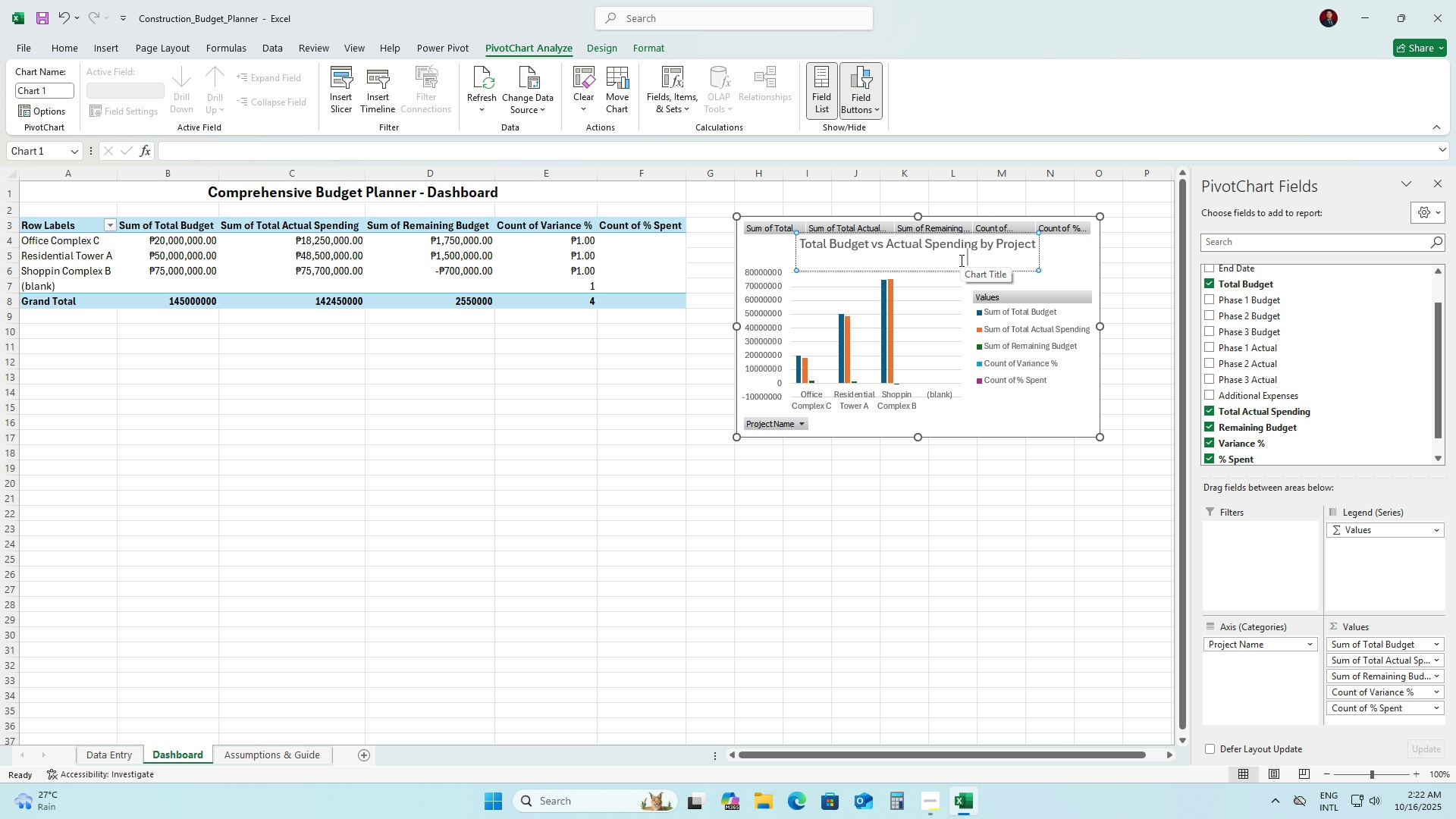 
key(Enter)
 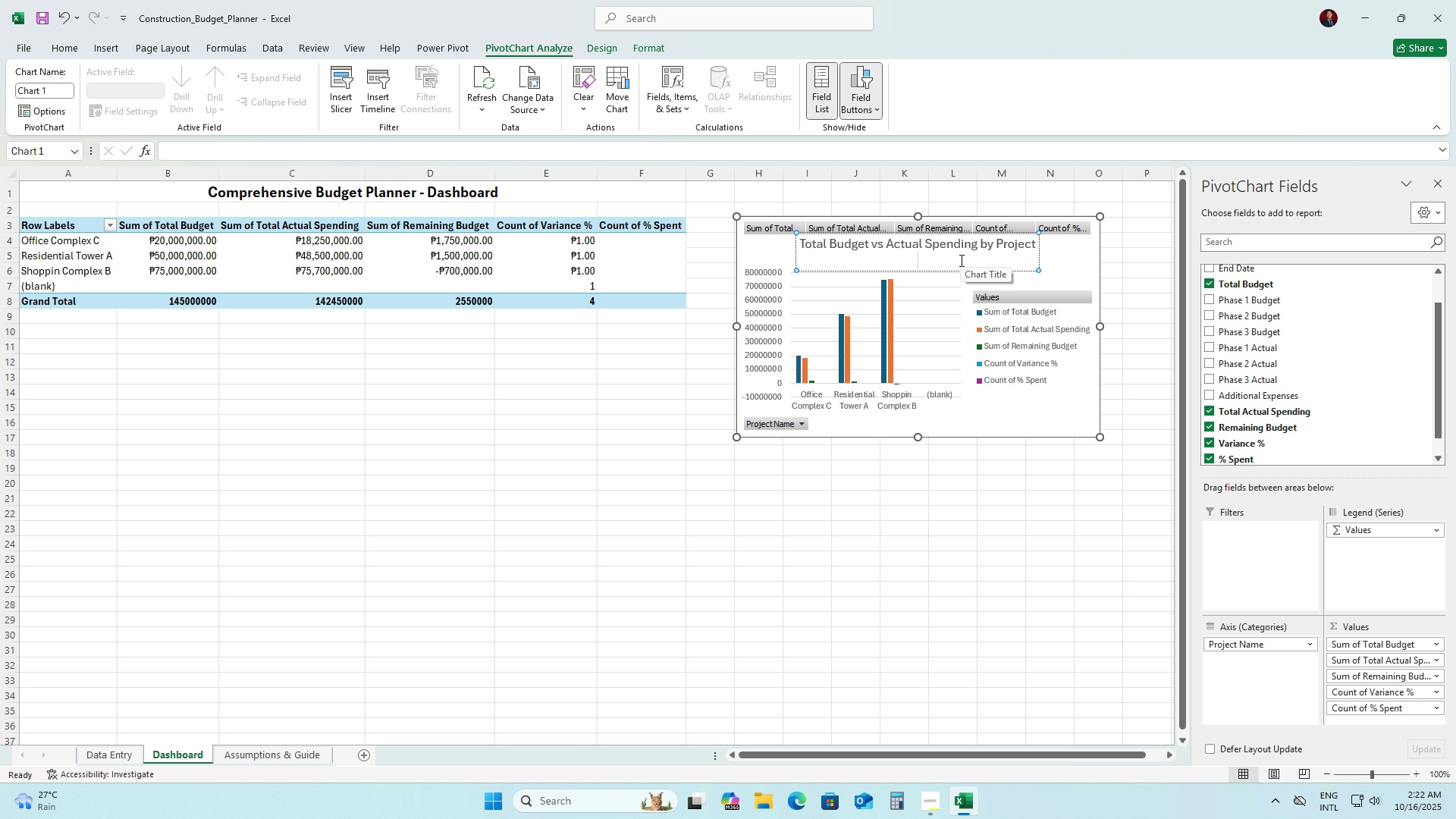 
key(Backspace)
 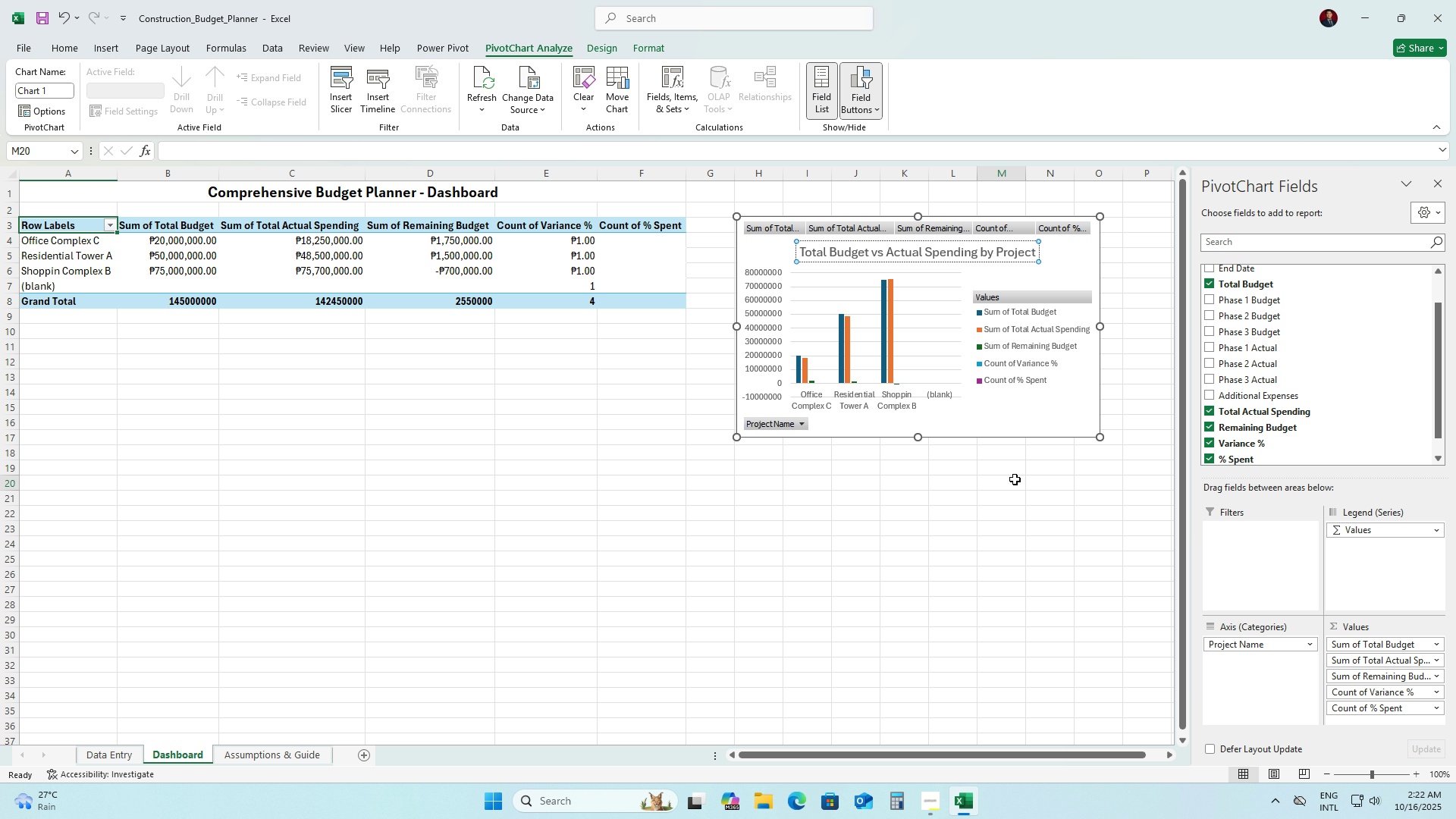 
left_click([1015, 479])
 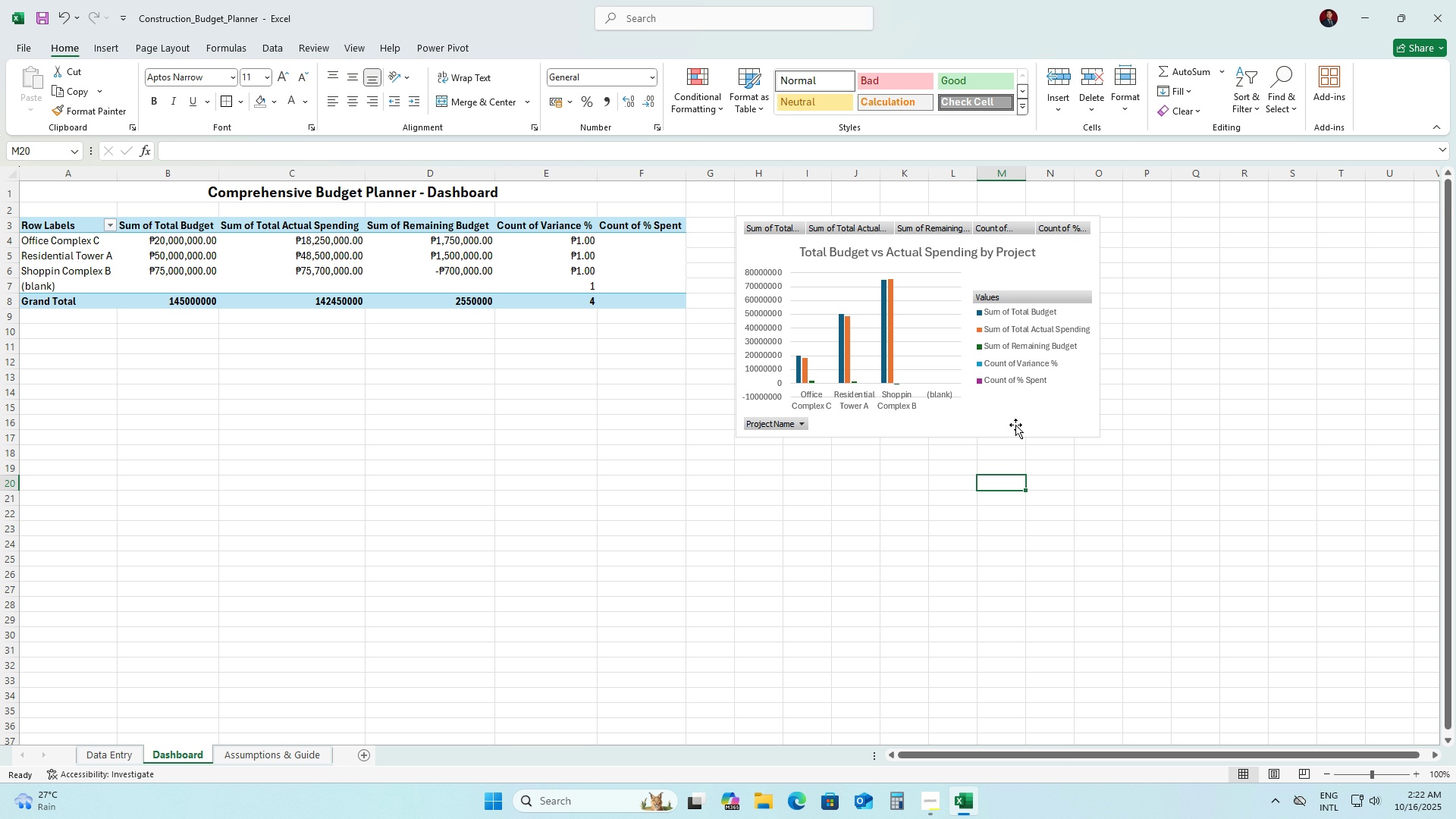 
left_click([1015, 425])
 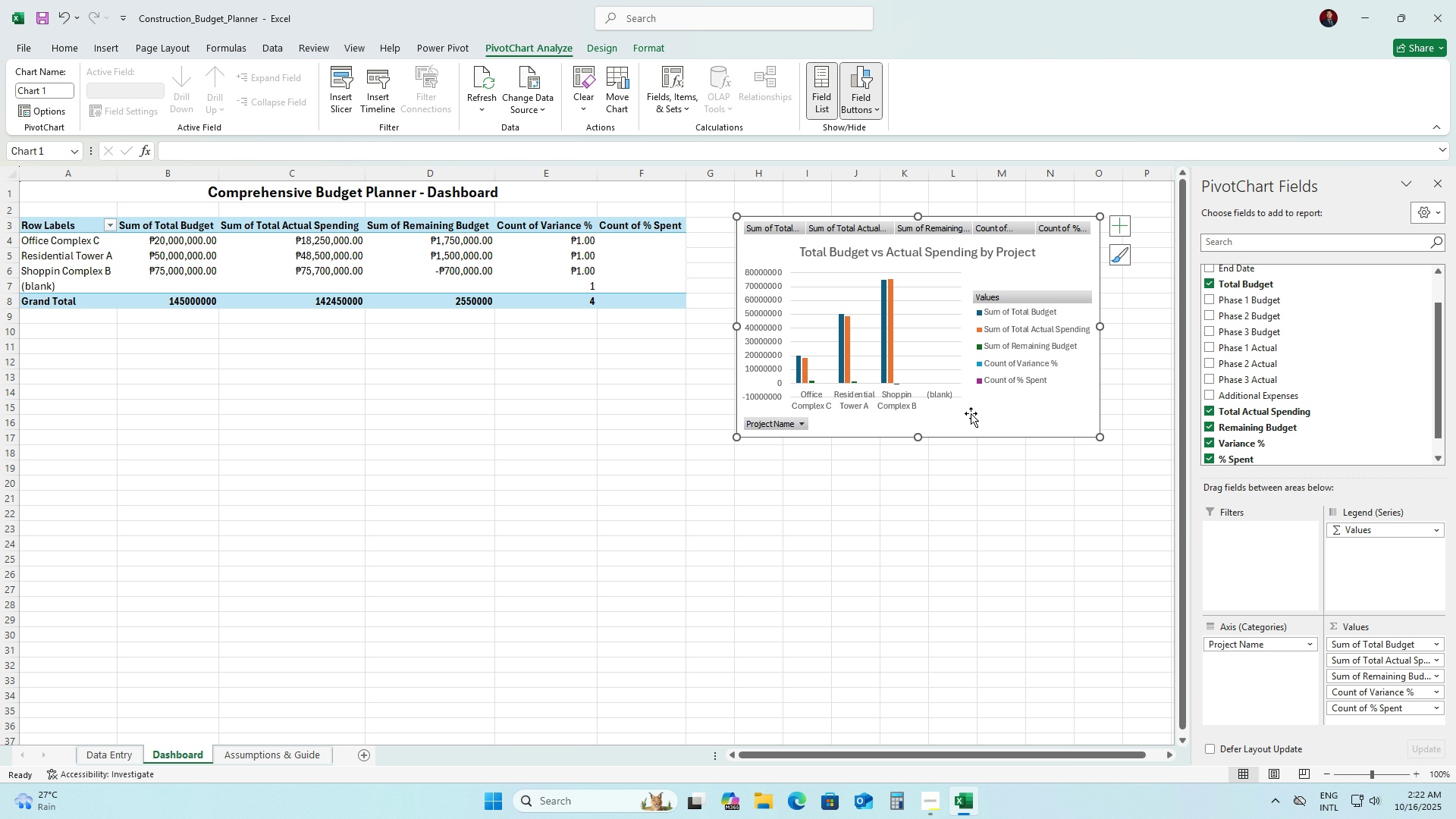 
wait(5.18)
 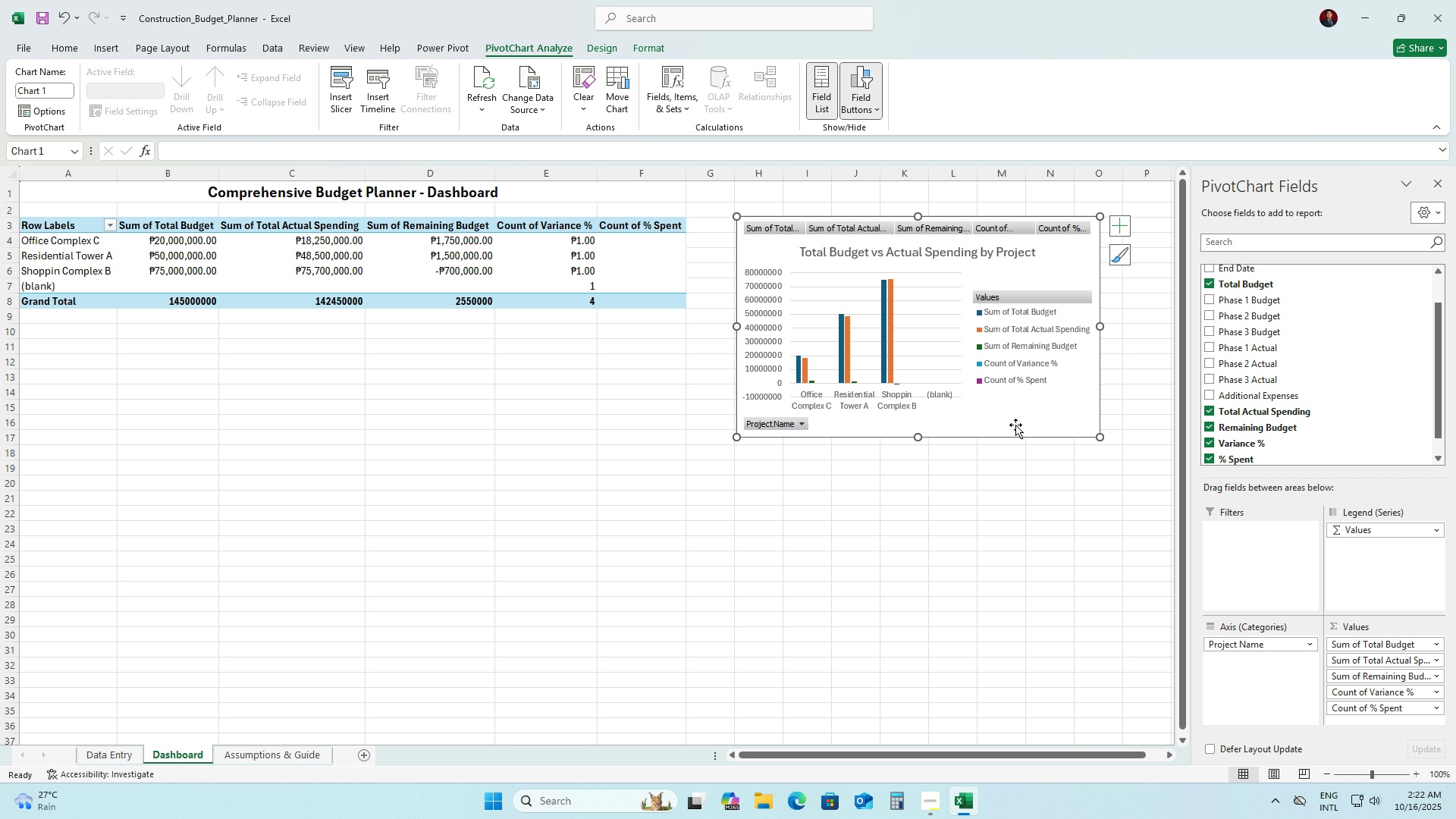 
left_click([73, 223])
 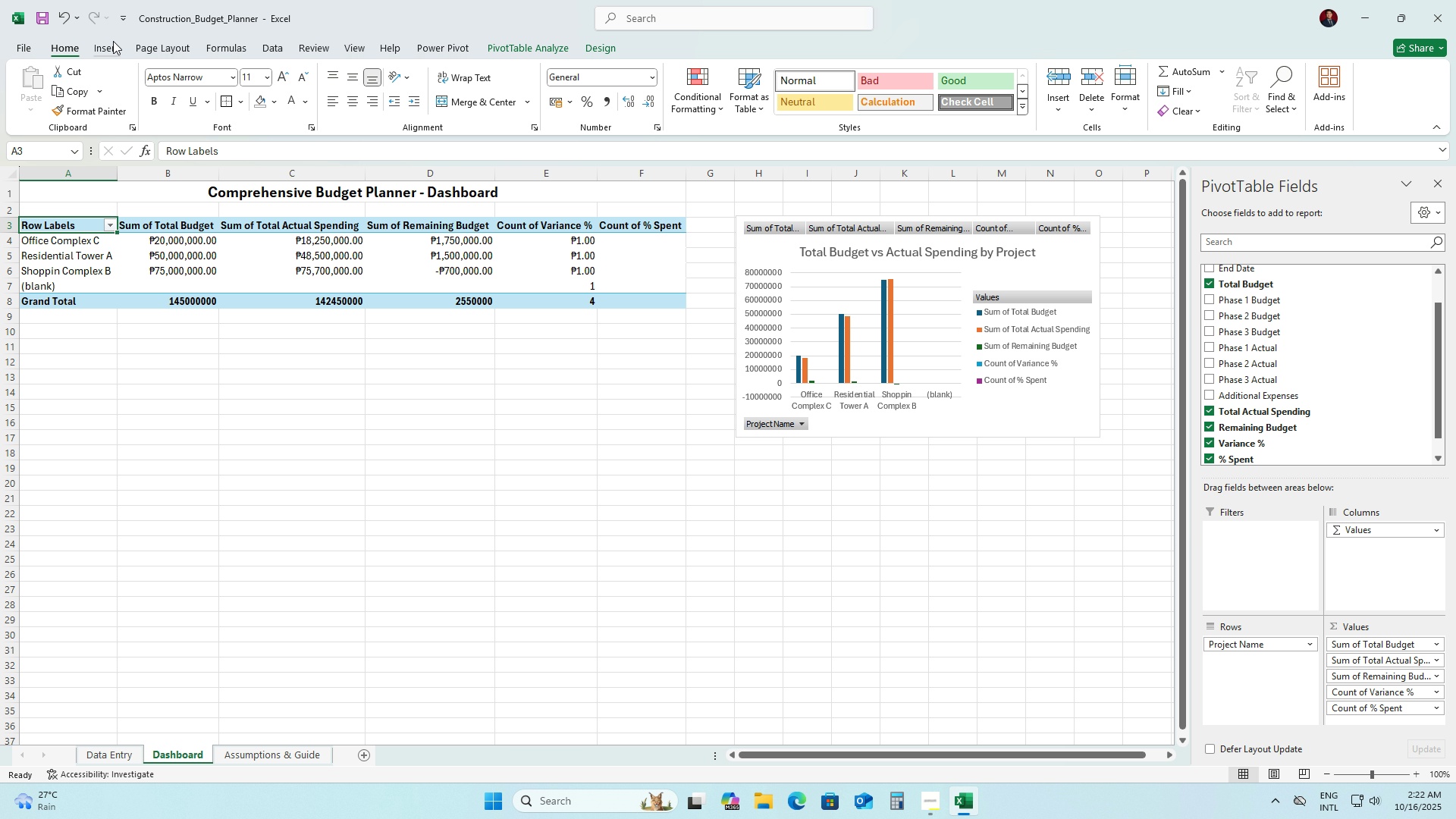 
left_click([113, 41])
 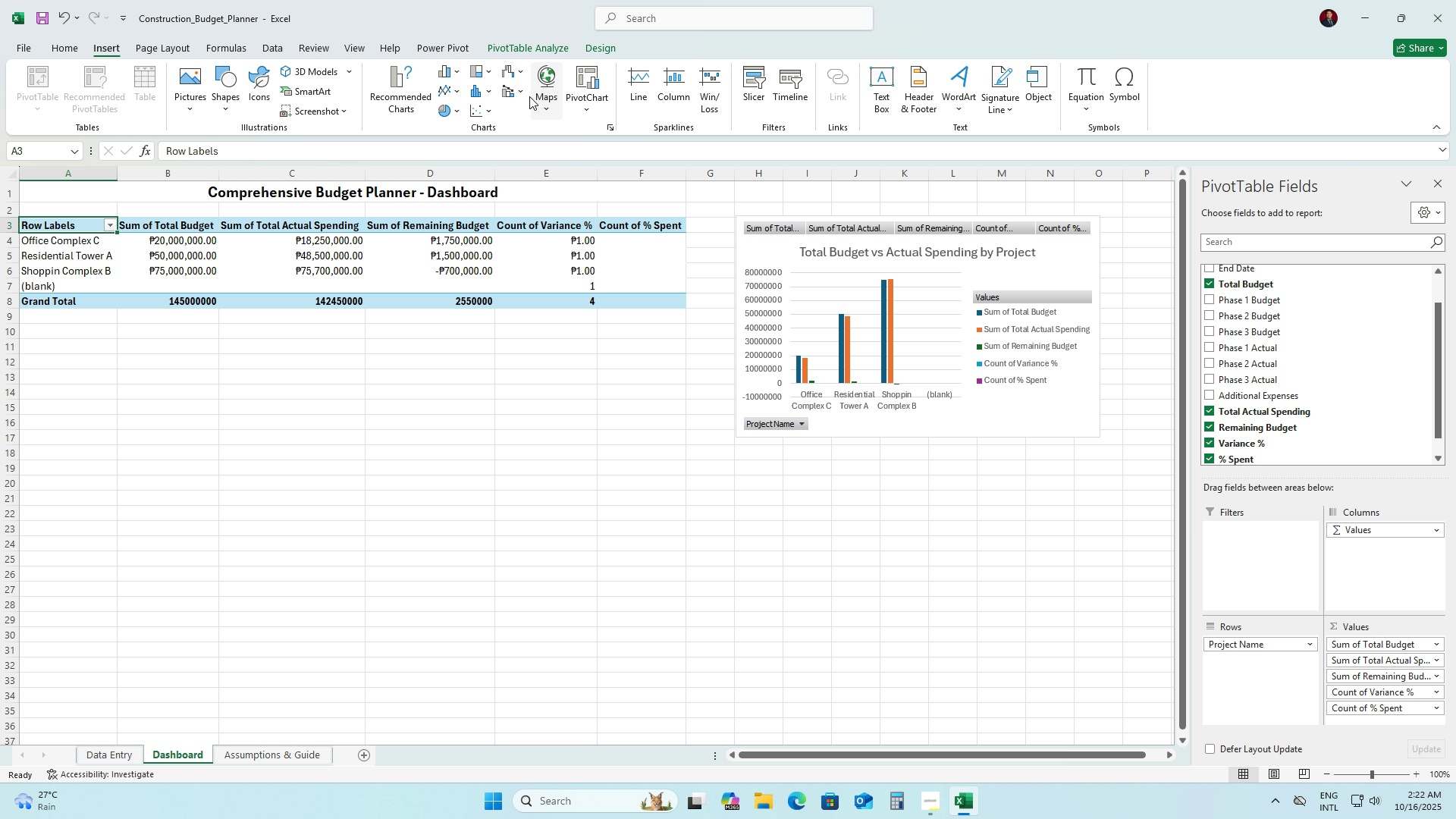 
mouse_move([453, 97])
 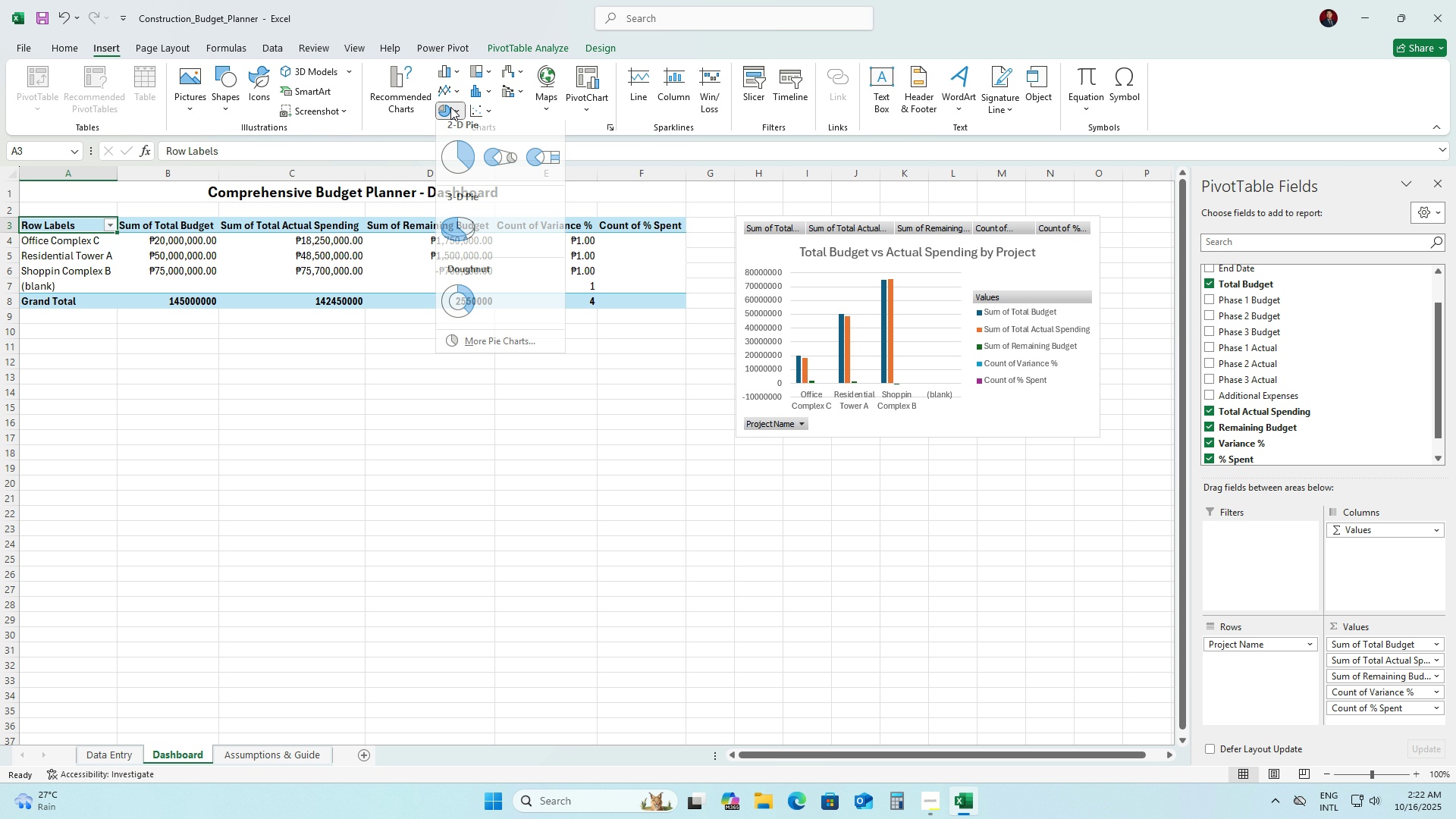 
left_click([450, 107])
 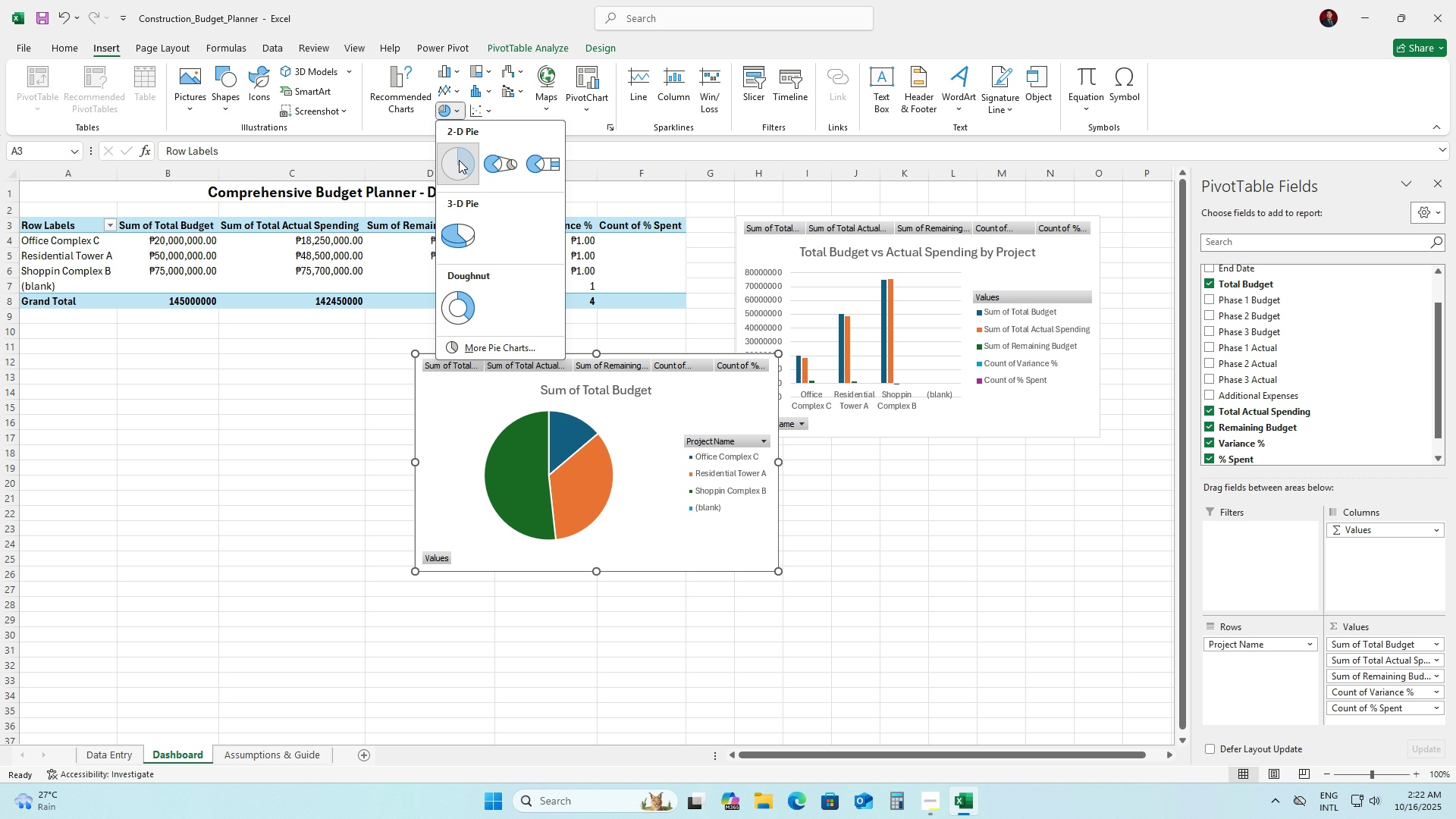 
left_click([459, 160])
 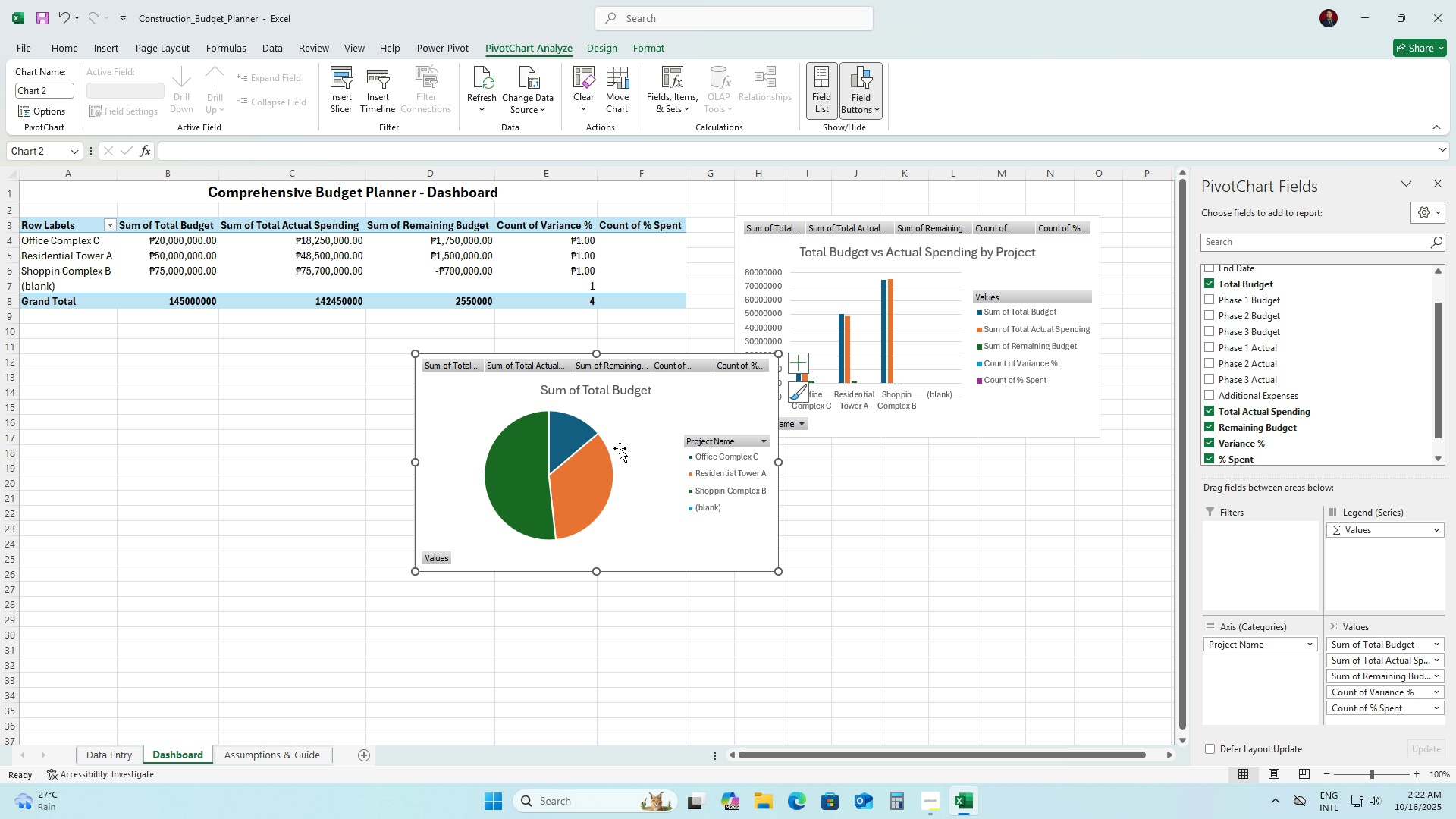 
double_click([598, 387])
 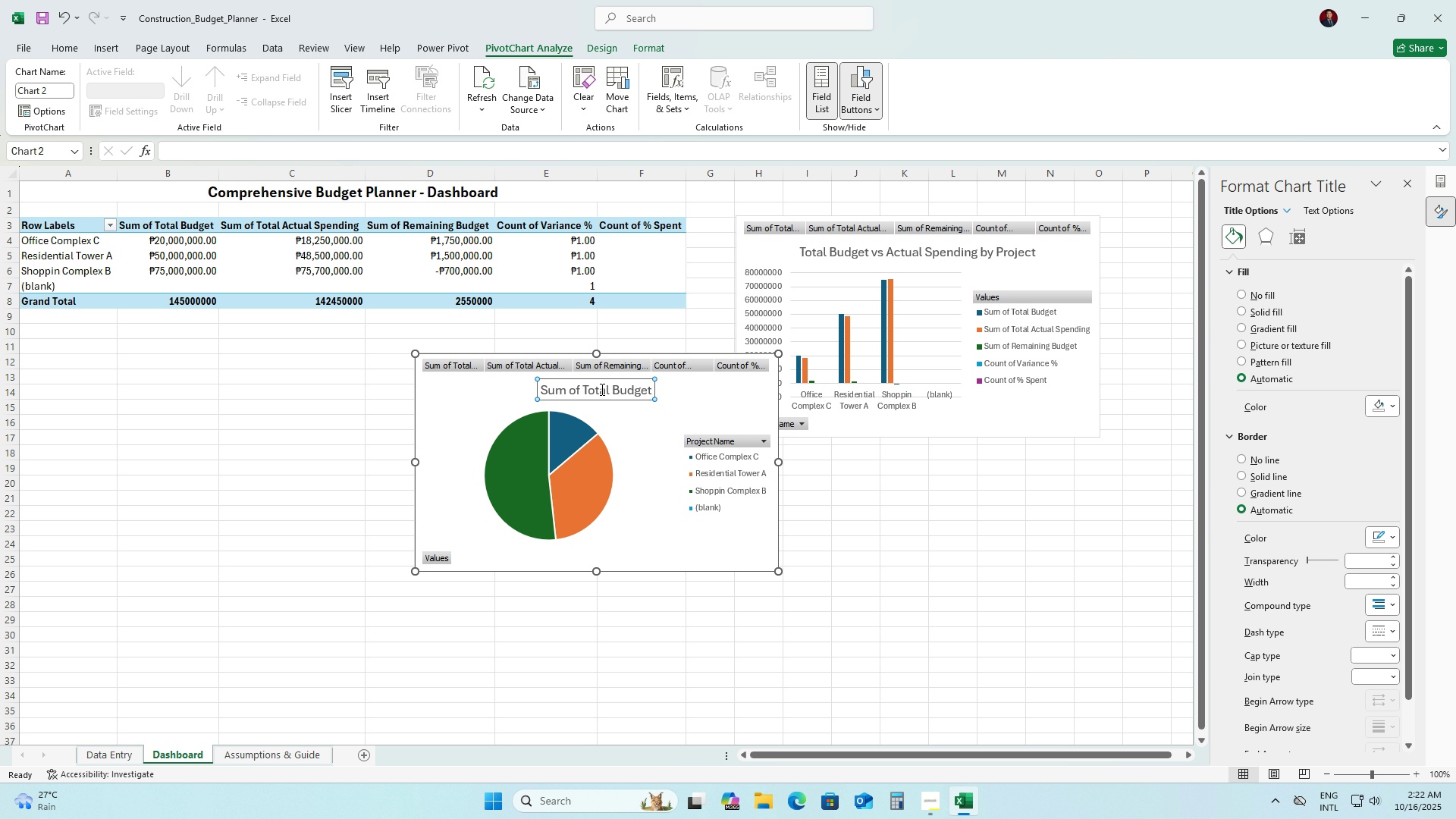 
triple_click([601, 389])
 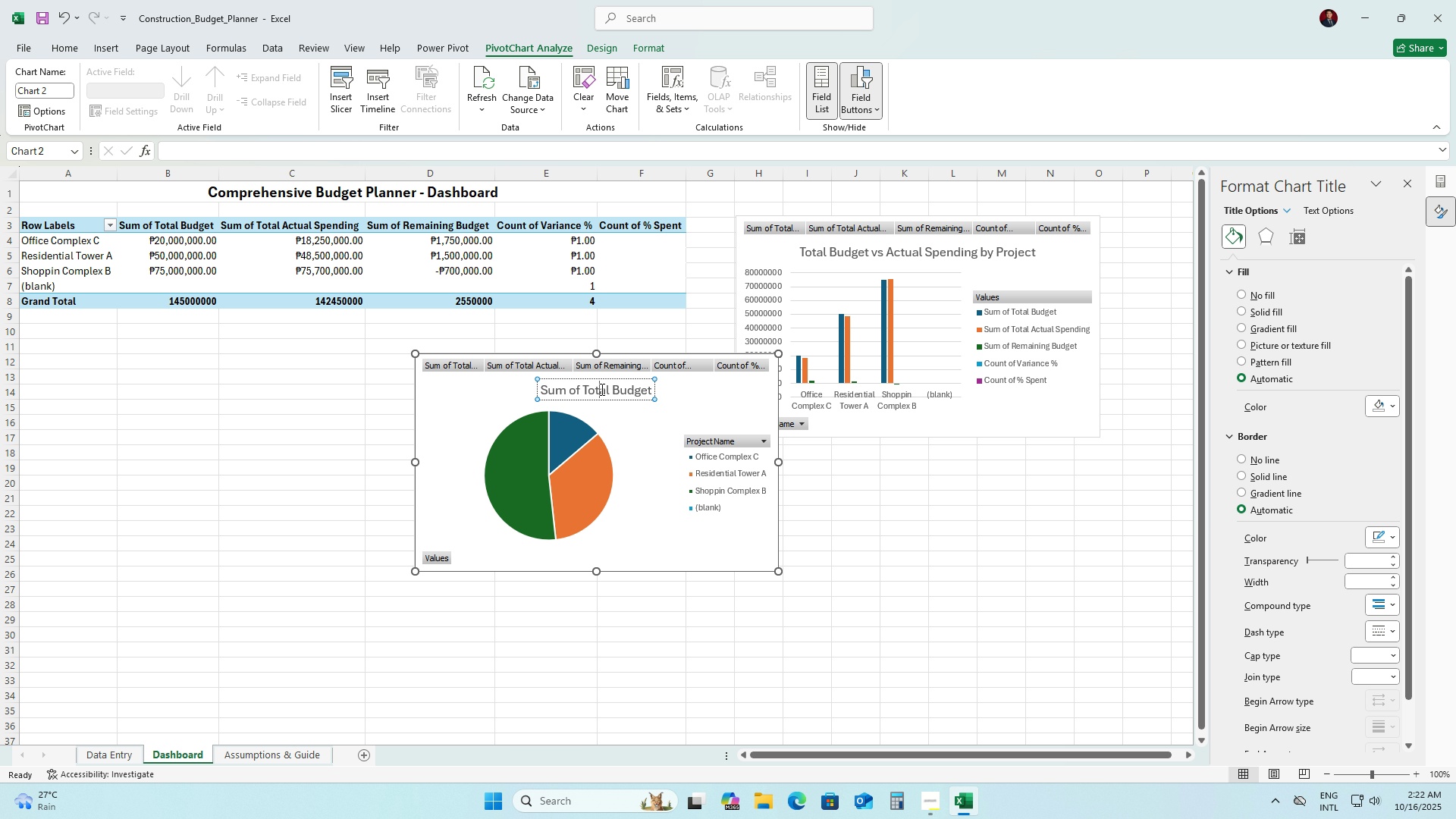 
key(Shift+ShiftLeft)
 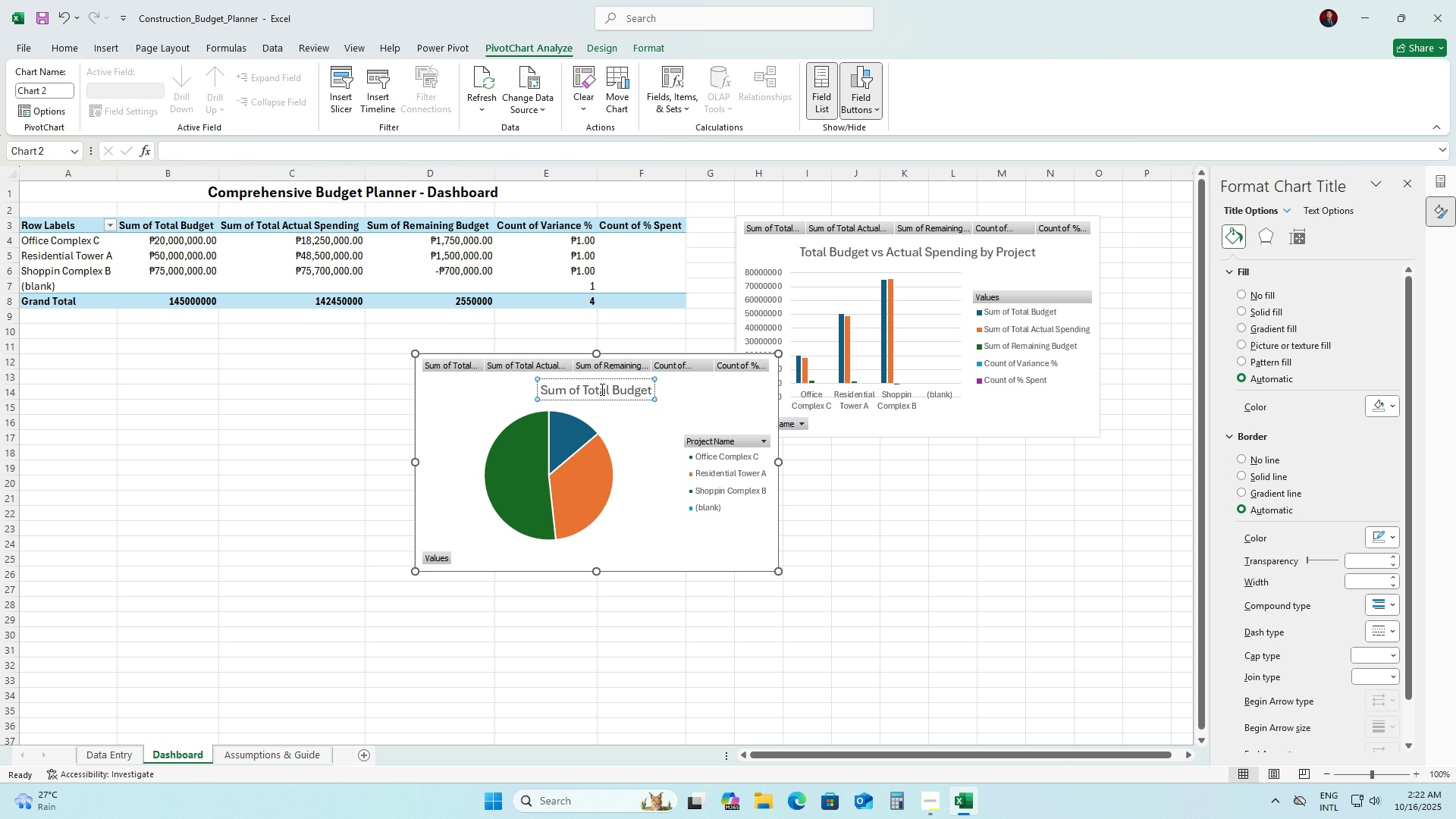 
key(Control+A)
 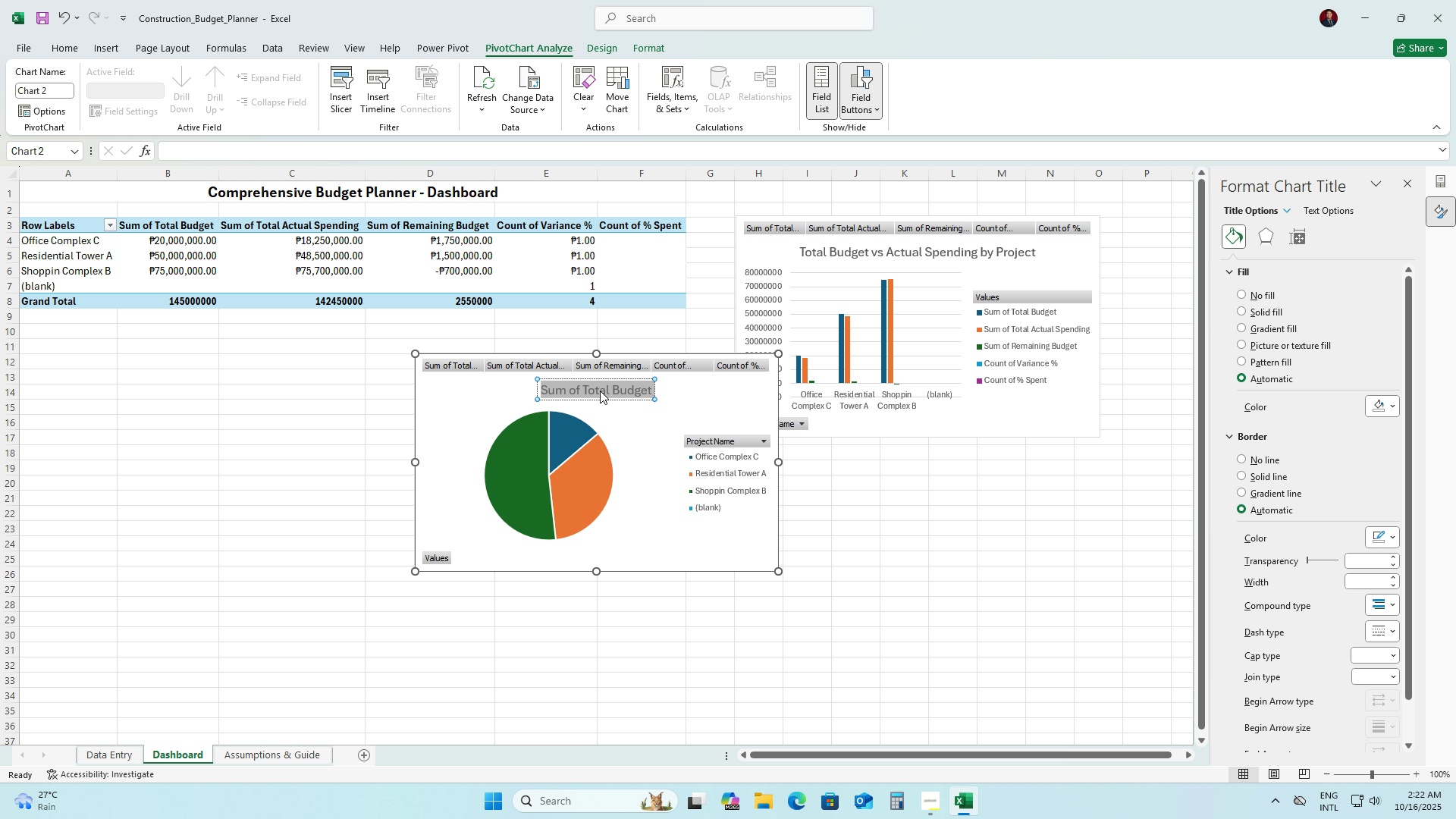 
type(S)
key(Backspace)
type(%Spent)
 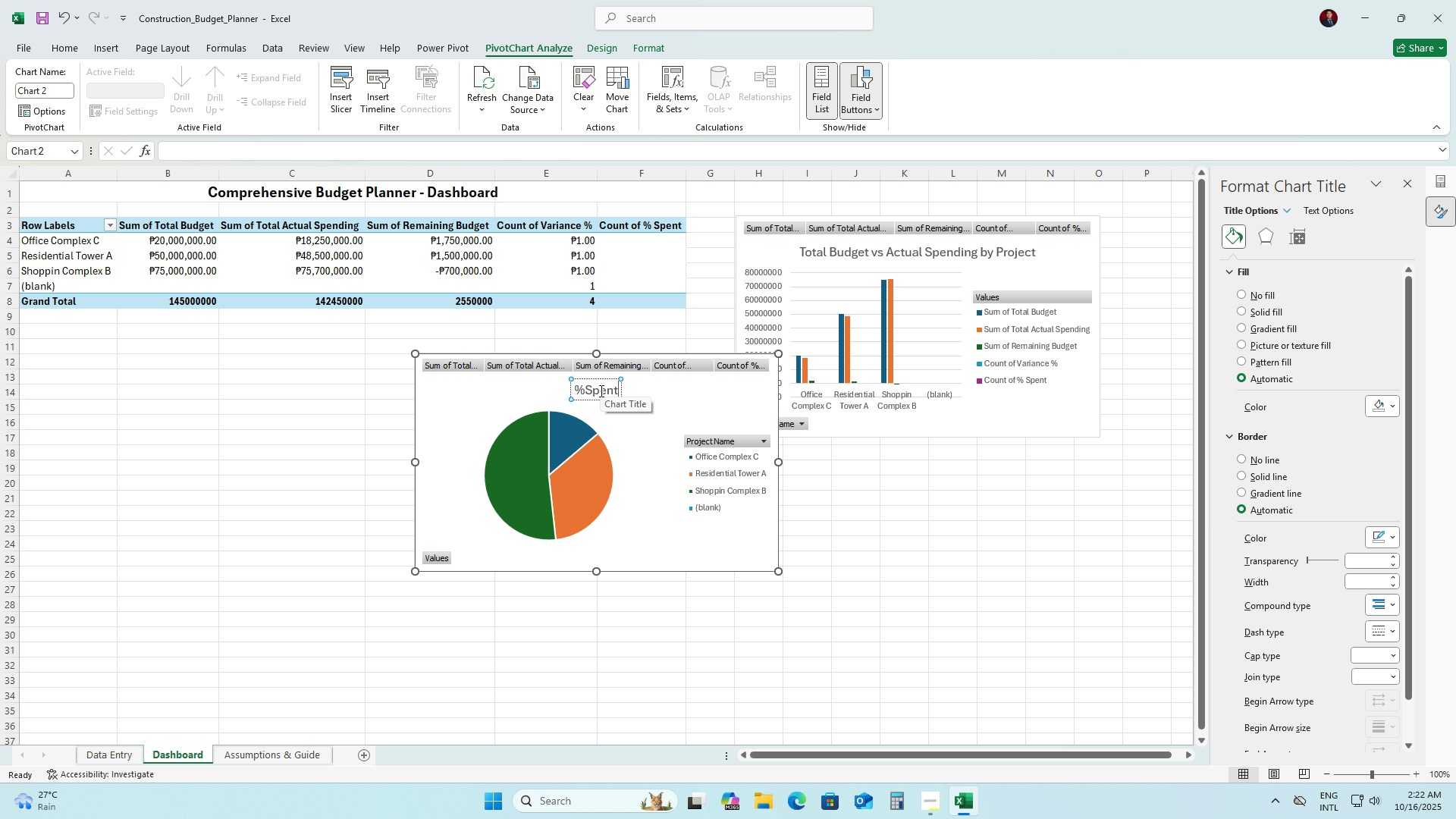 
wait(6.34)
 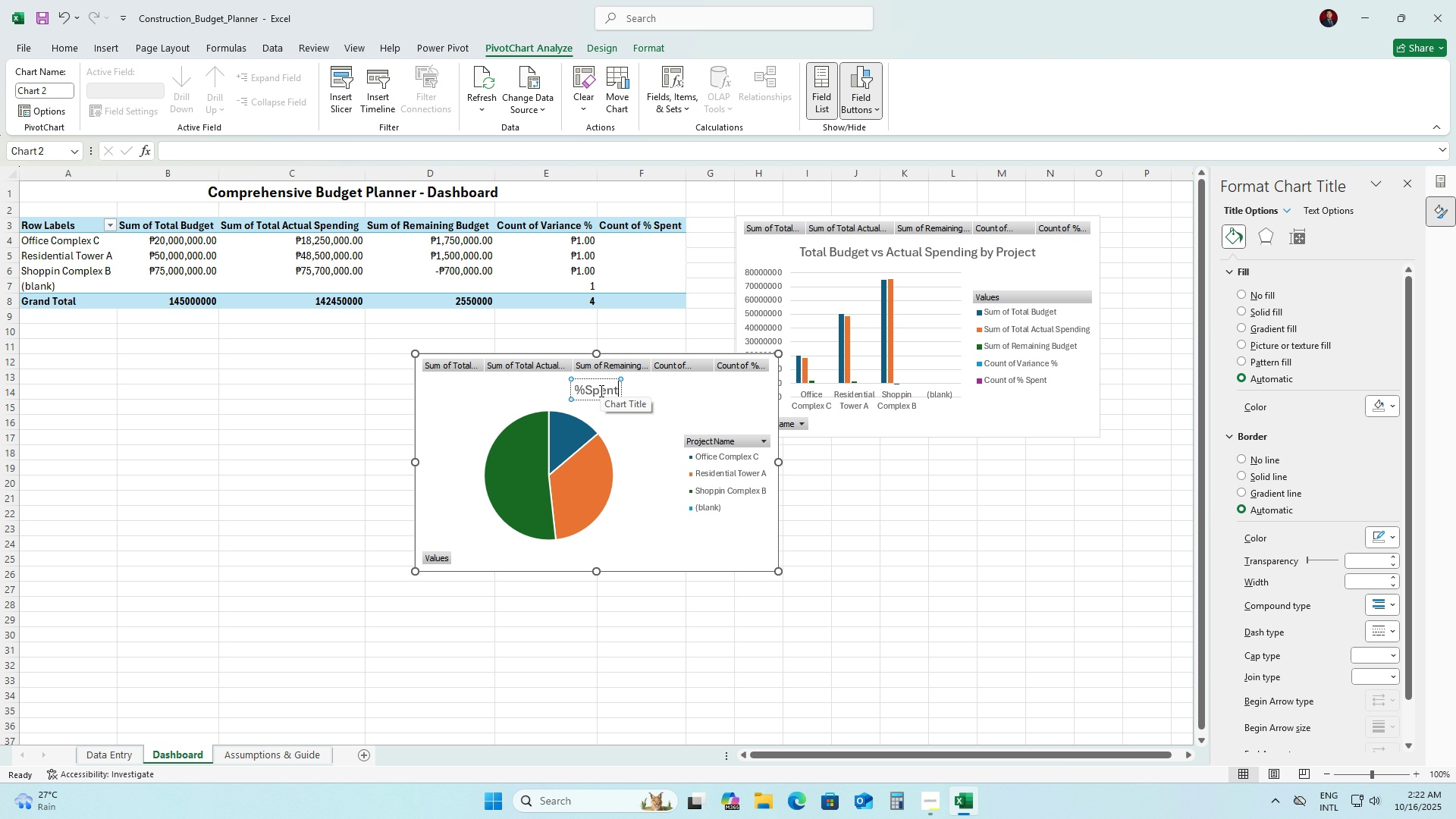 
left_click([748, 441])
 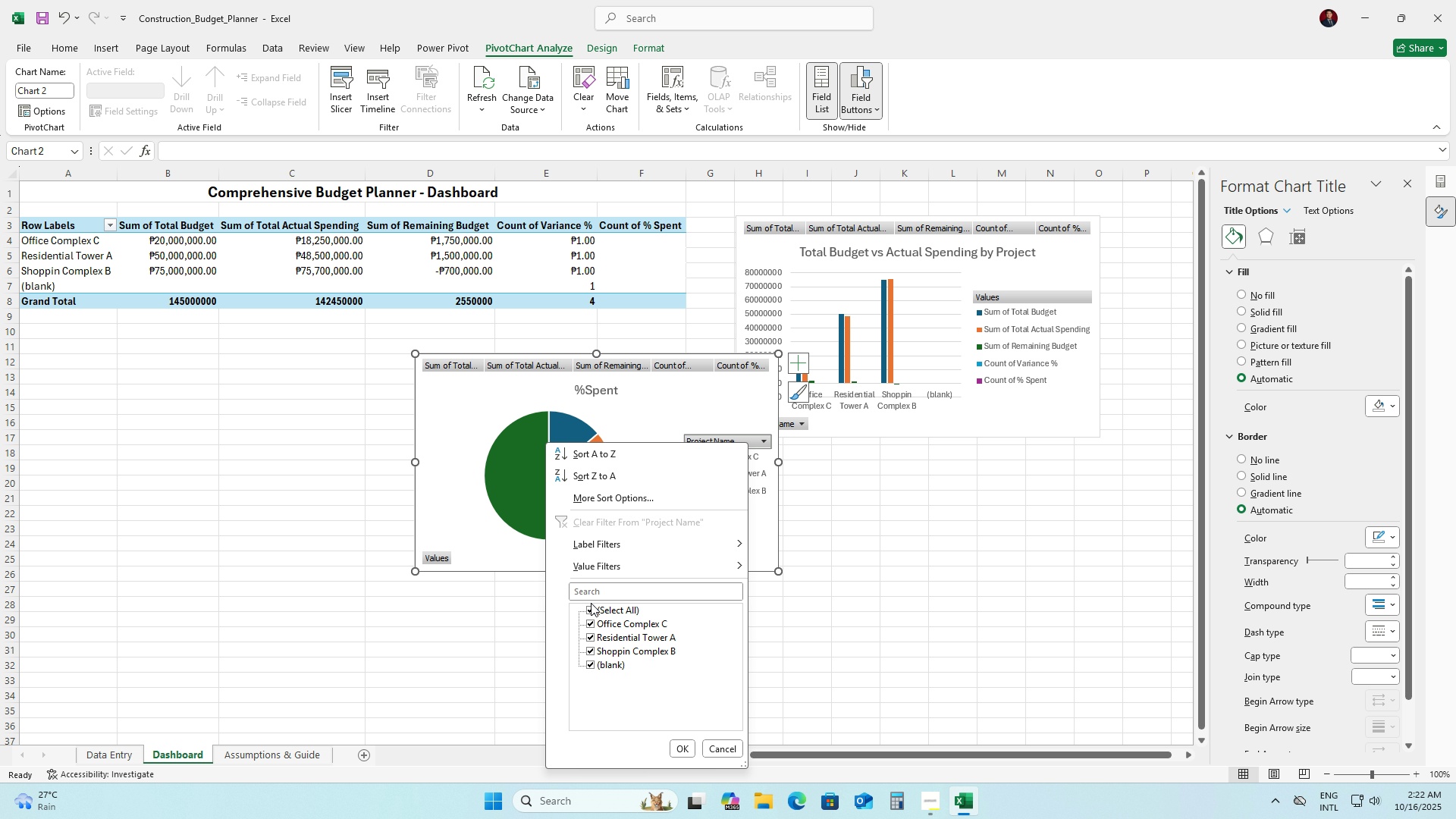 
left_click([711, 413])
 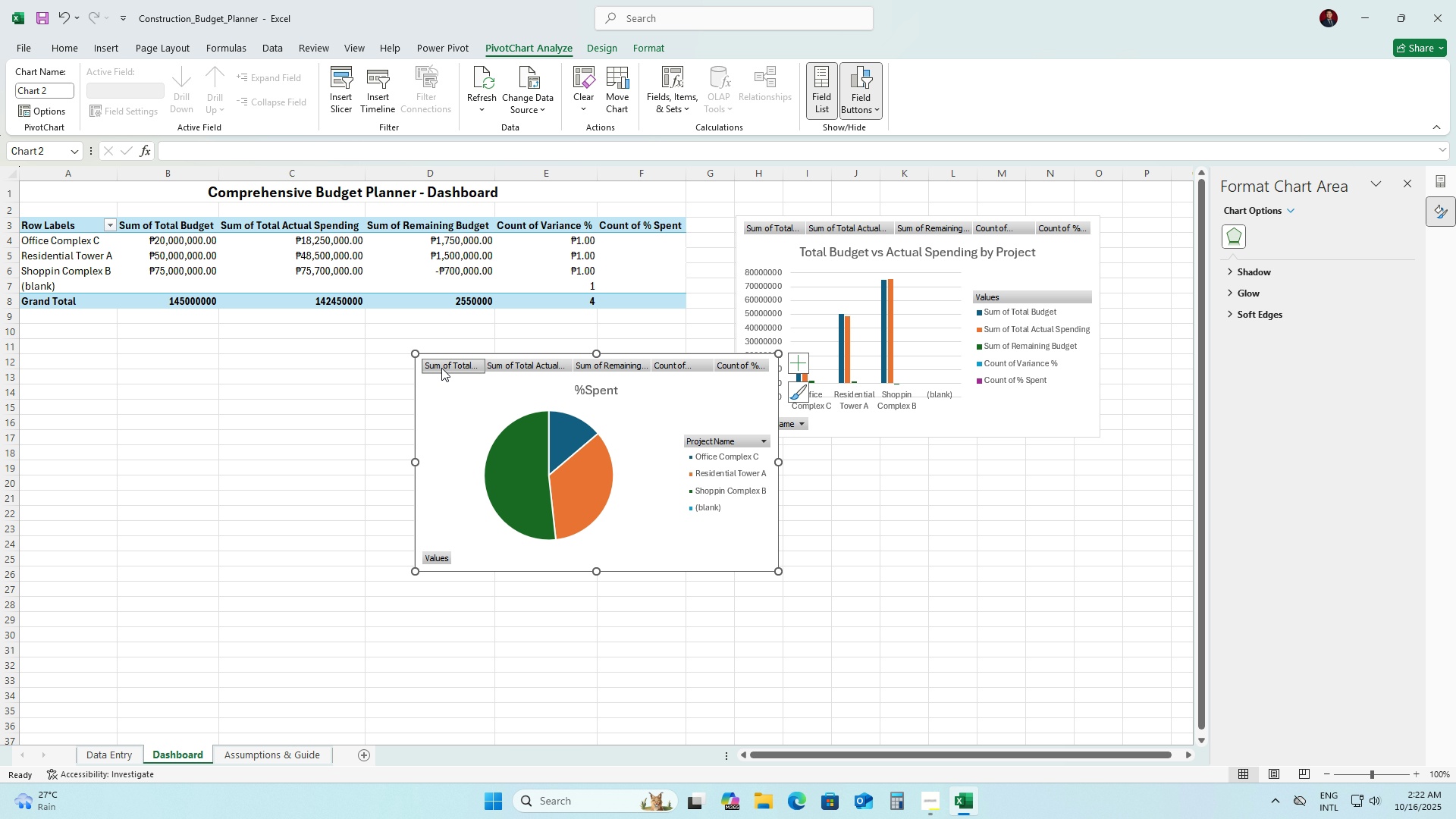 
left_click([441, 368])
 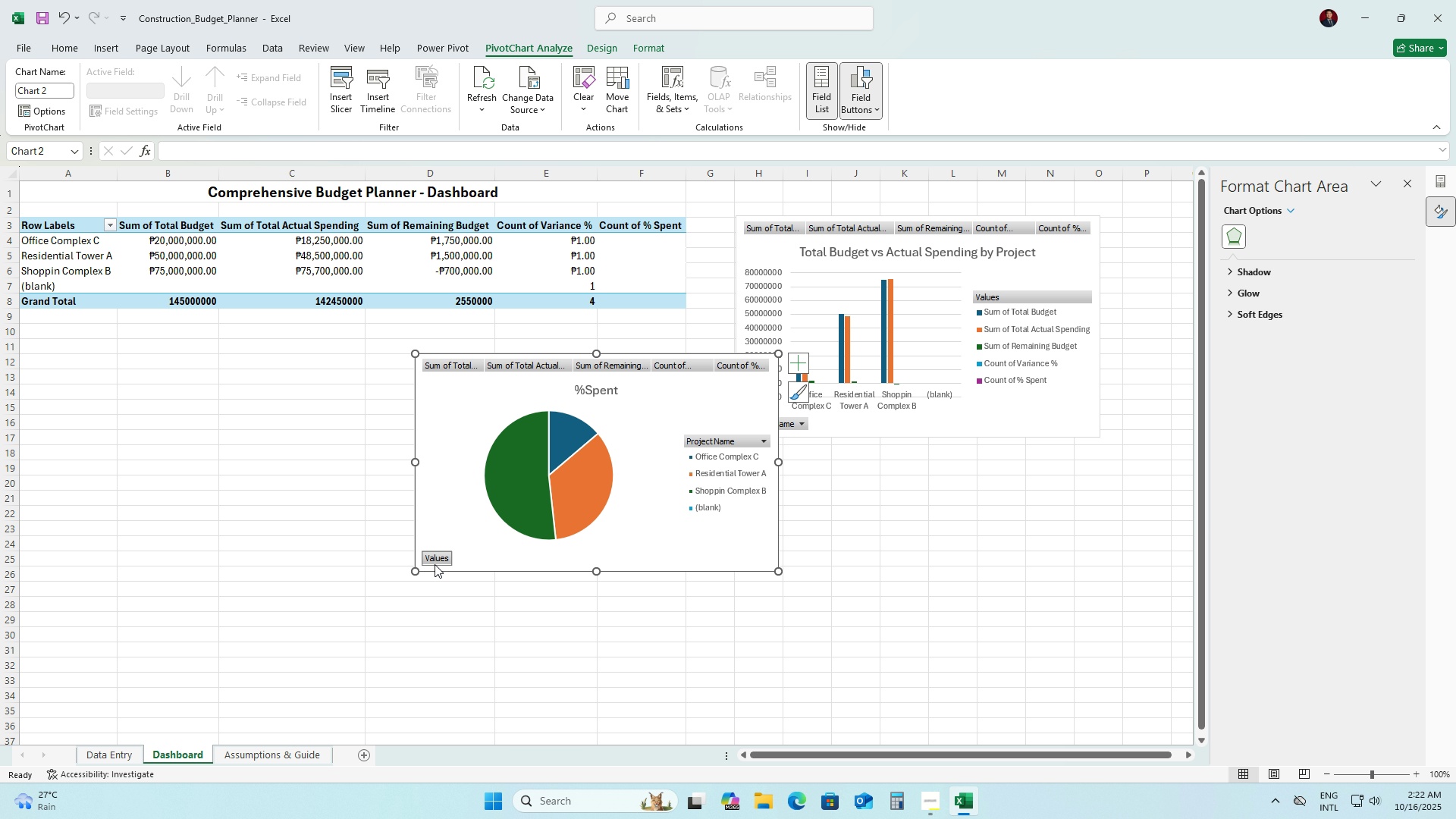 
left_click([435, 564])
 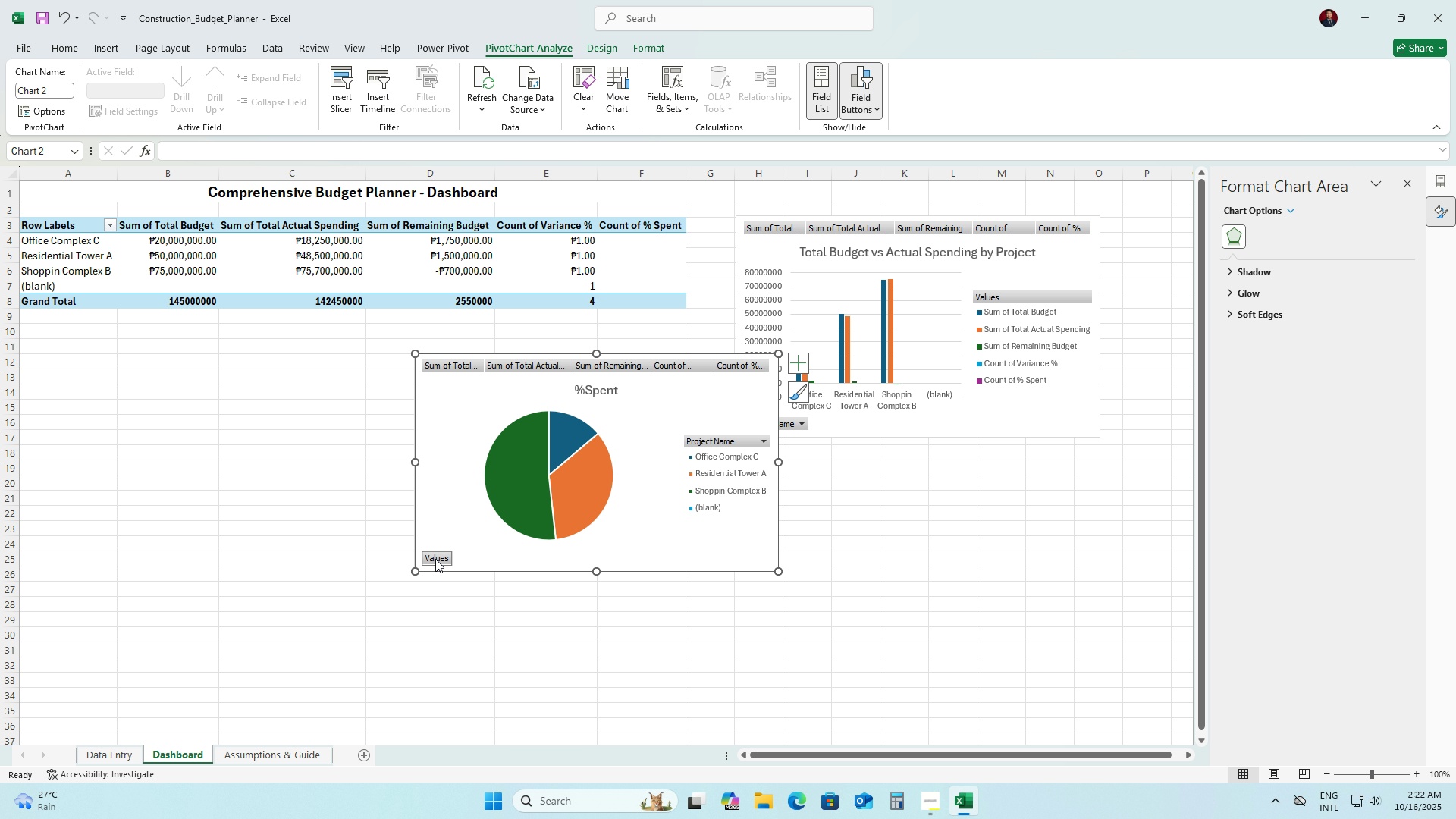 
triple_click([435, 559])
 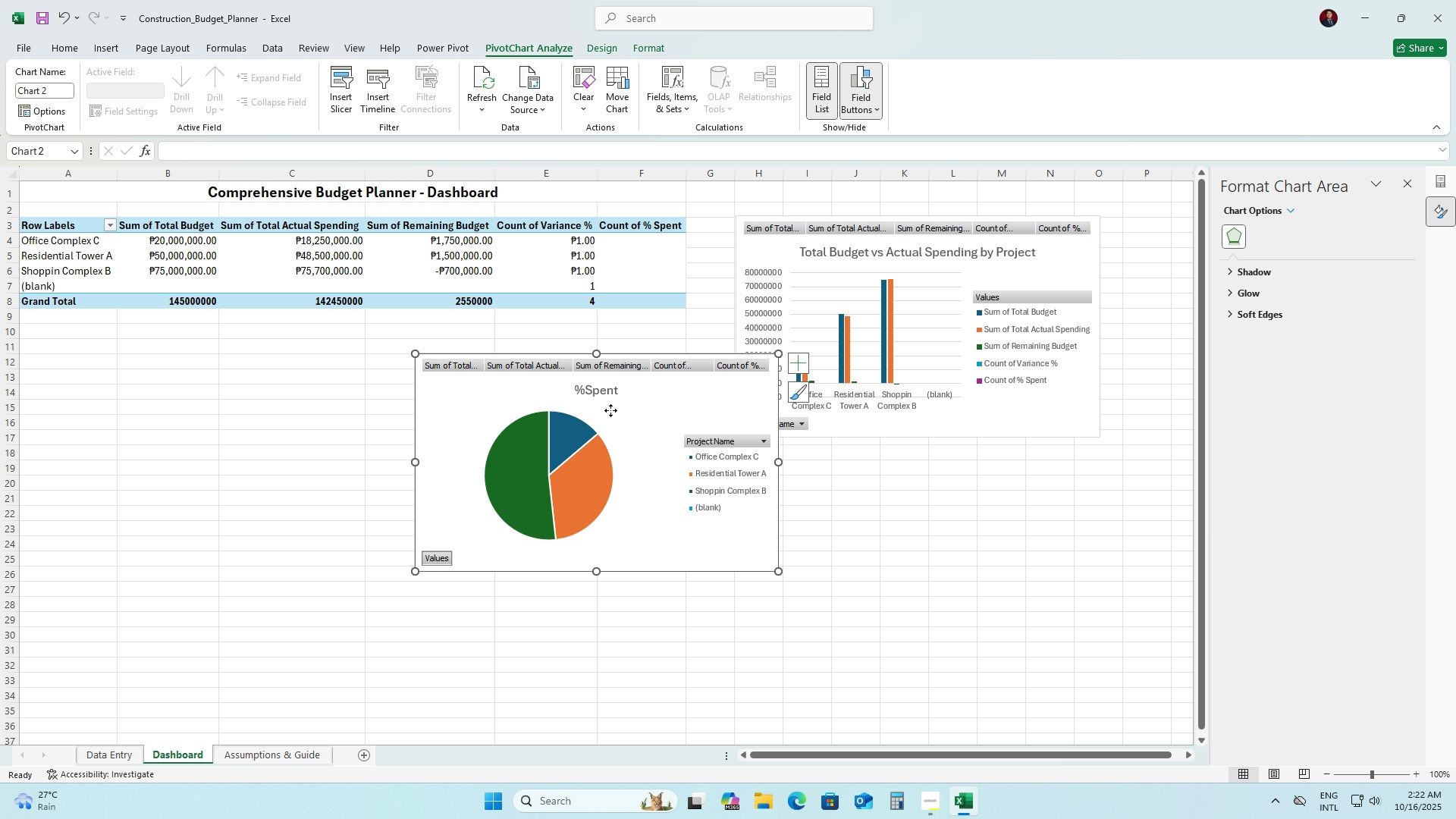 
left_click([610, 410])
 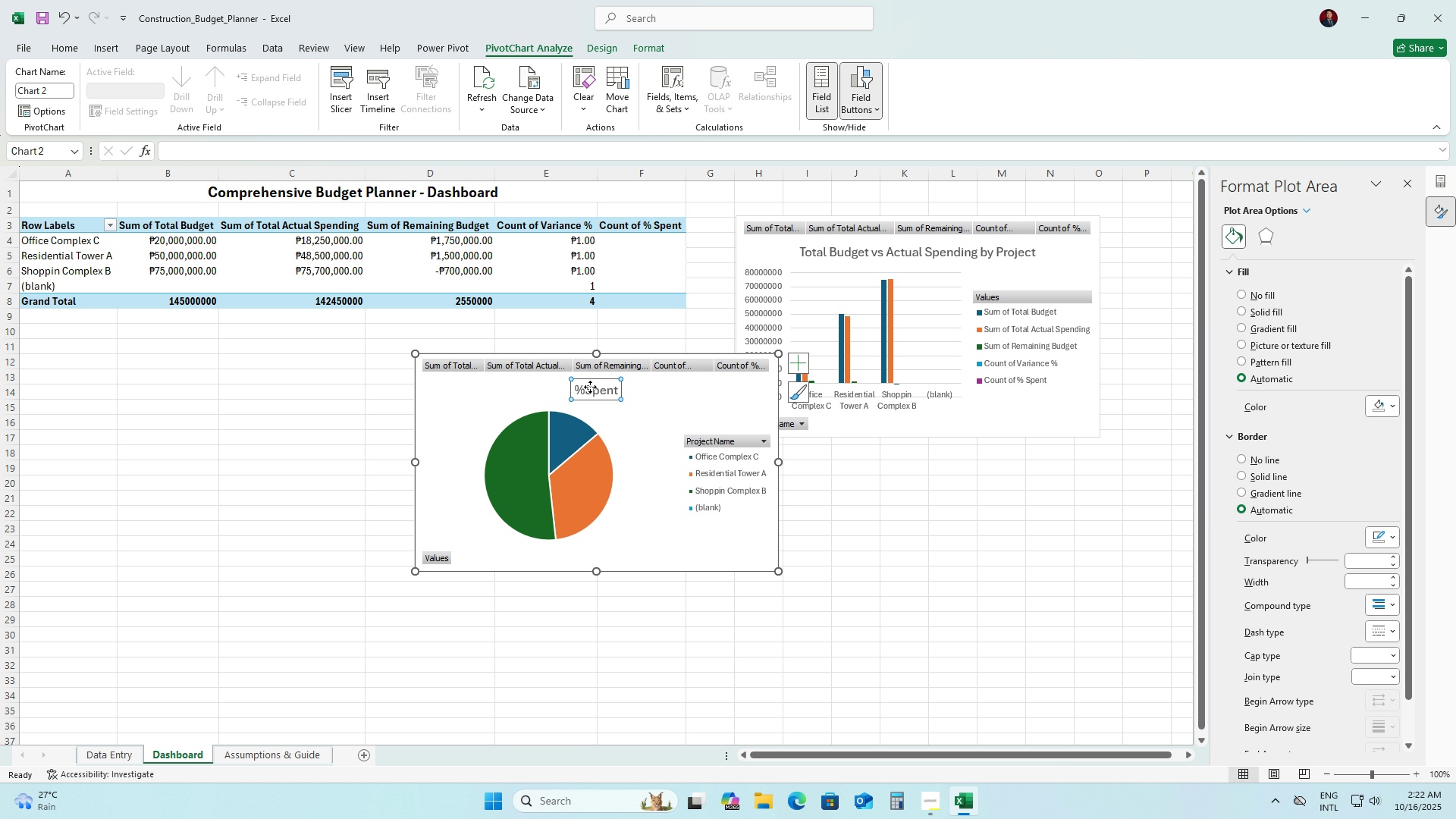 
left_click([590, 387])
 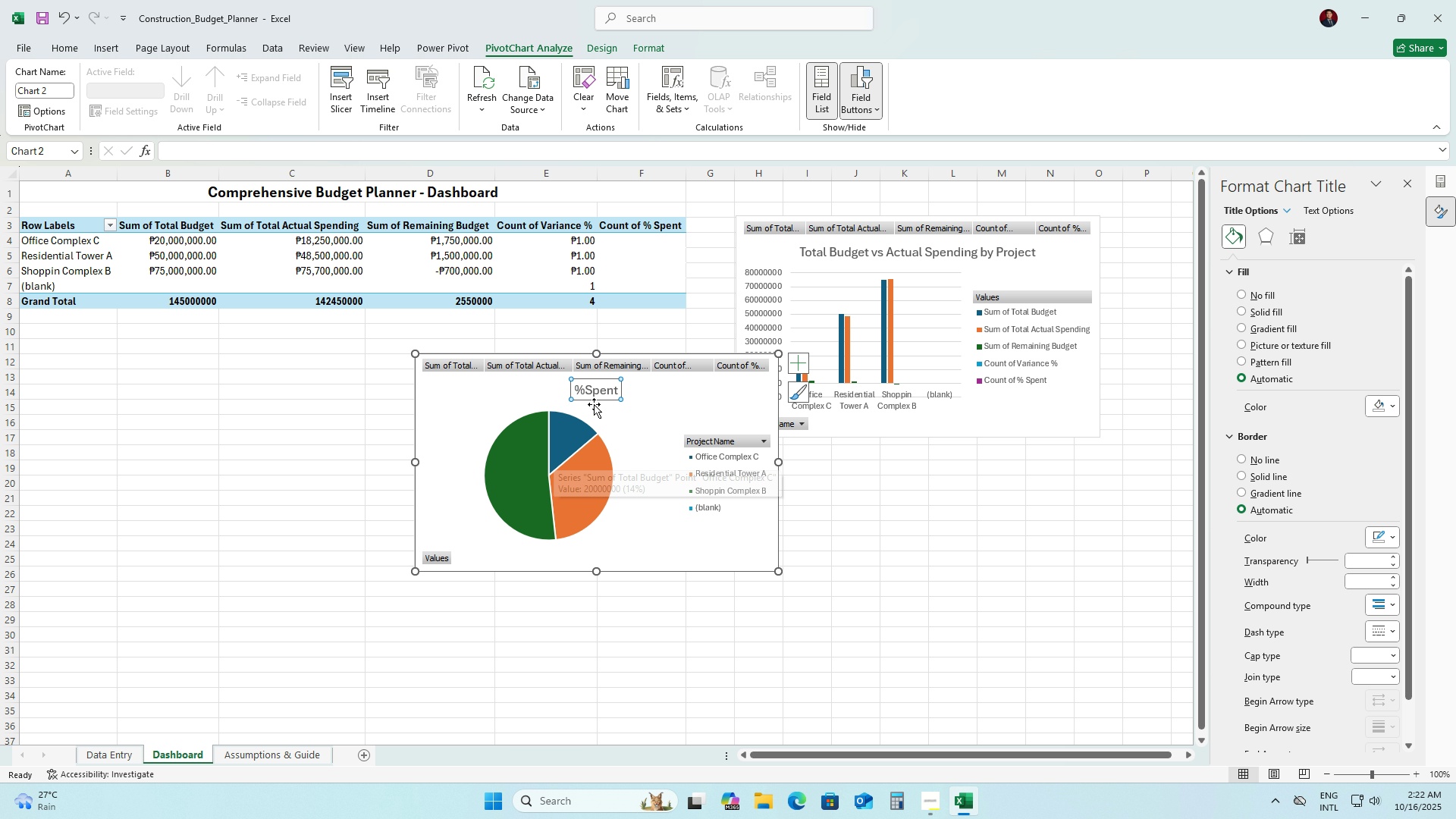 
double_click([597, 392])
 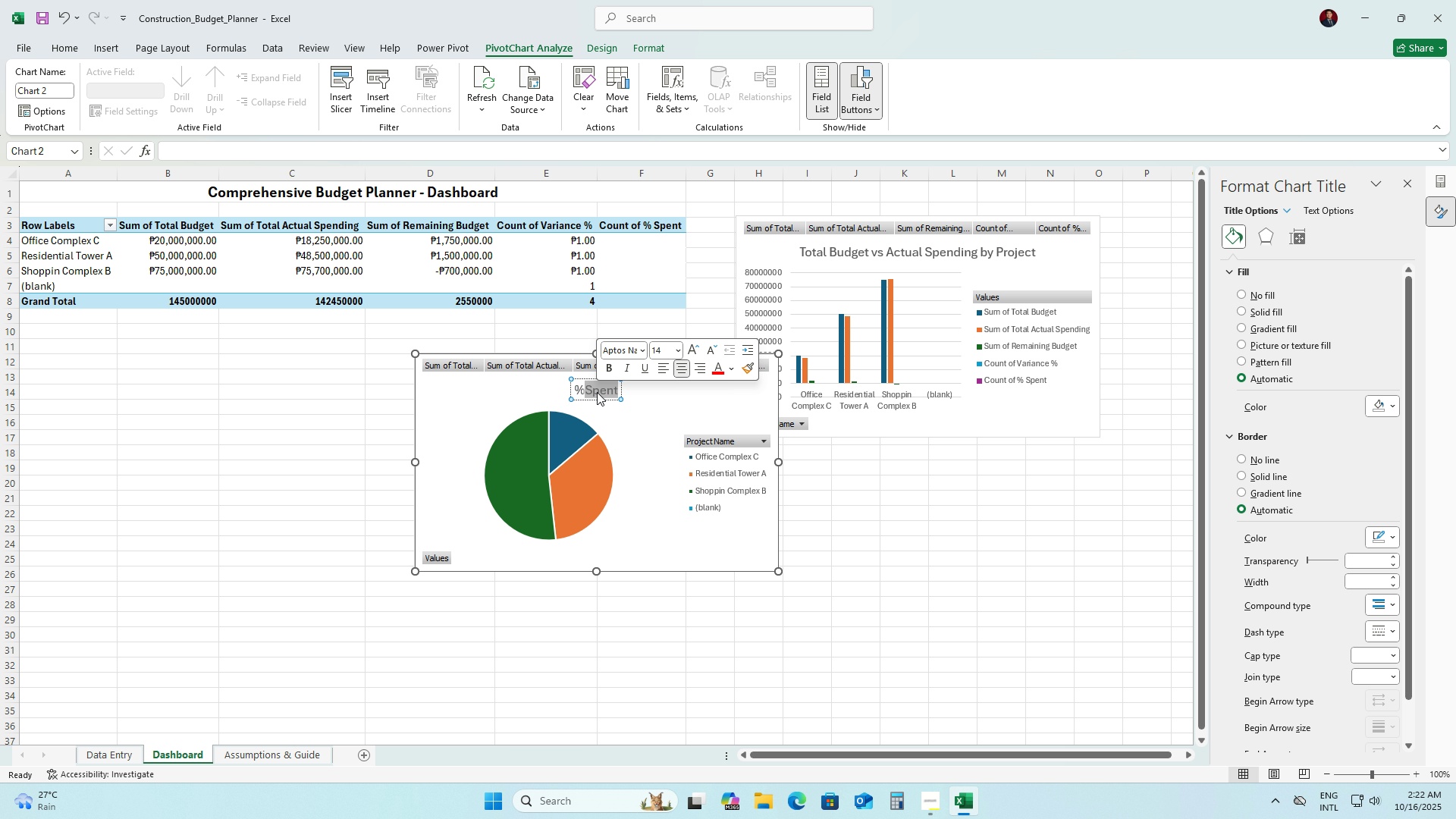 
key(Control+A)
 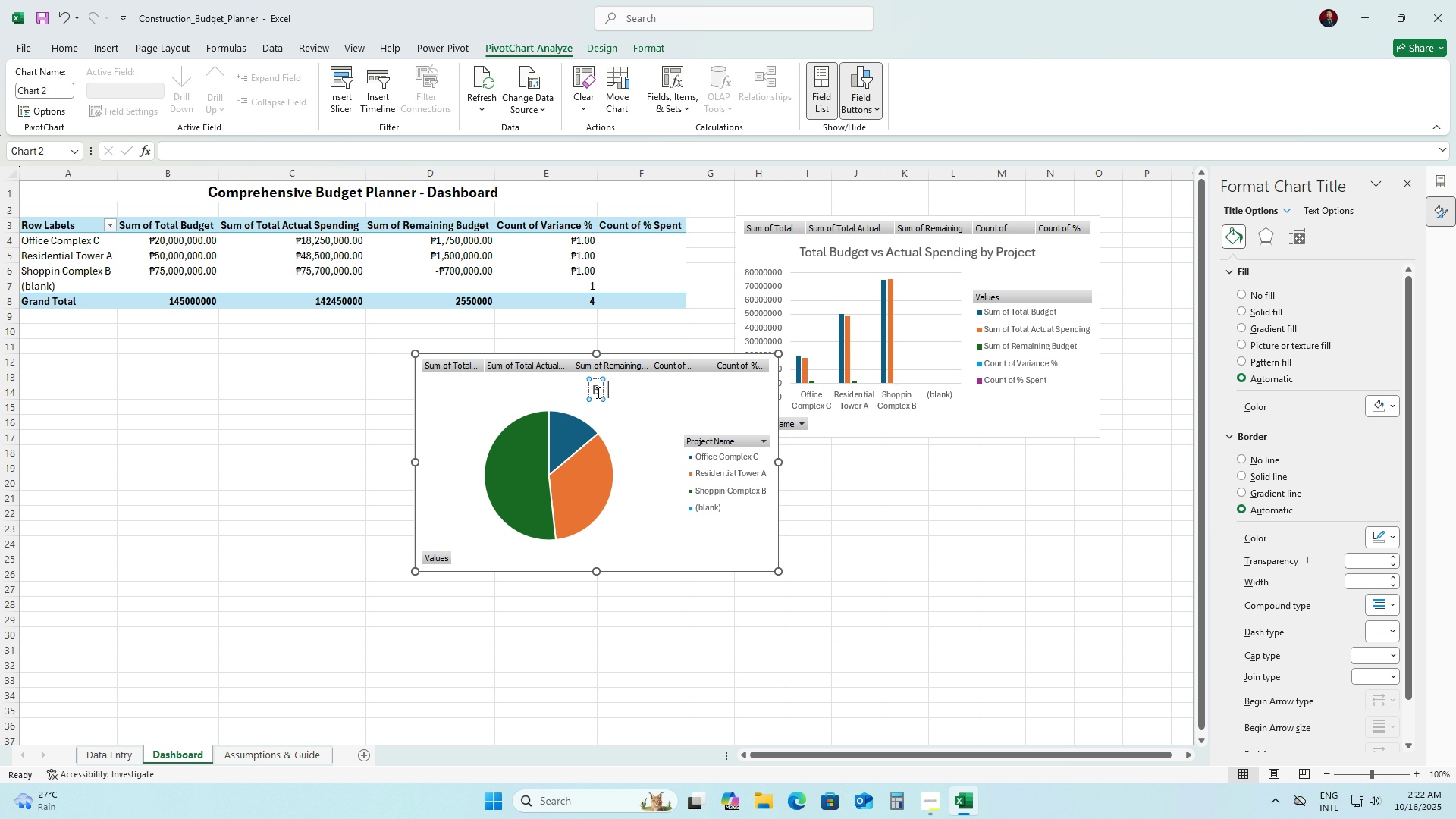 
type(Budget Utliz)
key(Backspace)
key(Backspace)
key(Backspace)
type(ilization (%Spend))
key(Backspace)
type(t)
 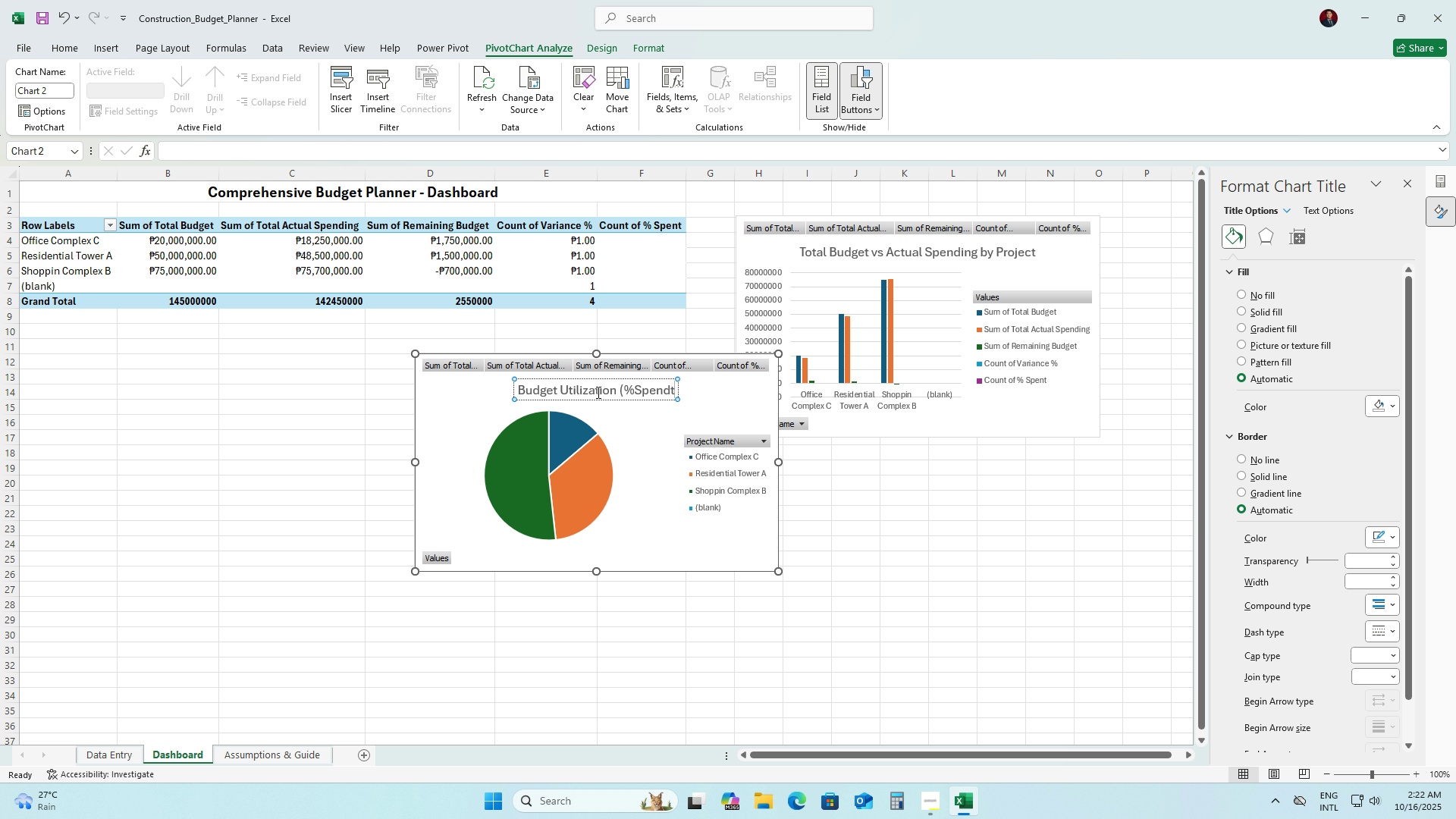 
 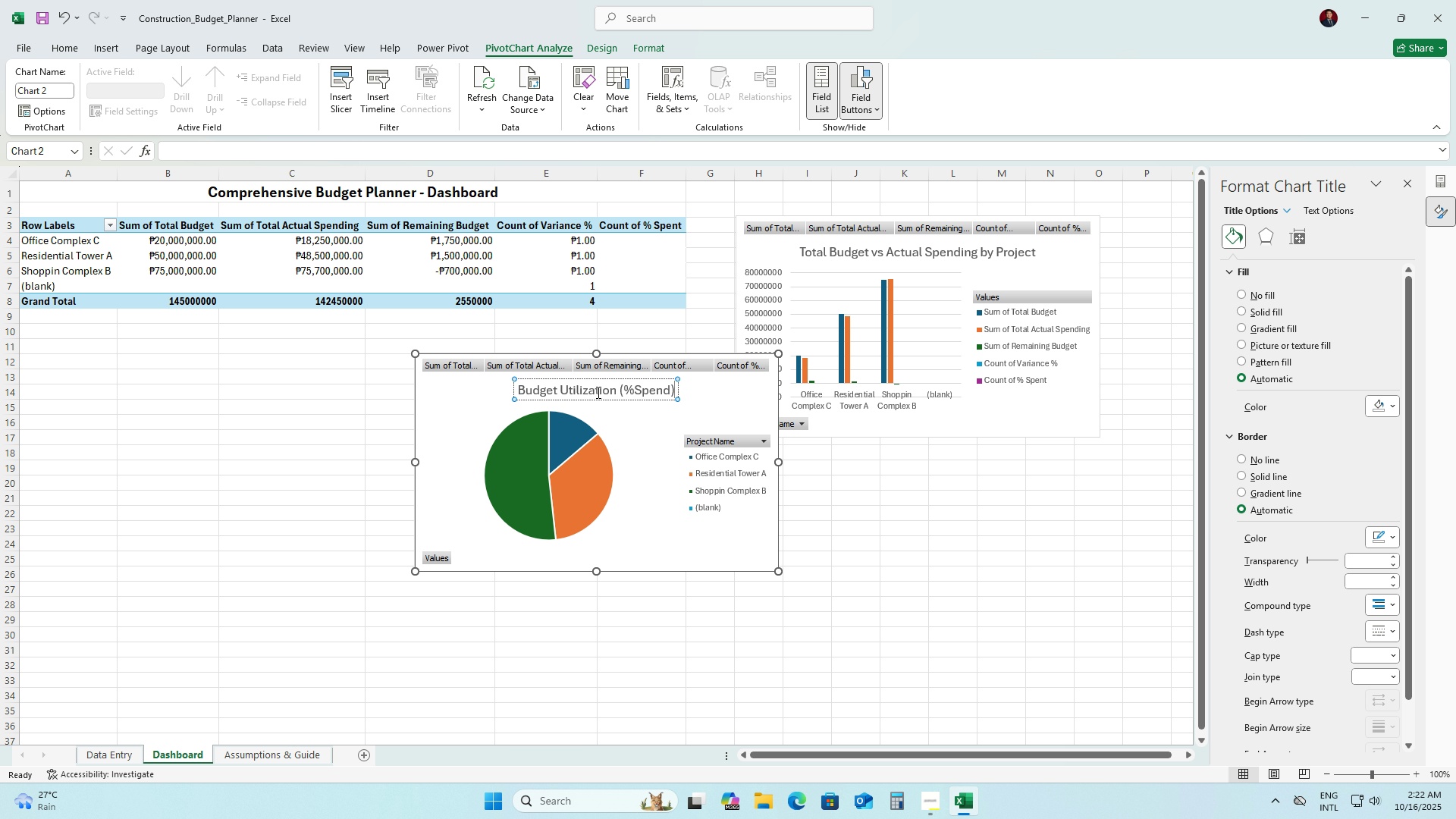 
key(Control+ControlRight)
 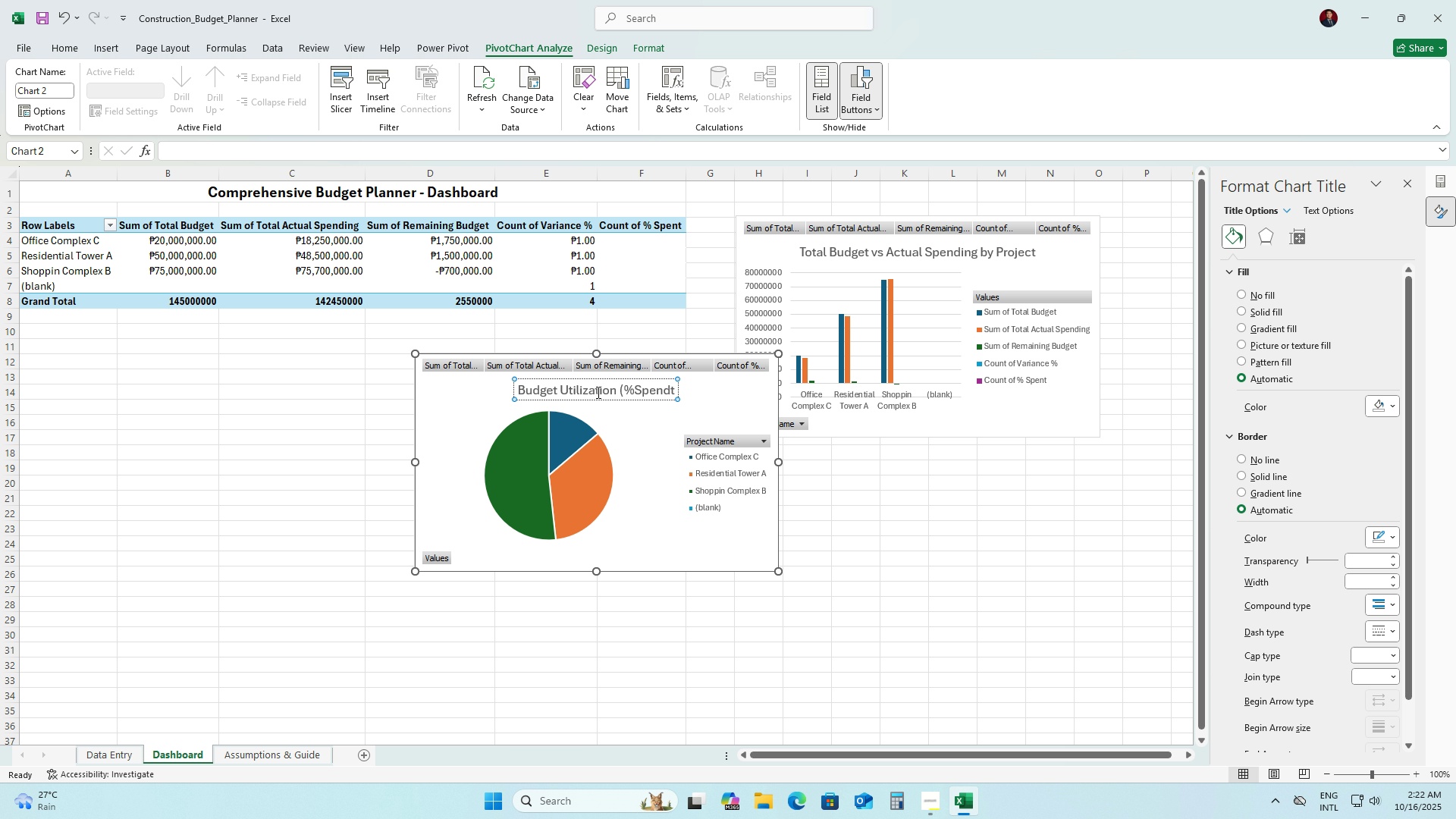 
key(Backspace)
 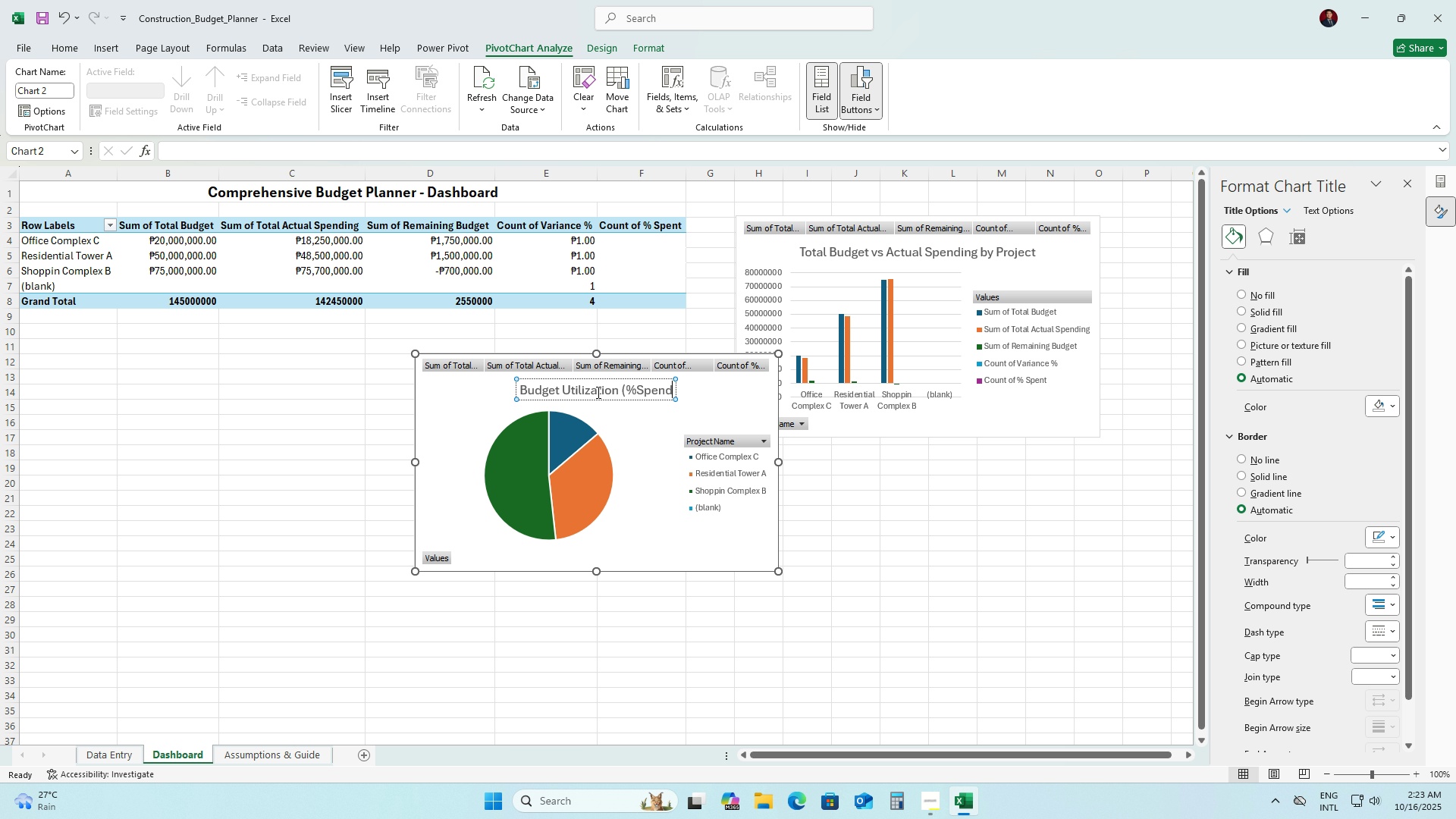 
key(Backspace)
 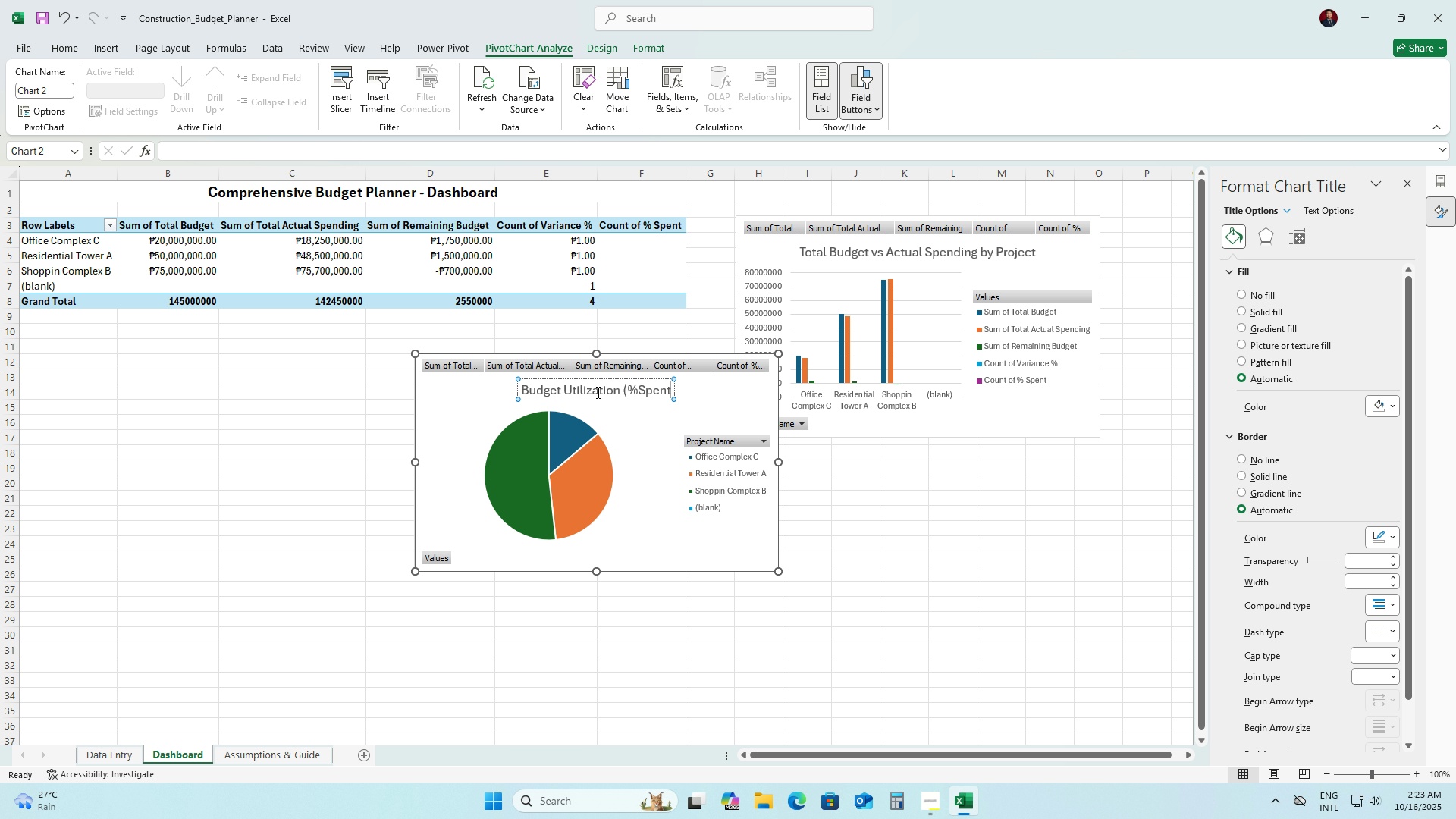 
key(T)
 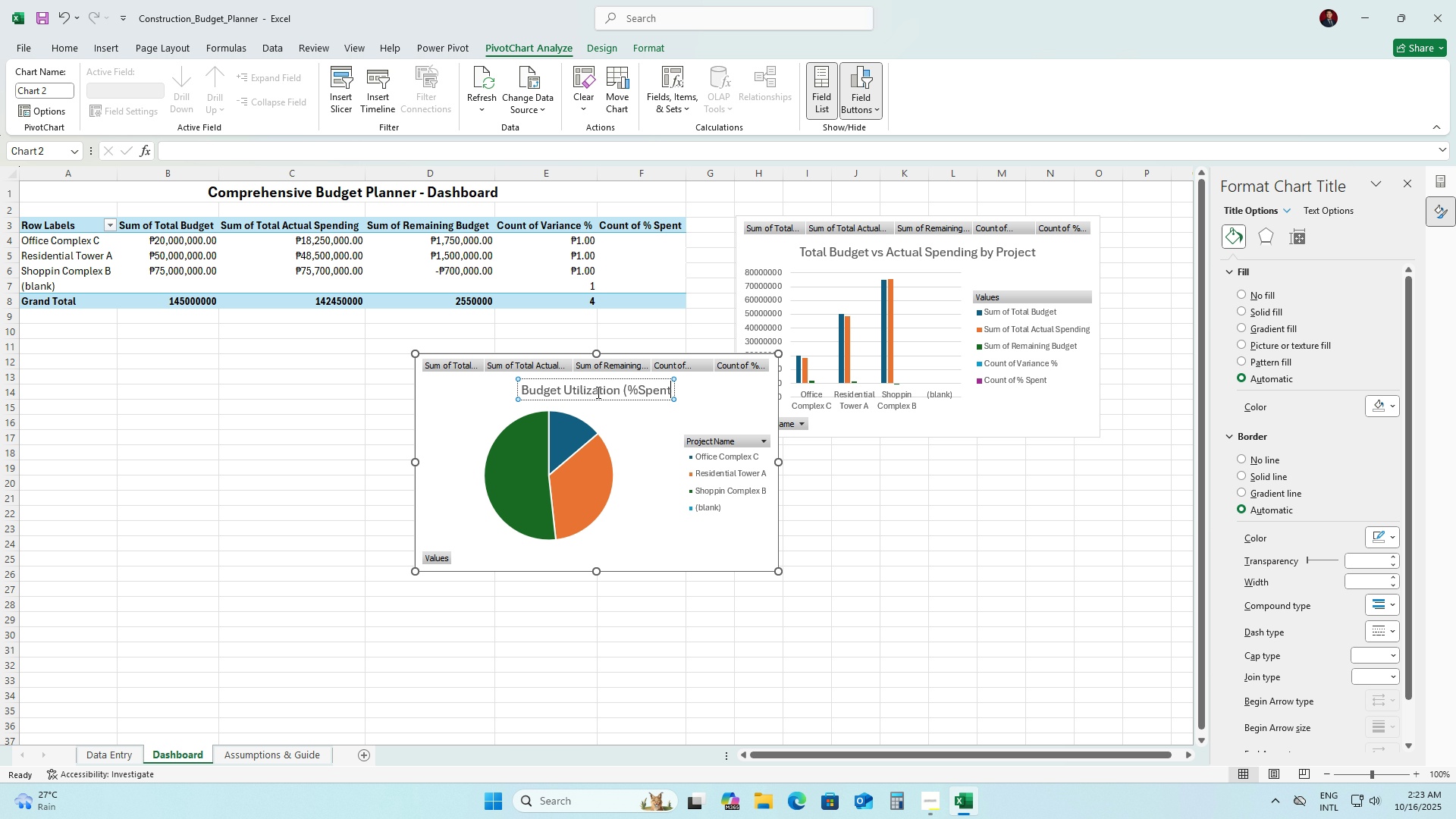 
key(ArrowLeft)
 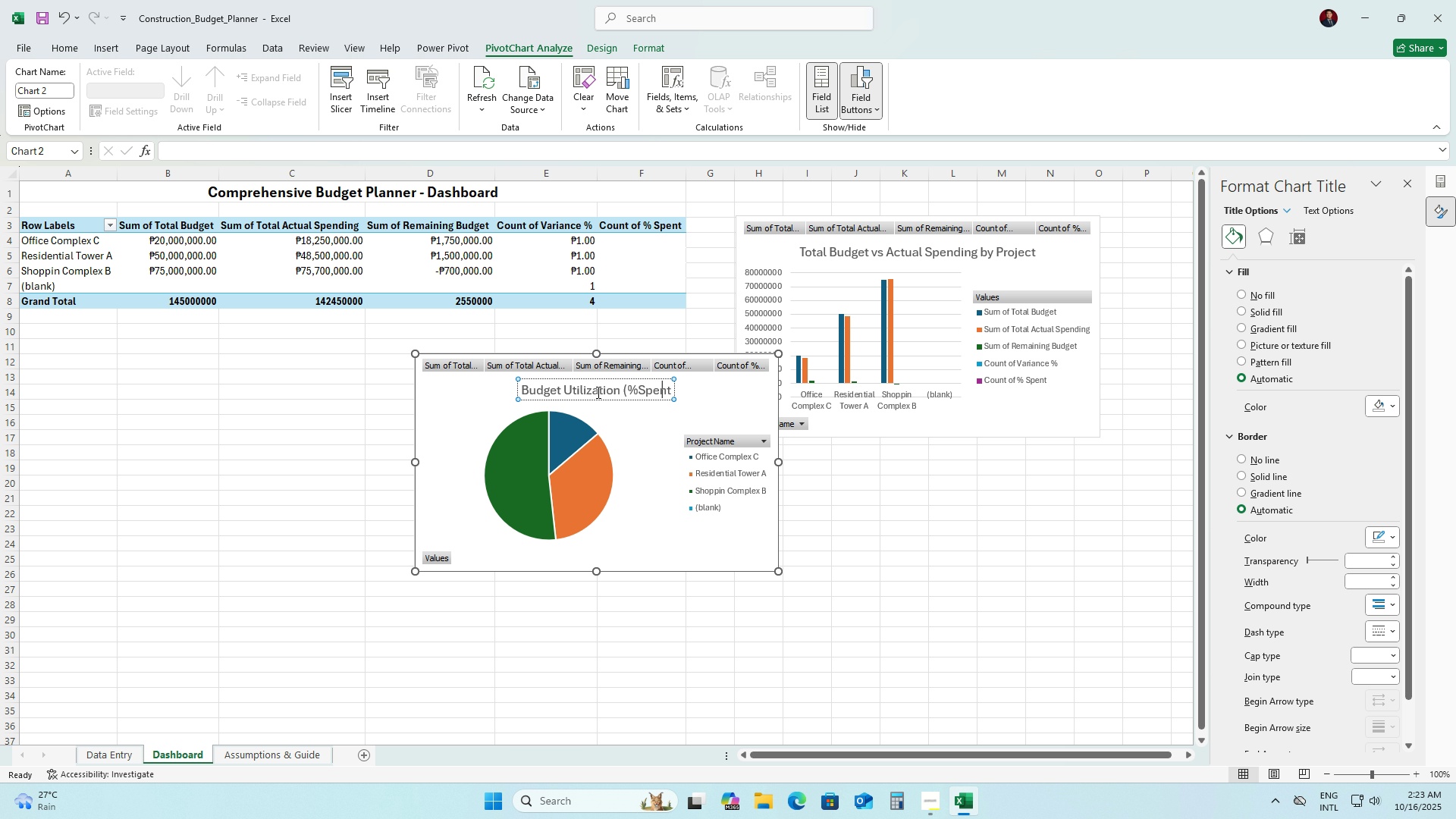 
key(ArrowLeft)
 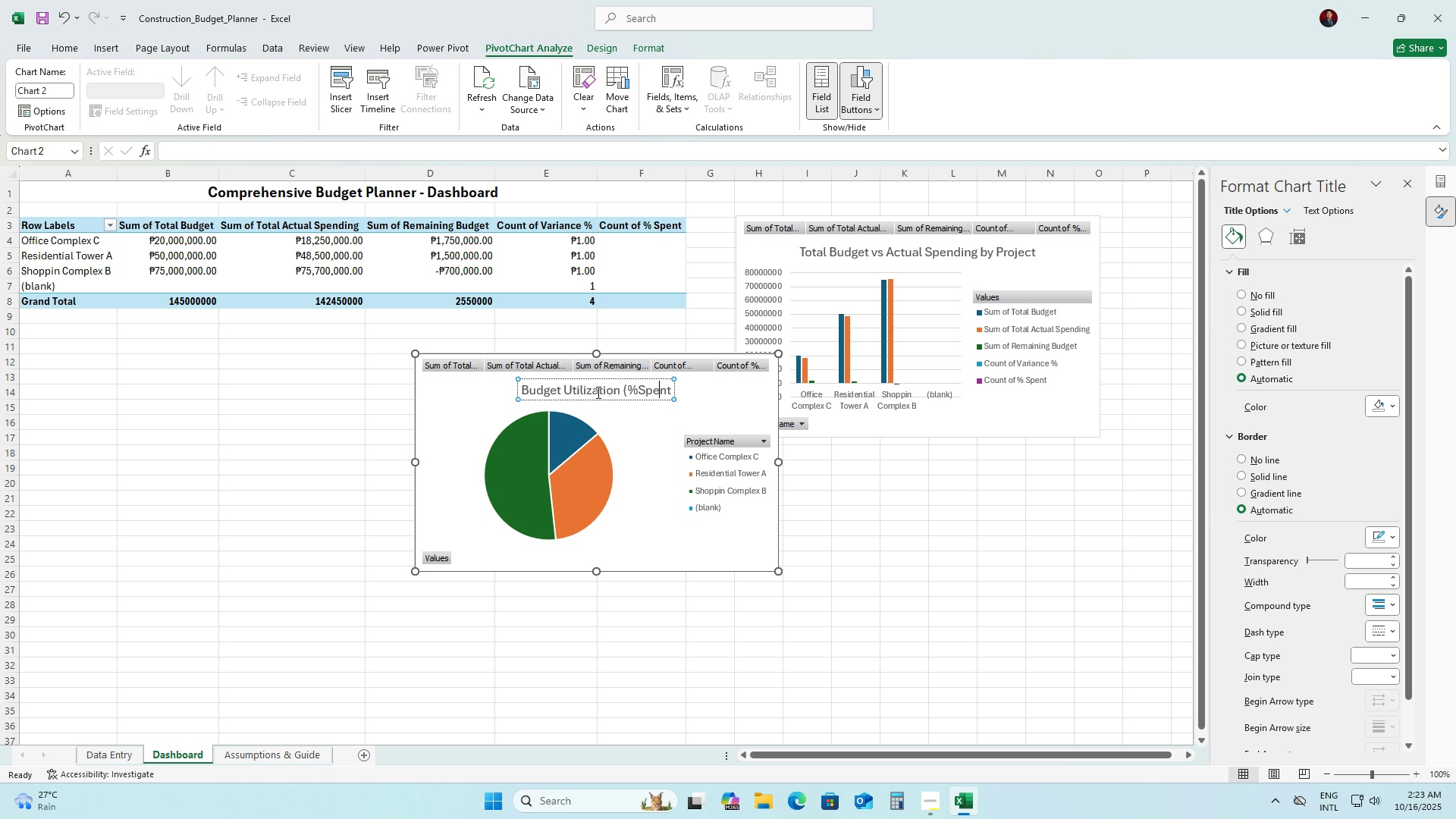 
key(ArrowLeft)
 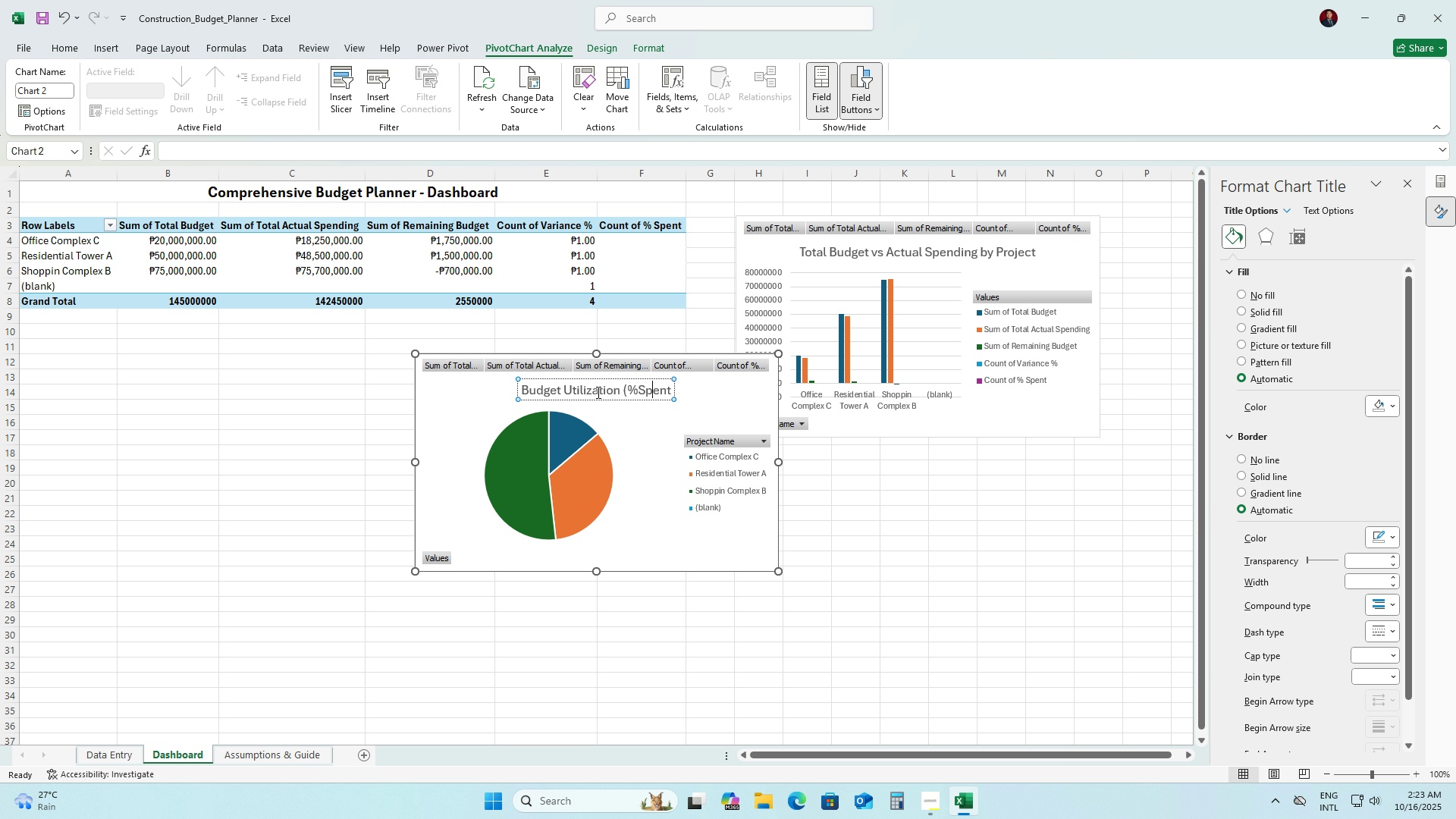 
key(ArrowLeft)
 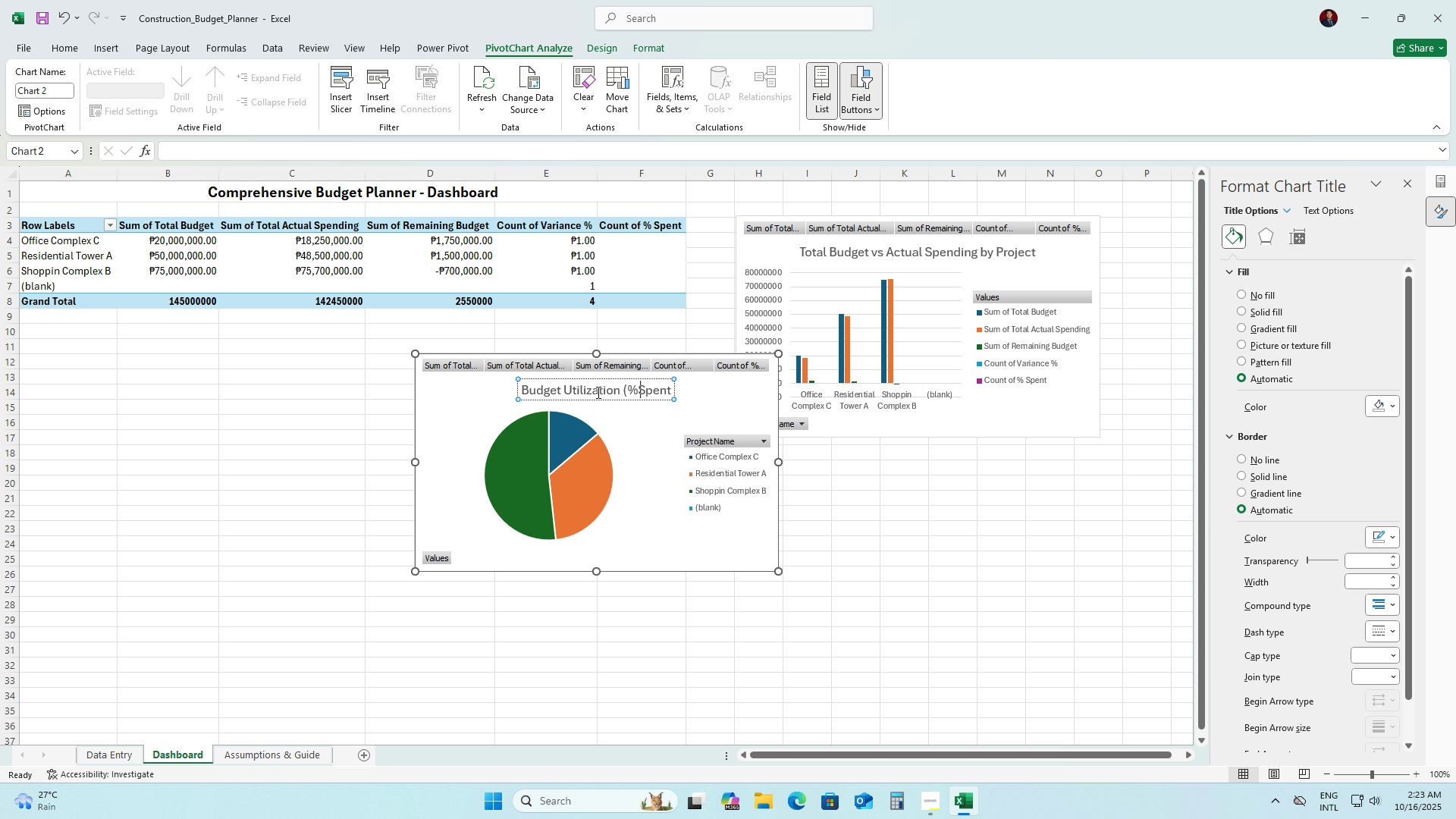 
key(ArrowLeft)
 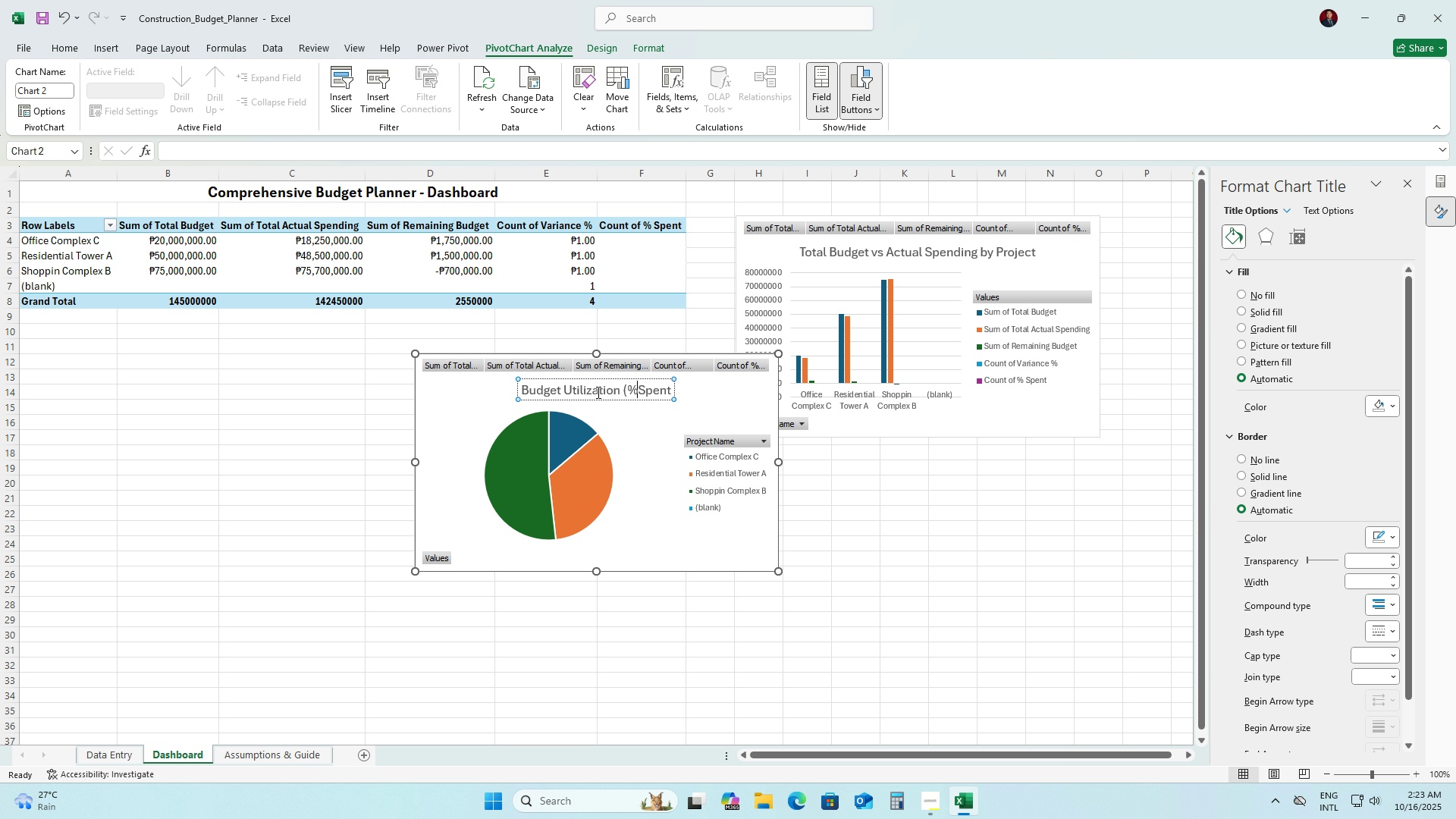 
key(ArrowLeft)
 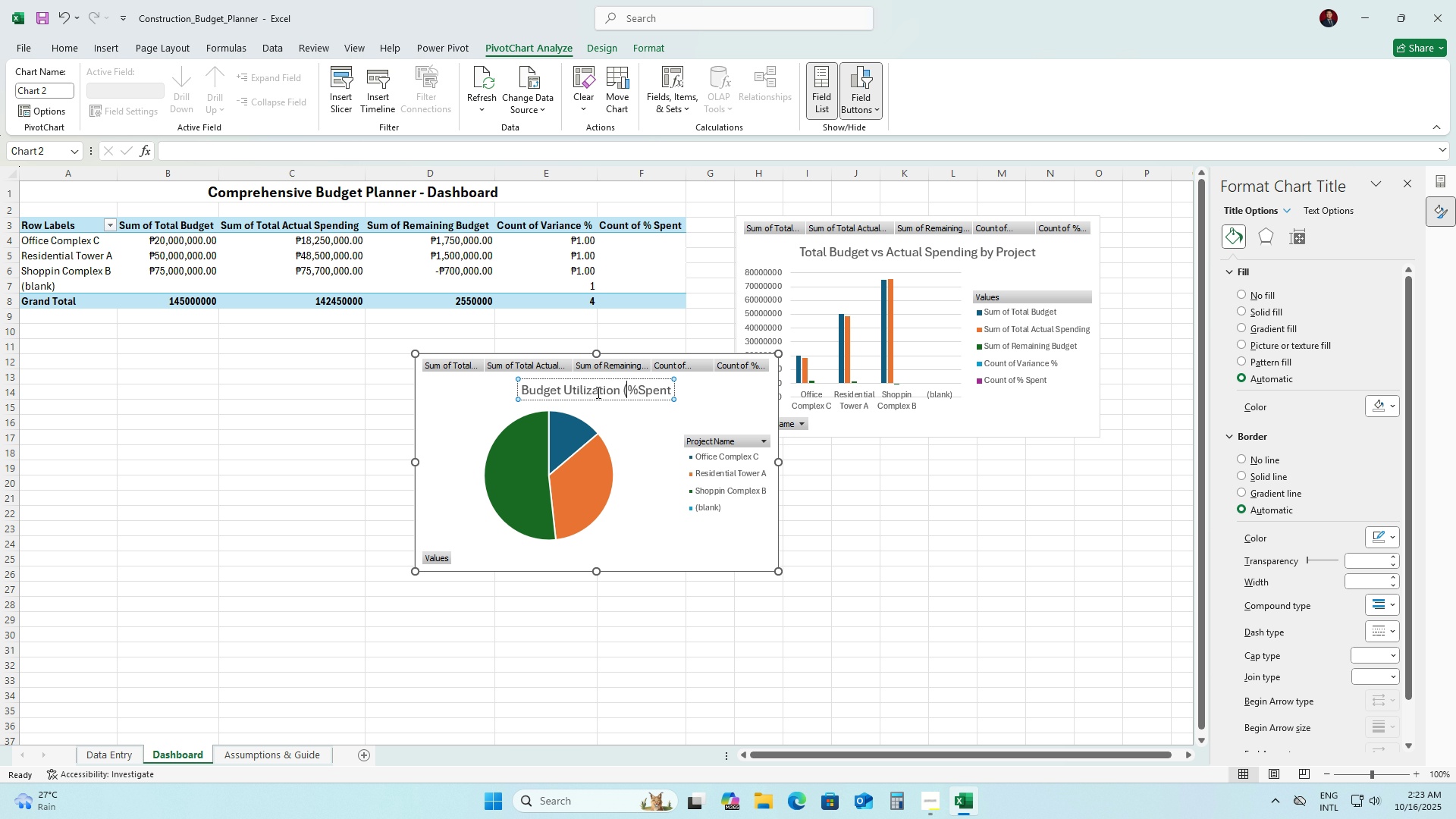 
key(ArrowRight)
 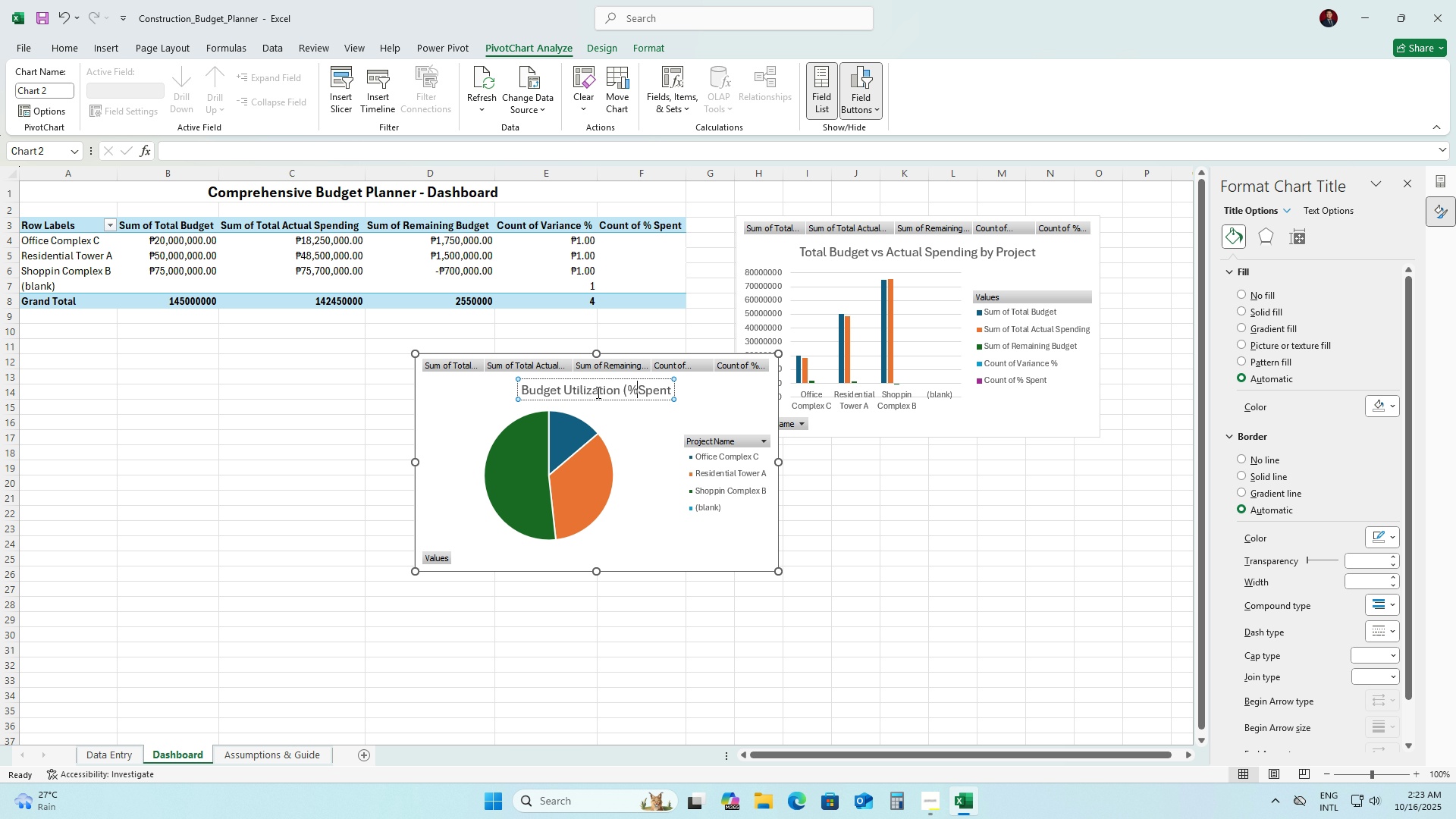 
key(Space)
 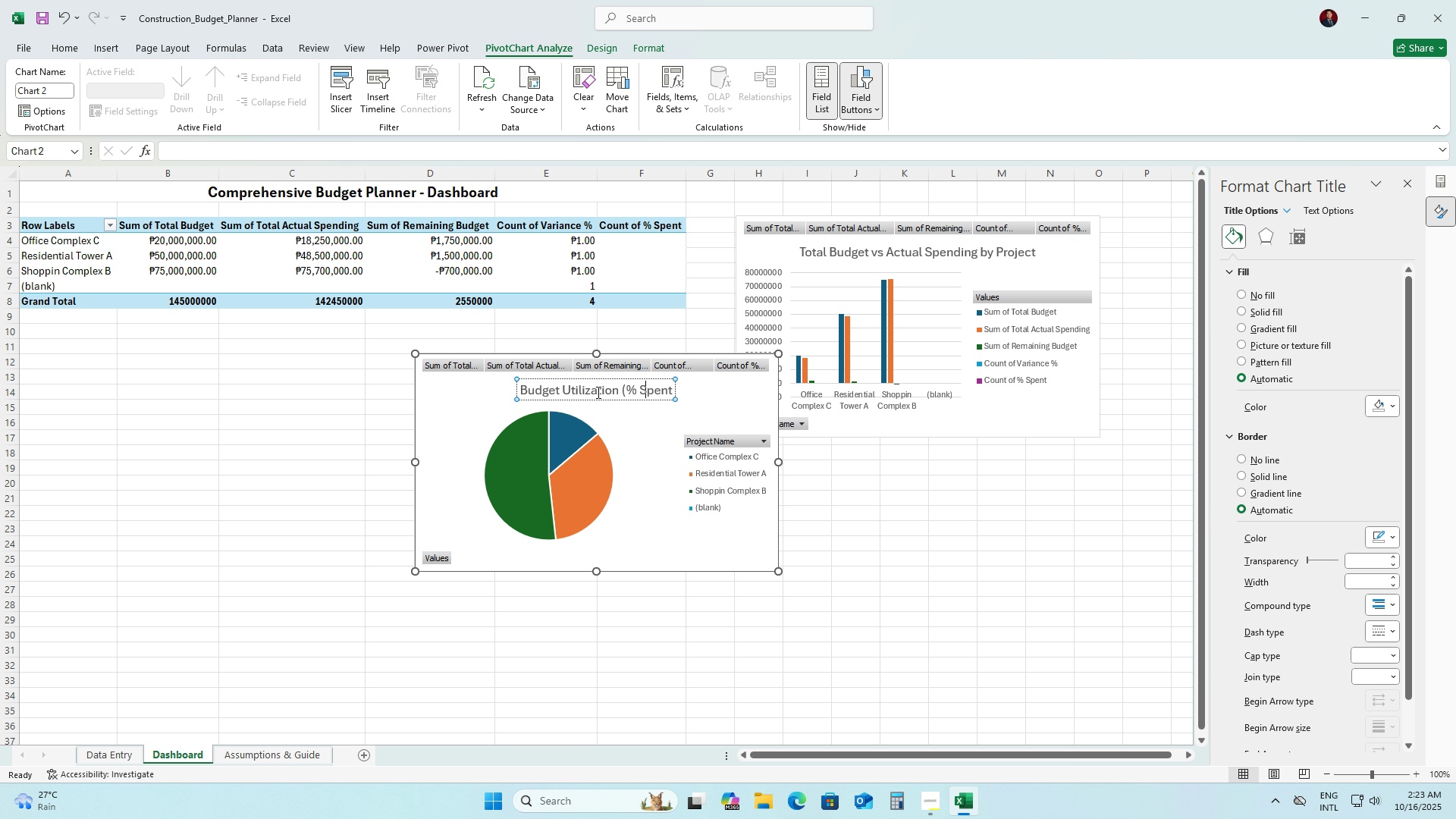 
key(ArrowRight)
 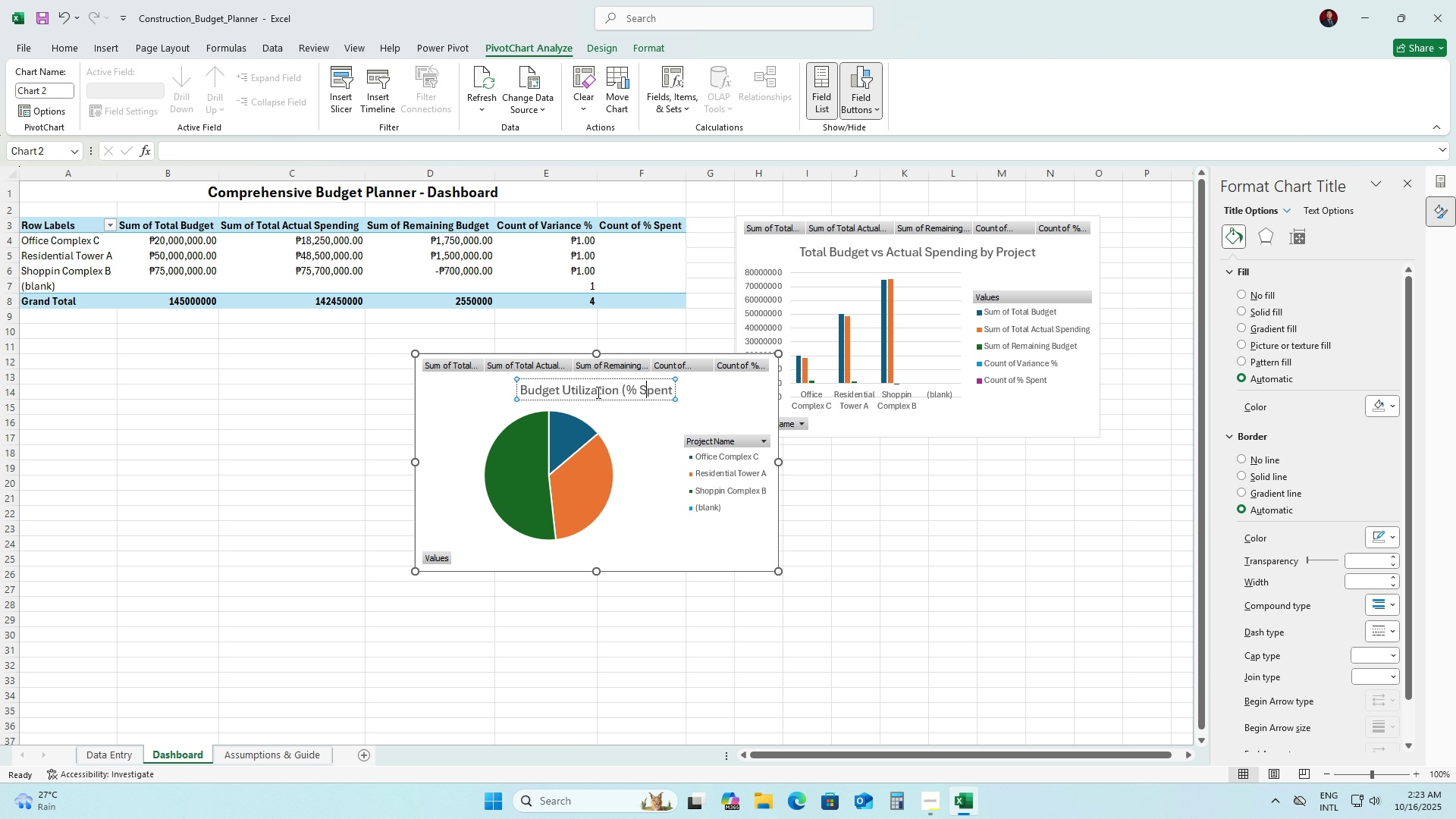 
key(ArrowRight)
 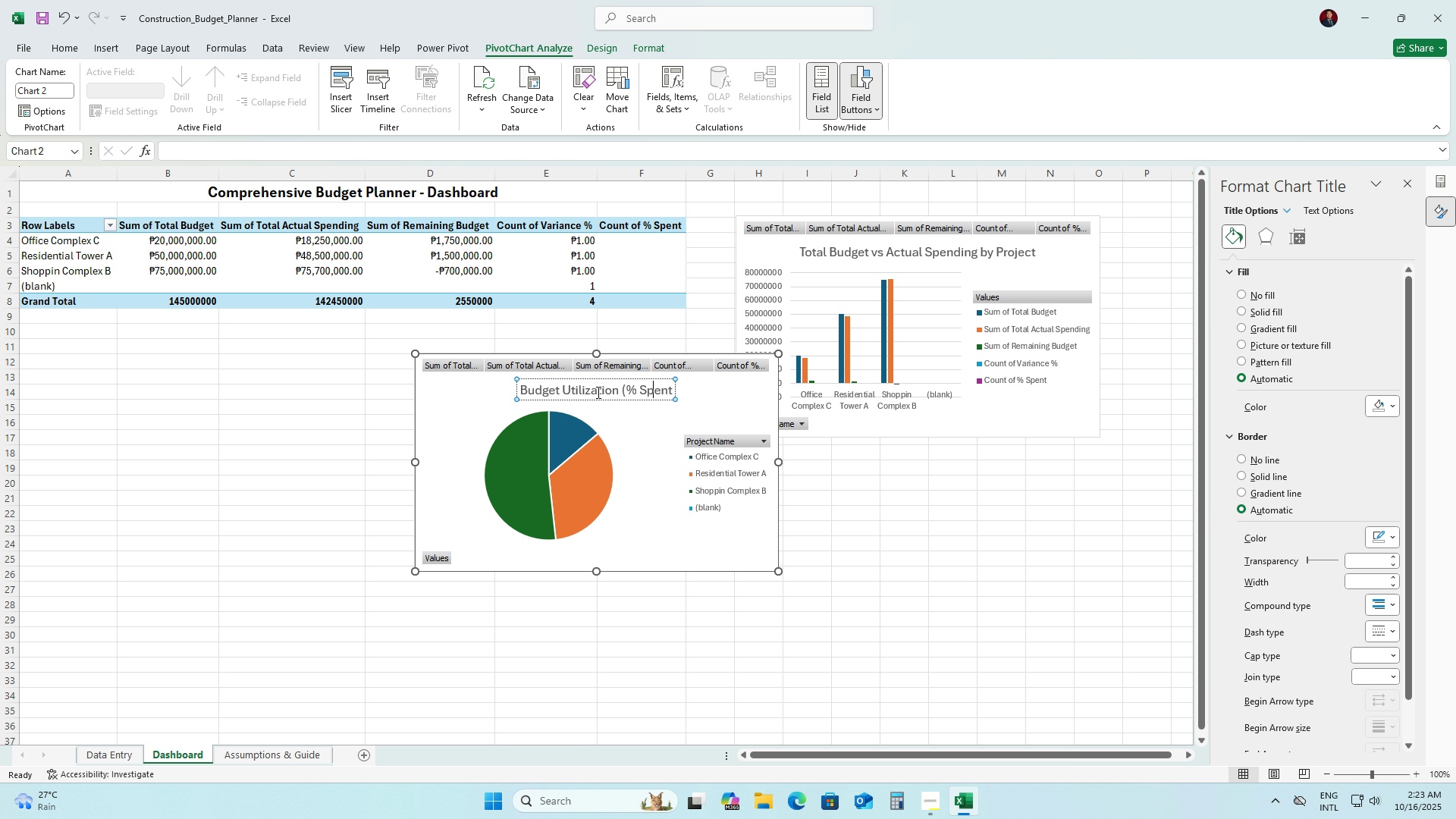 
key(ArrowRight)
 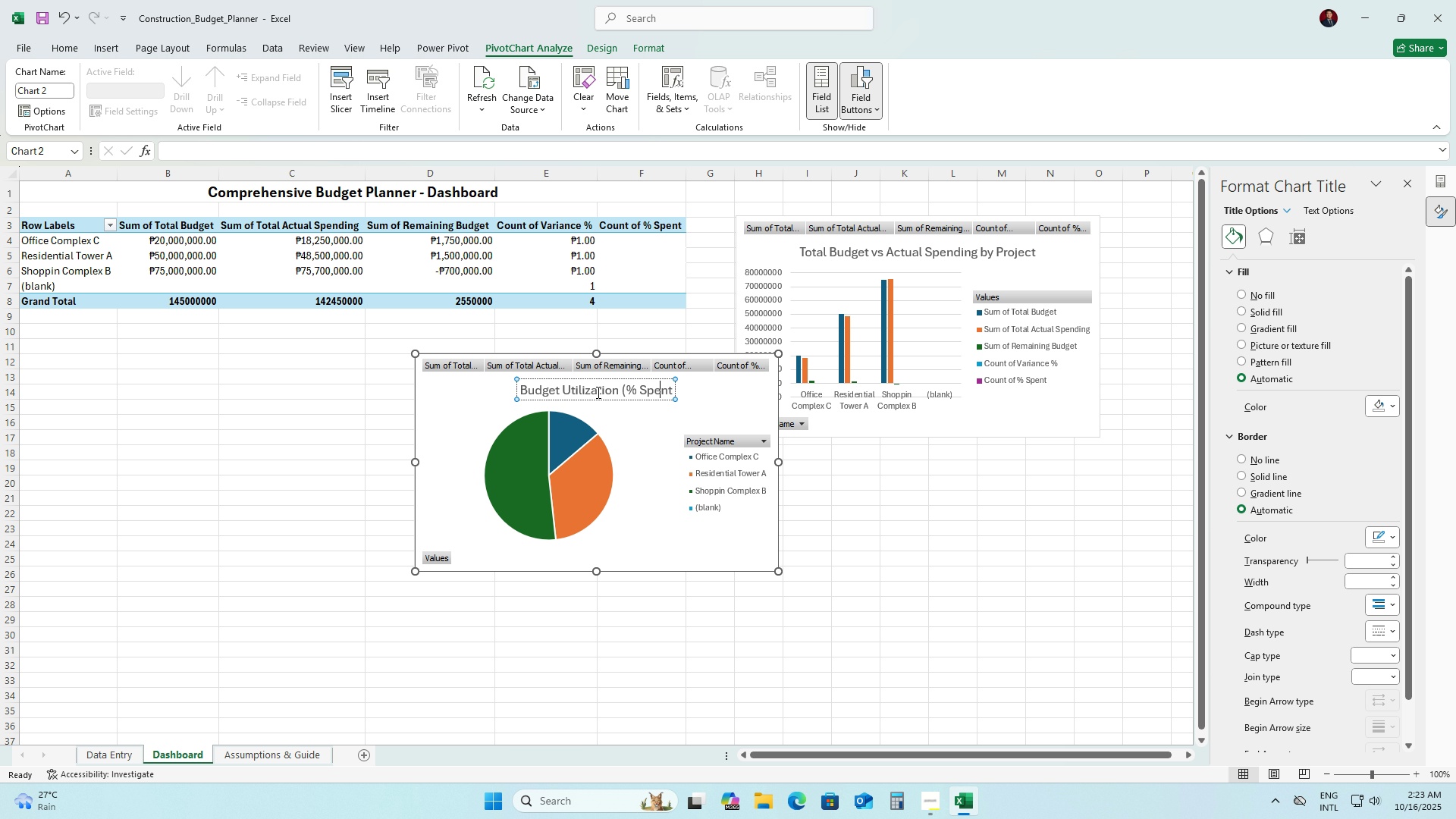 
key(ArrowRight)
 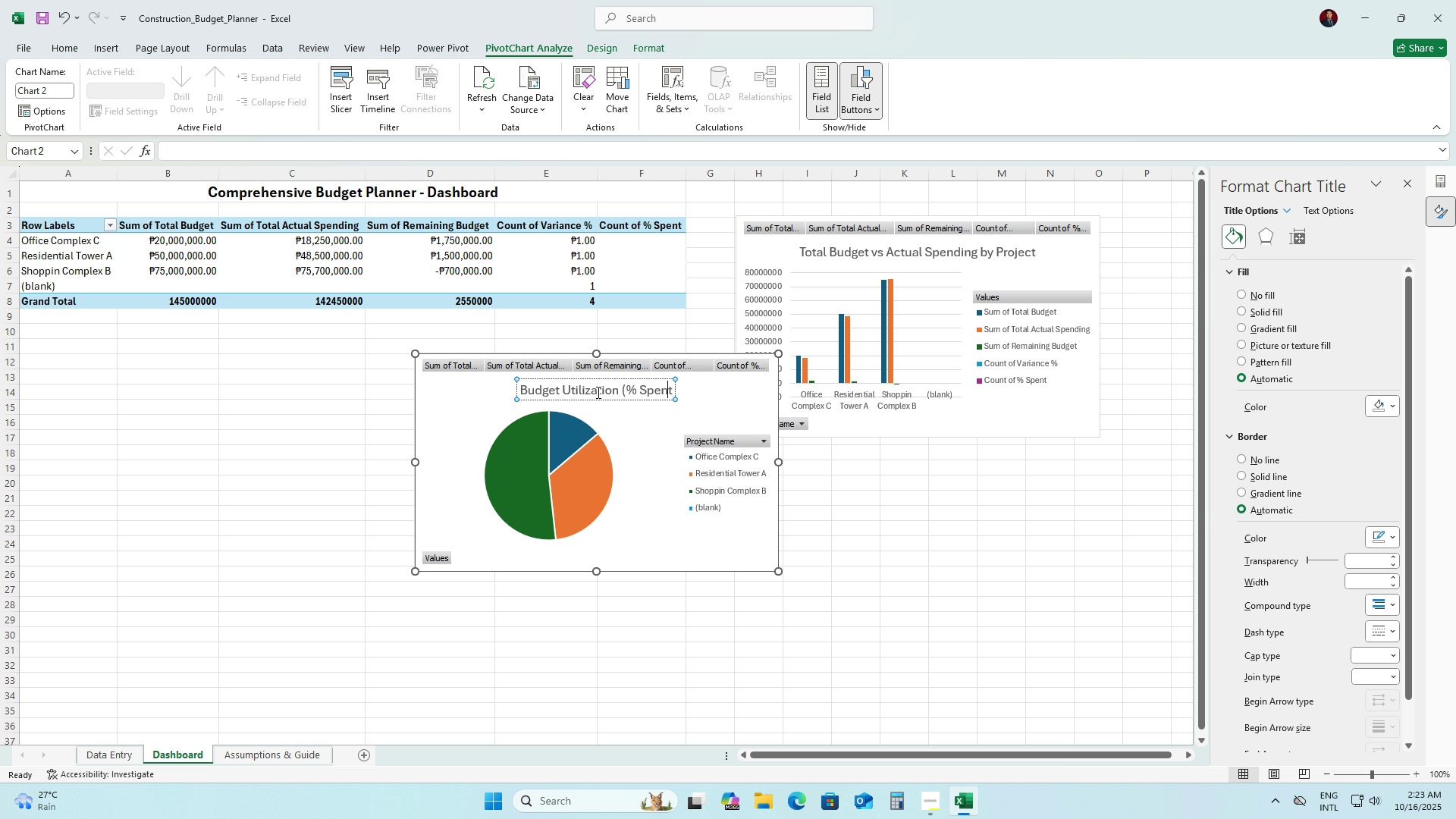 
key(ArrowRight)
 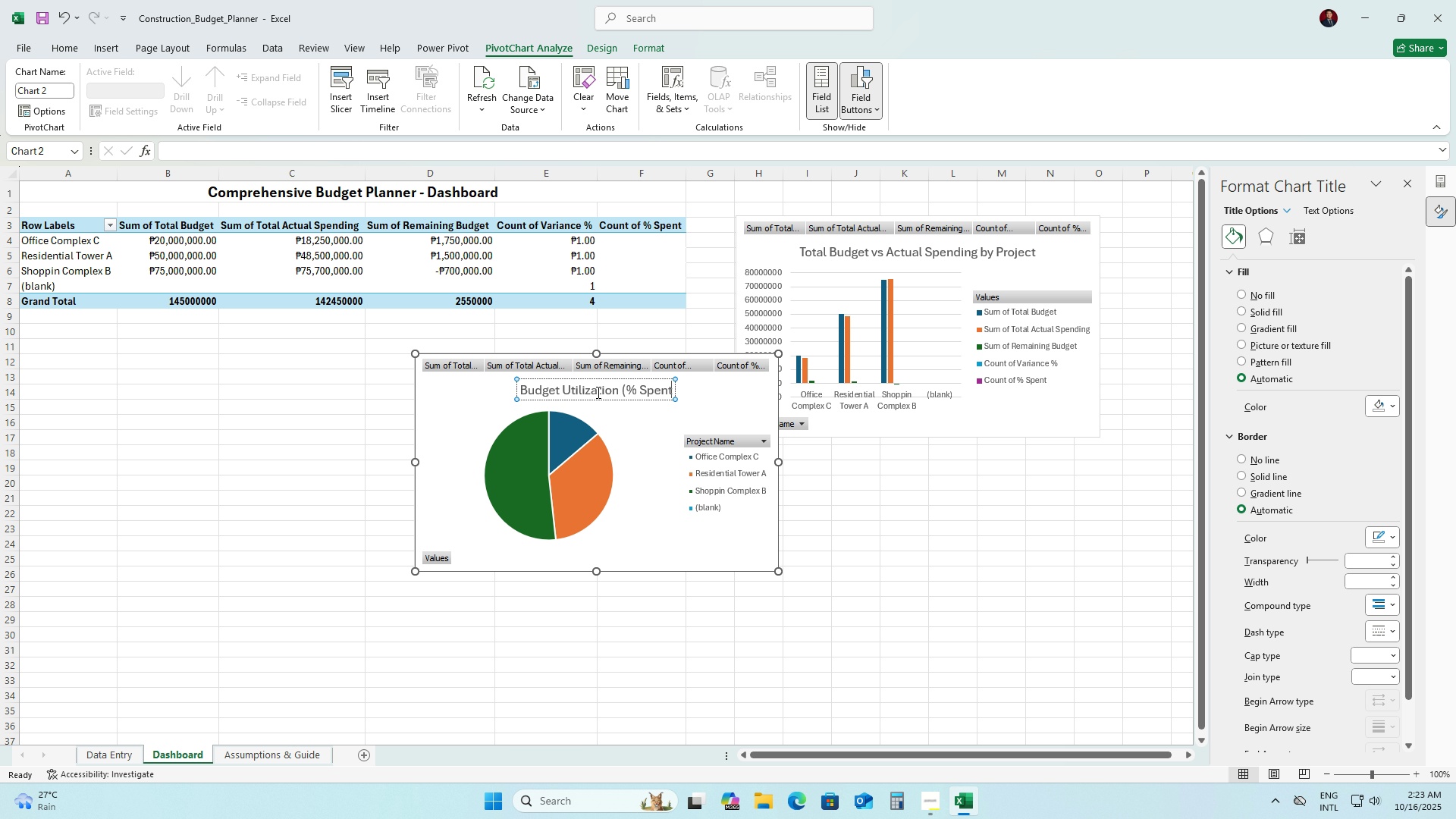 
key(Shift+0)
 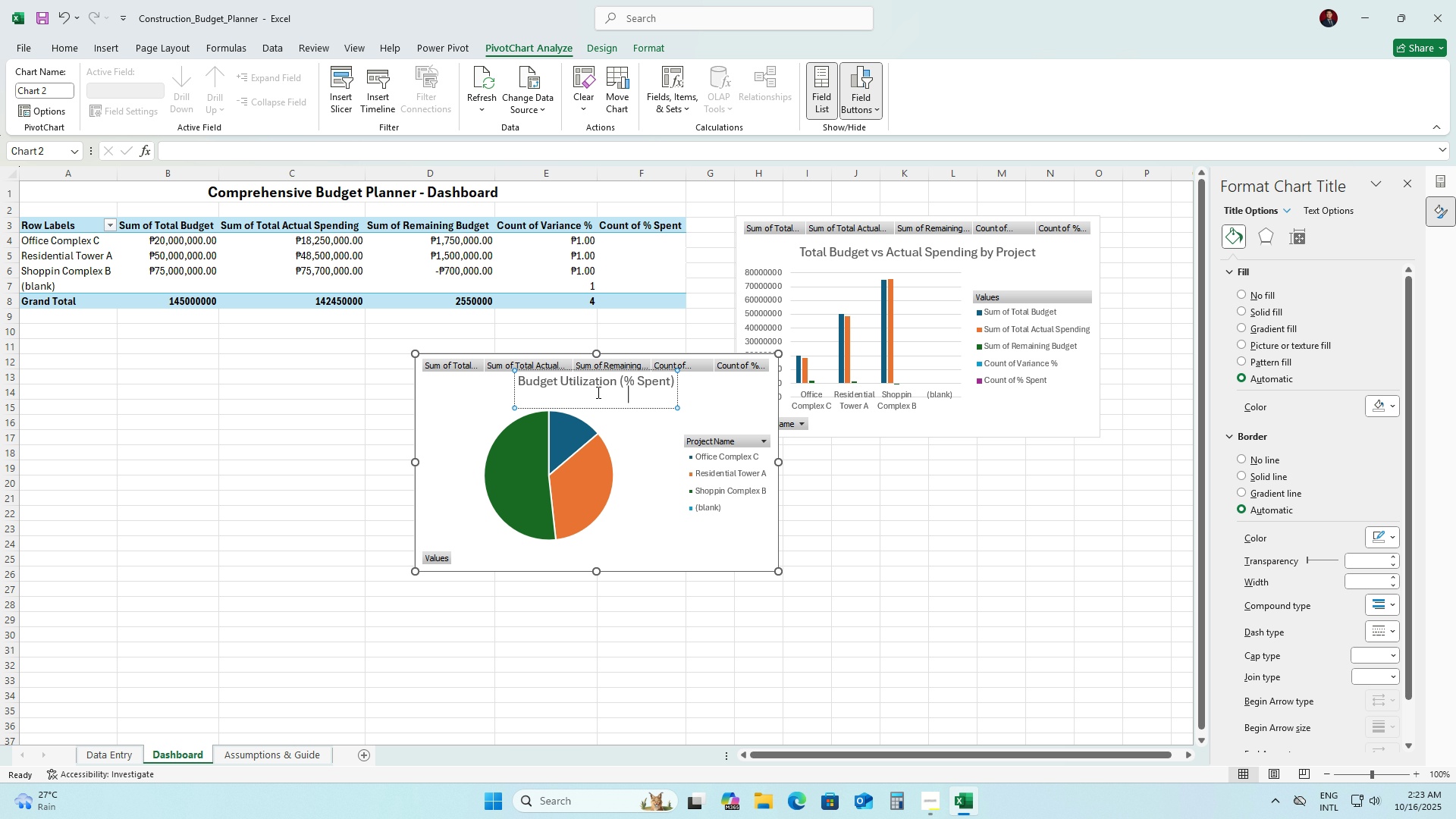 
key(Enter)
 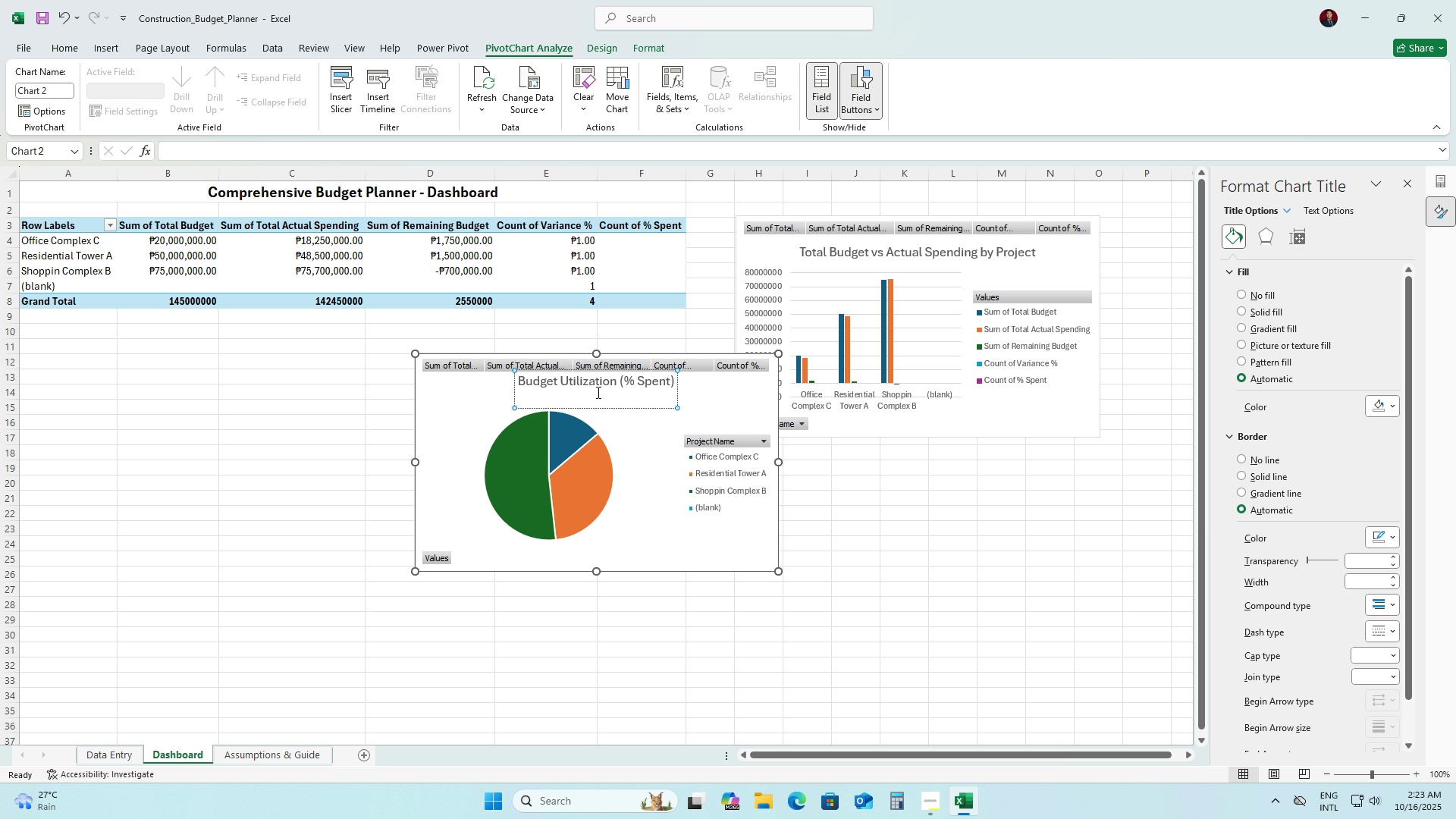 
key(Backspace)
 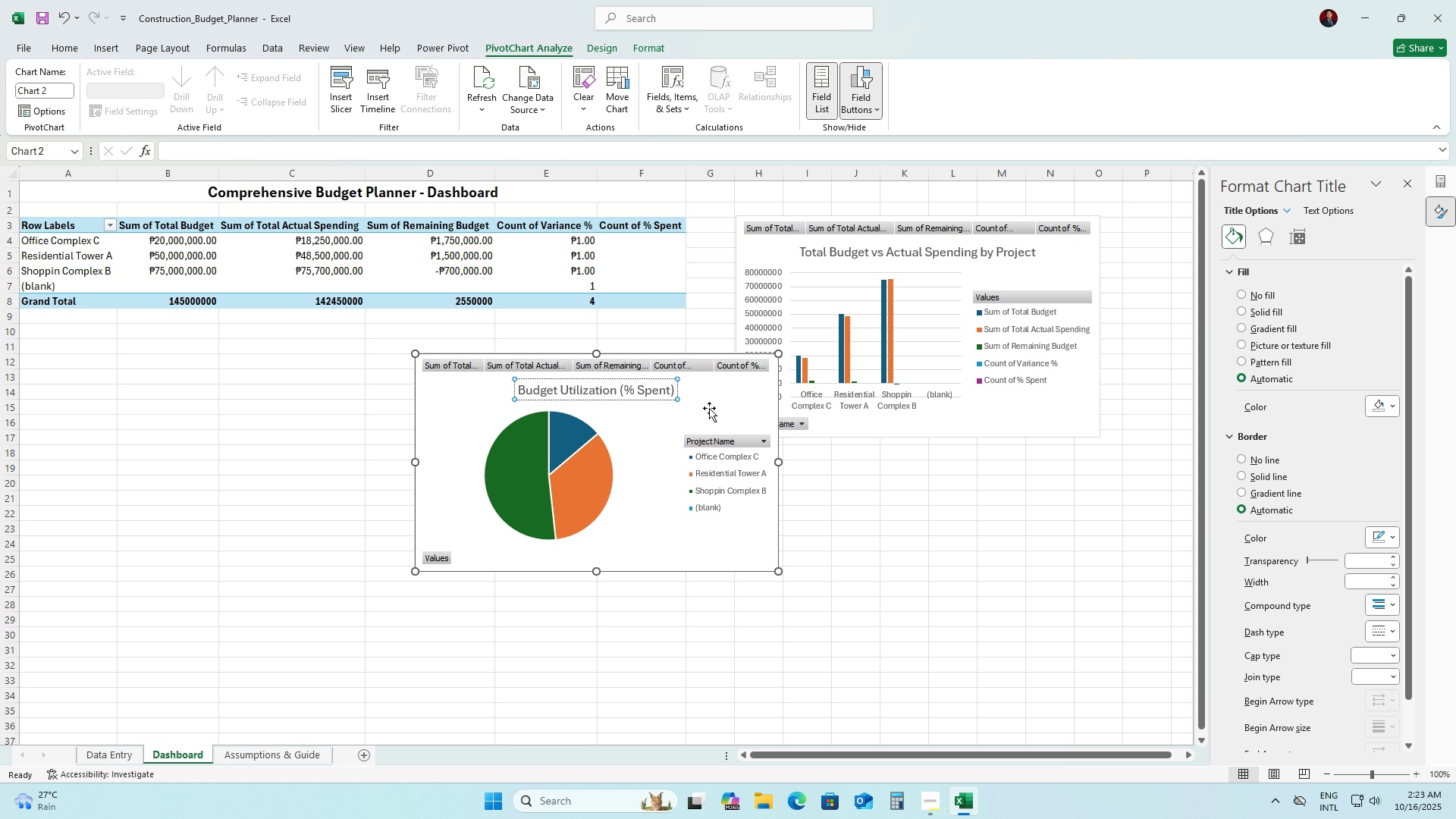 
left_click([709, 408])
 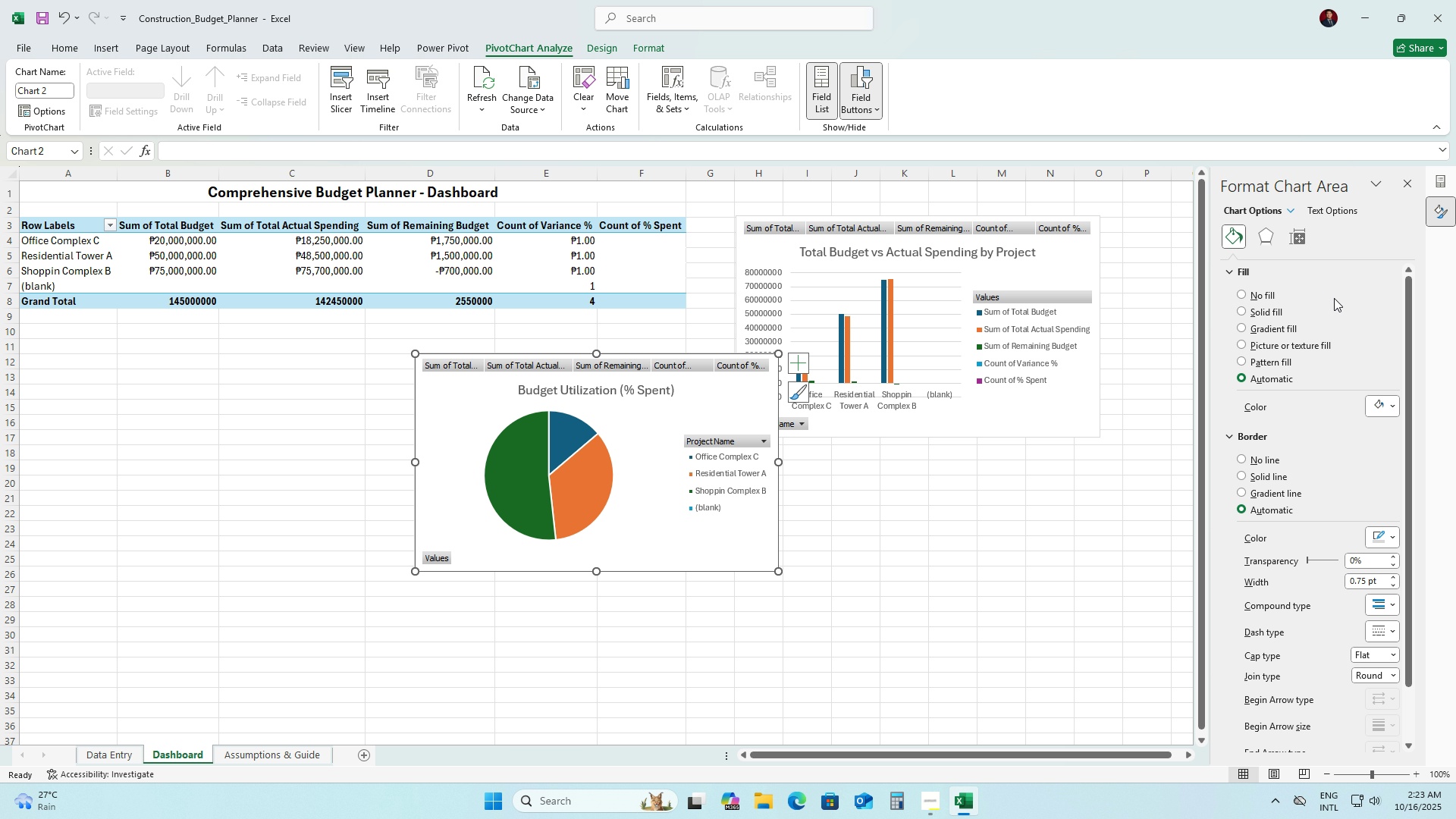 
left_click([1411, 180])
 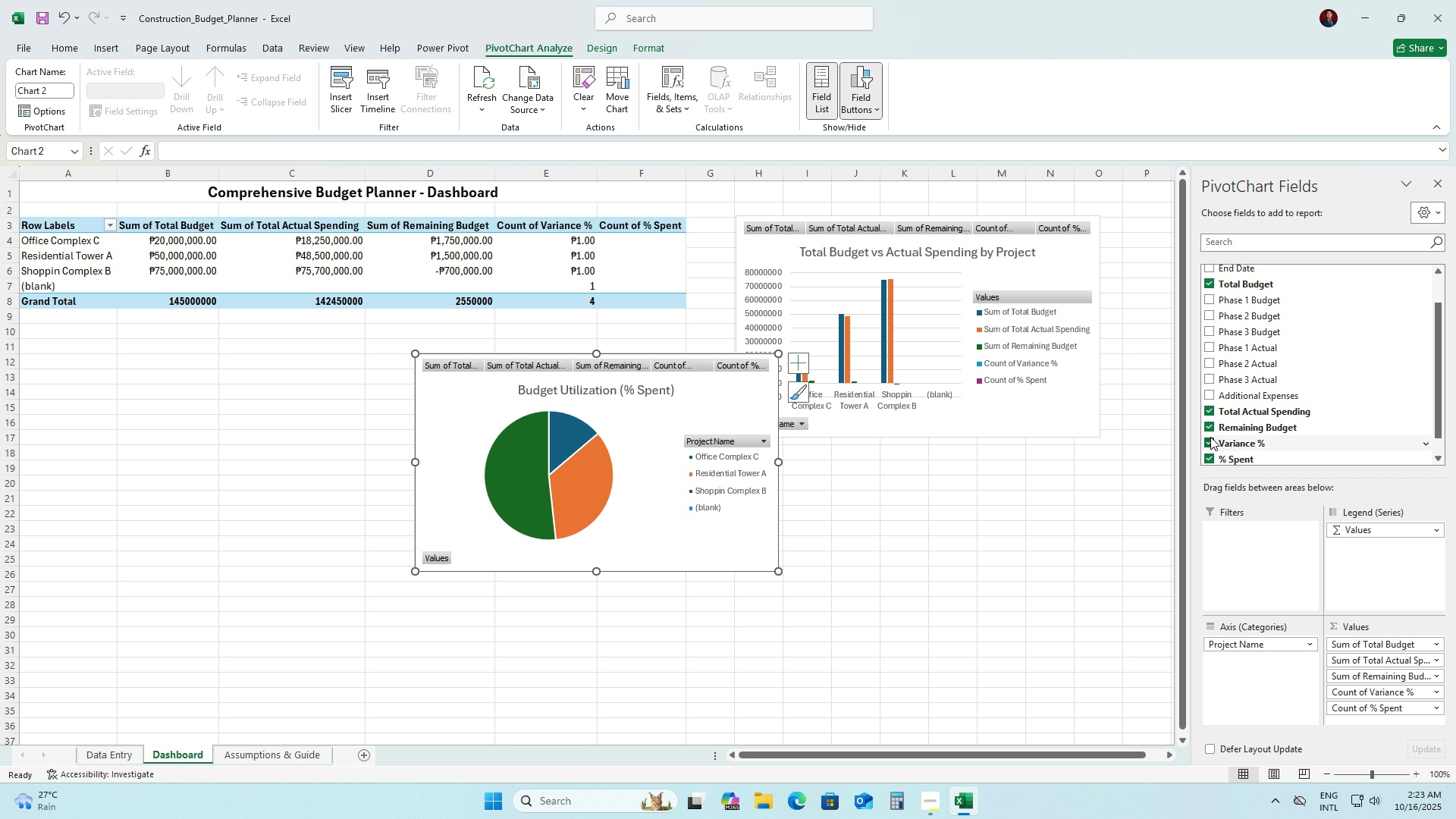 
left_click([1210, 438])
 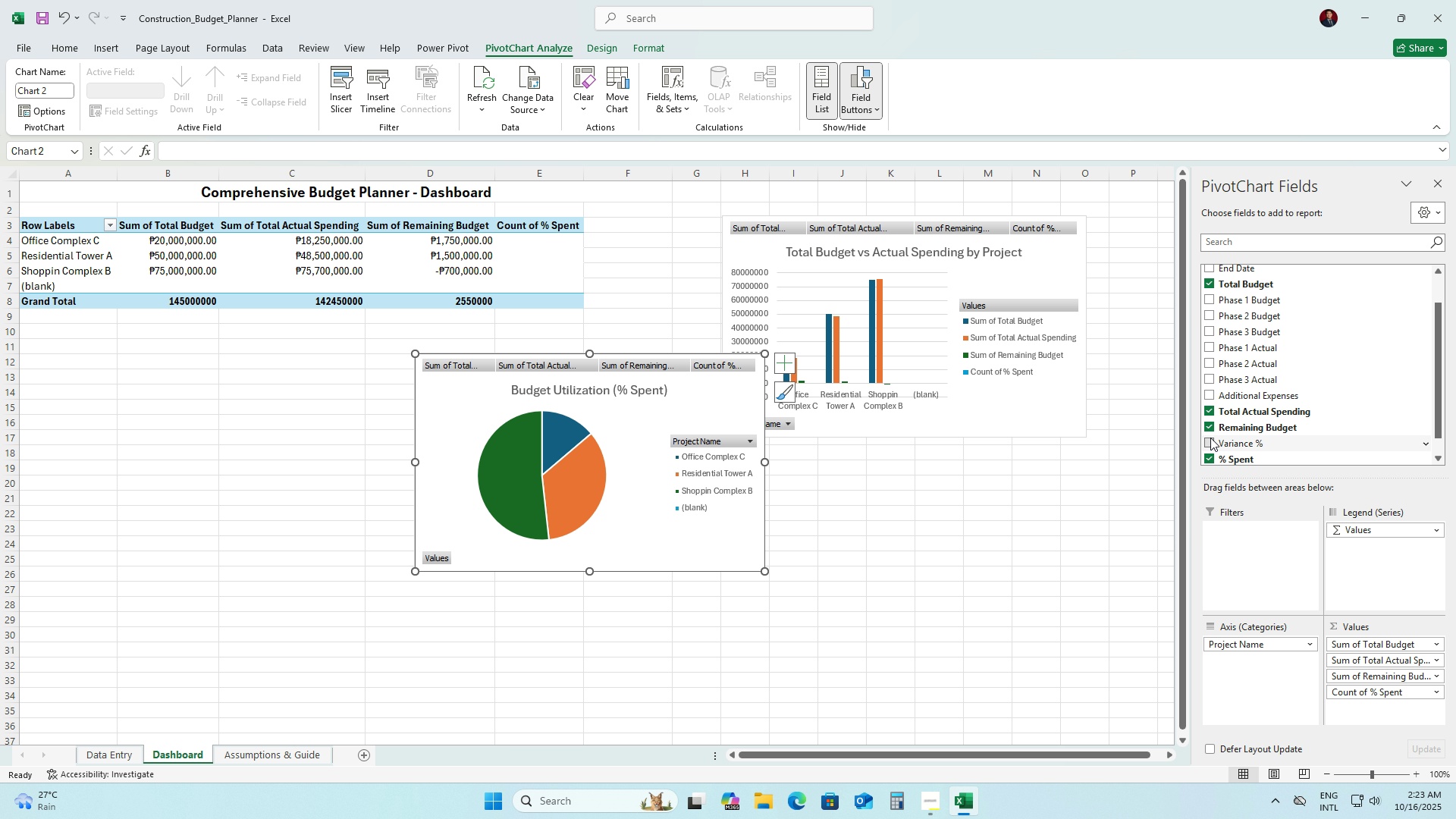 
left_click([1210, 438])
 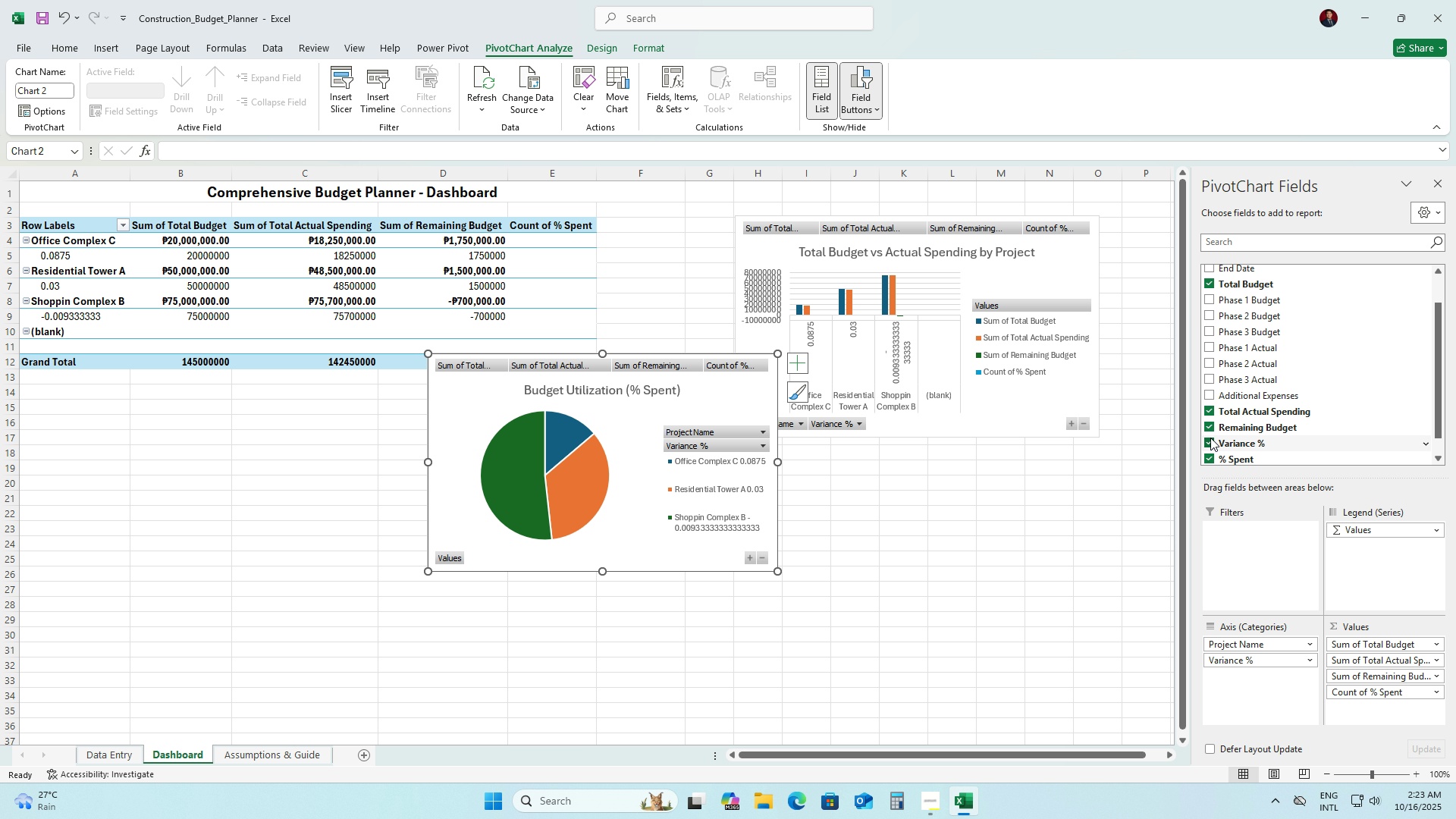 
left_click([1210, 438])
 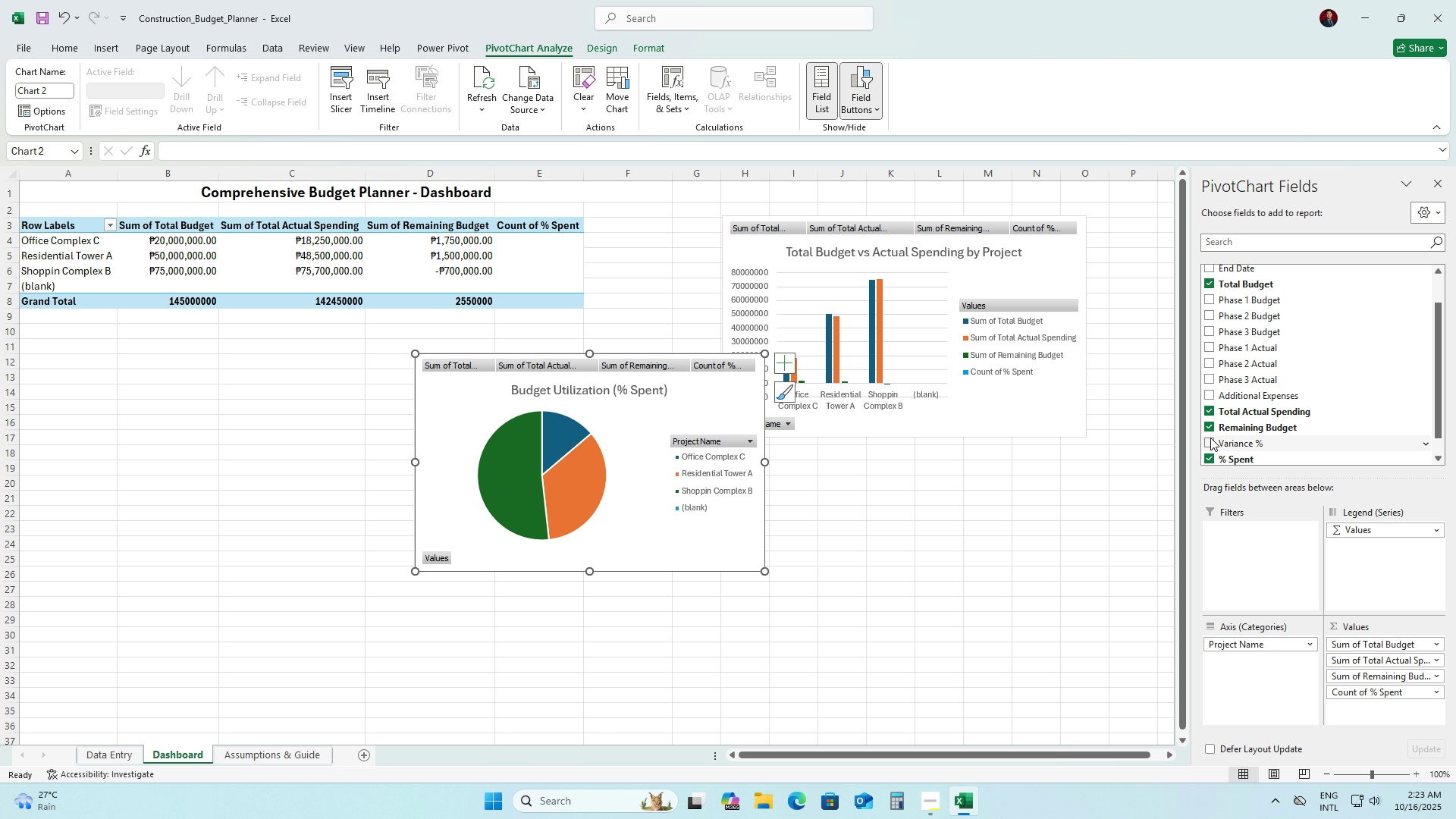 
left_click([1210, 438])
 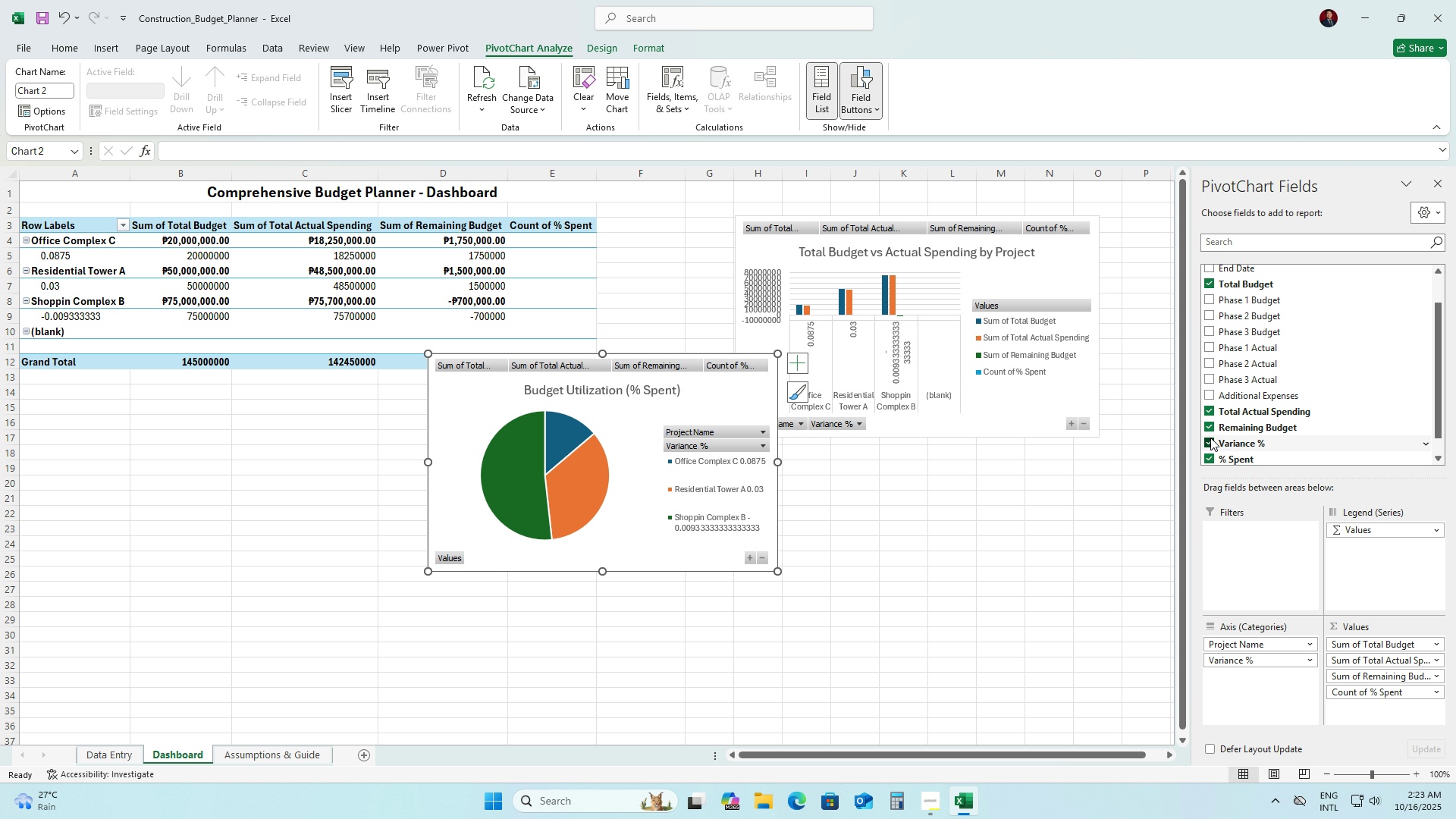 
left_click([1210, 438])
 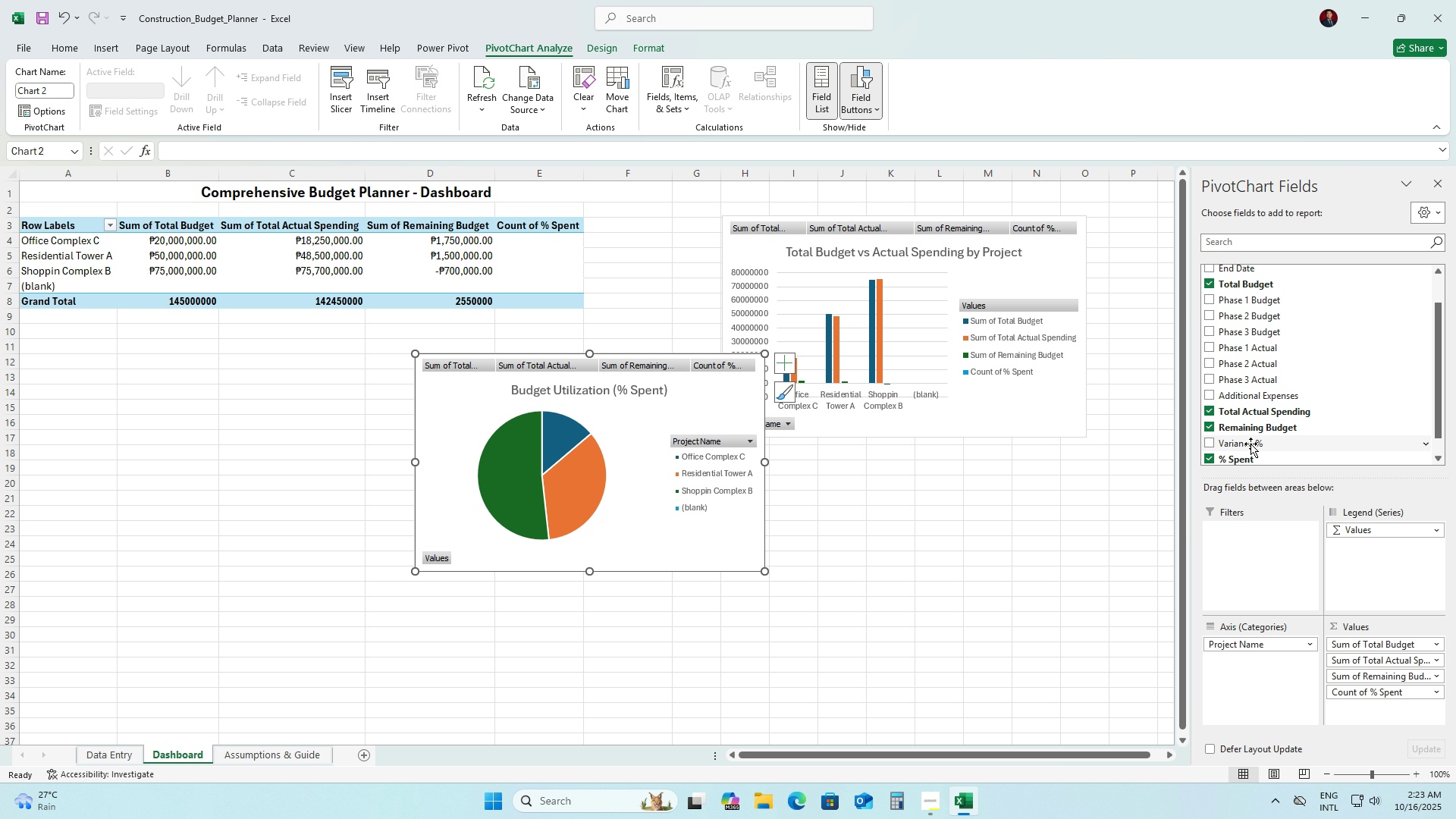 
wait(7.13)
 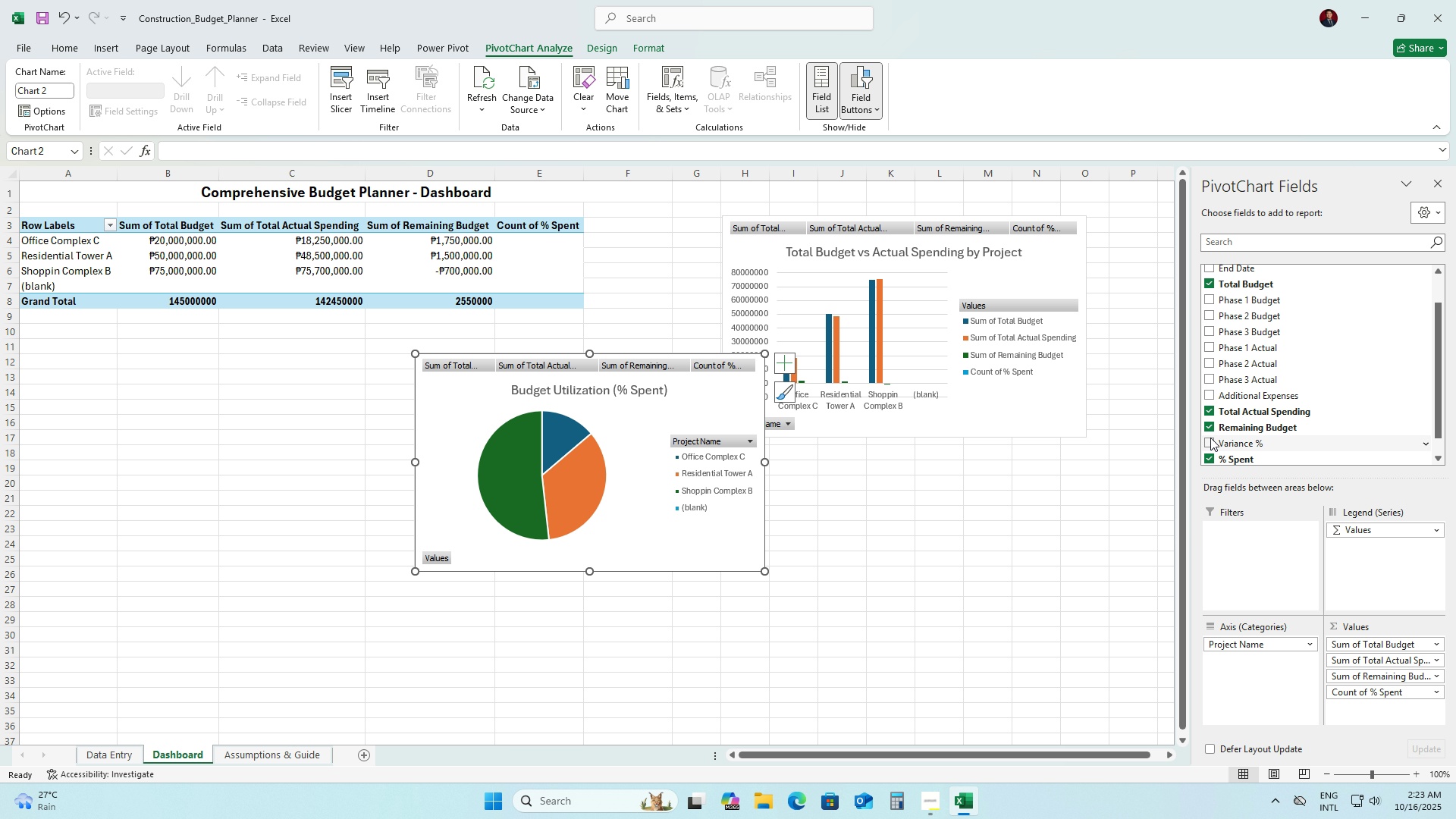 
scroll: coordinate [1285, 442], scroll_direction: down, amount: 5.0
 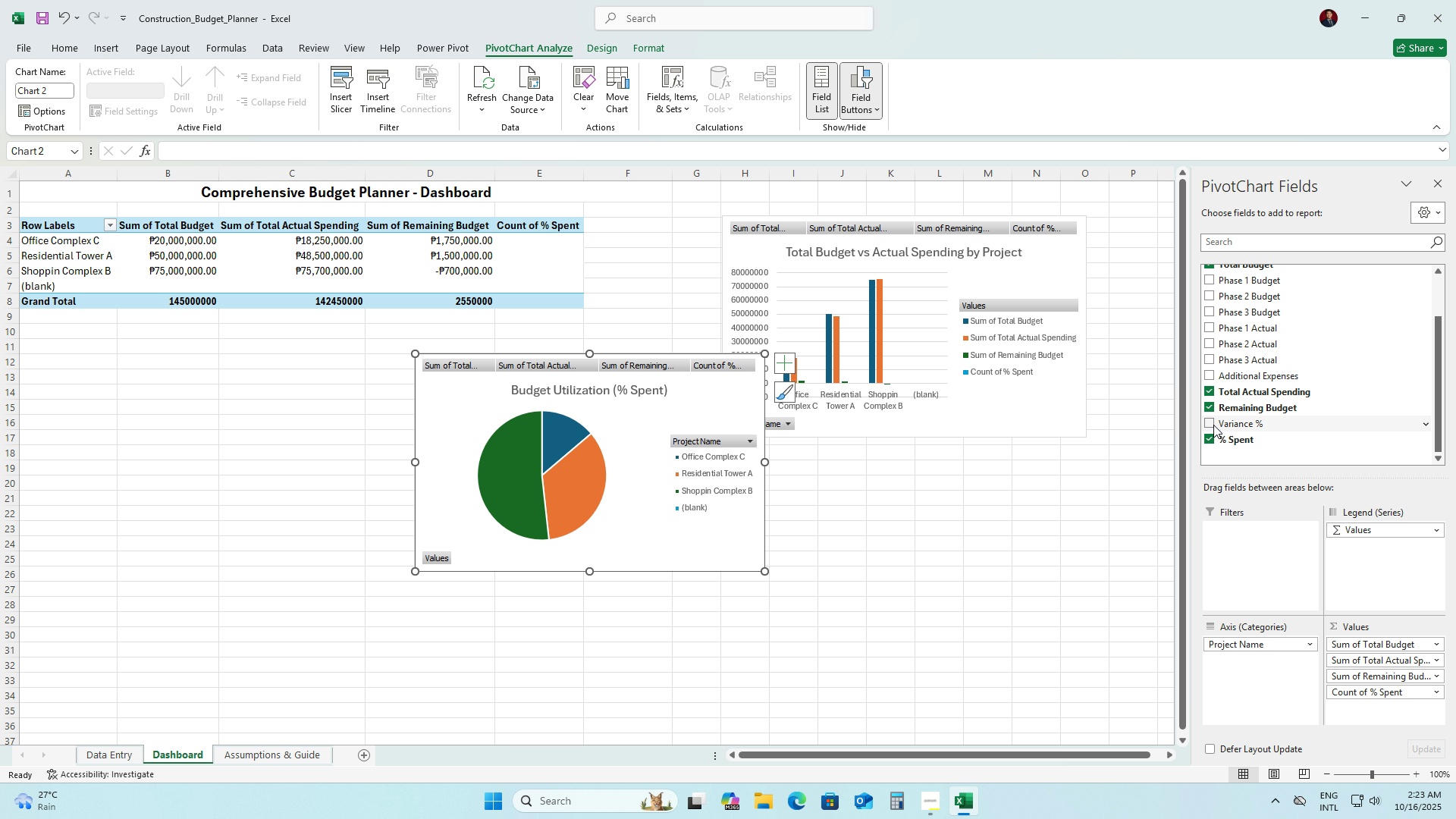 
left_click([1208, 425])
 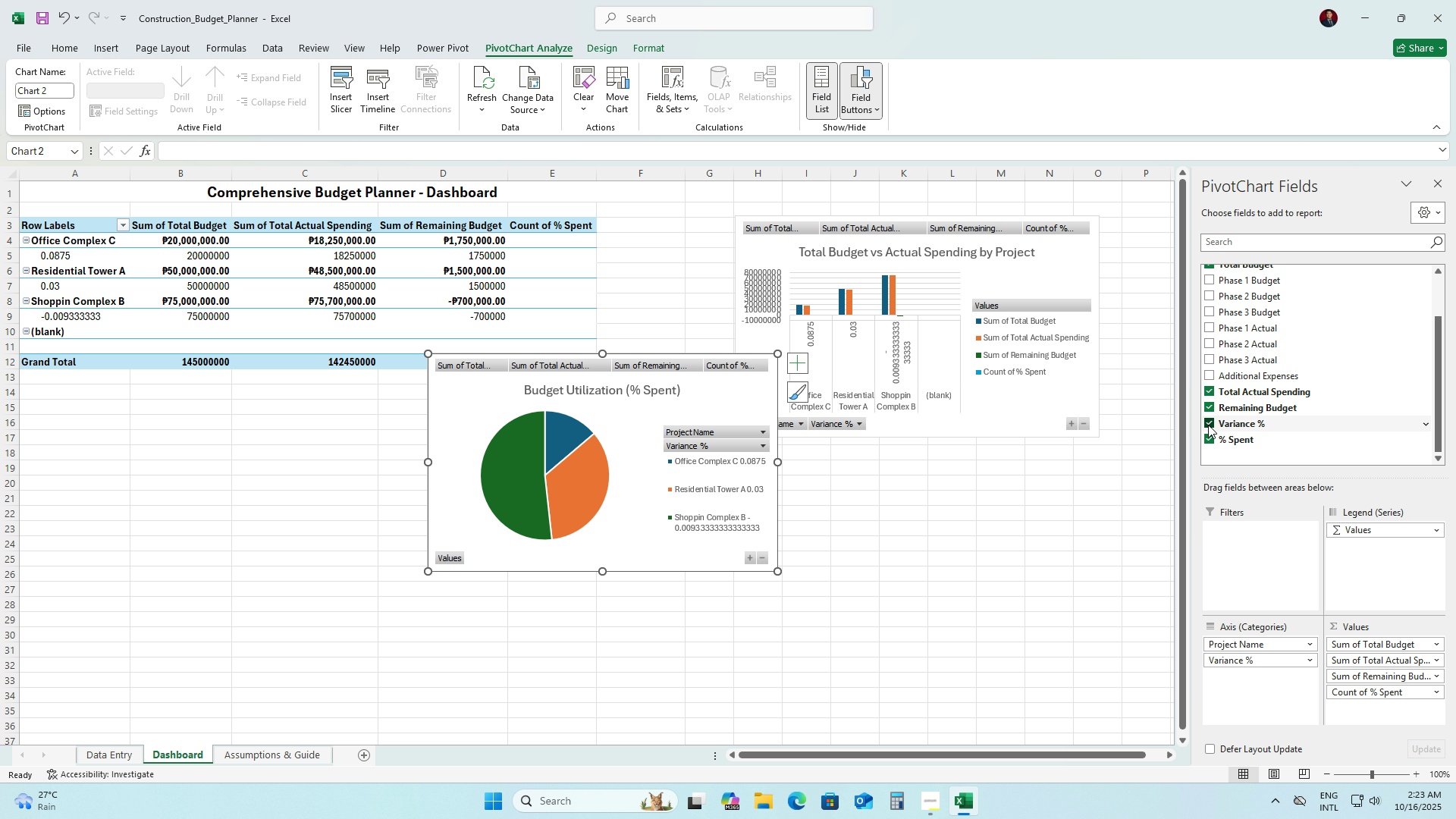 
left_click([1208, 425])
 